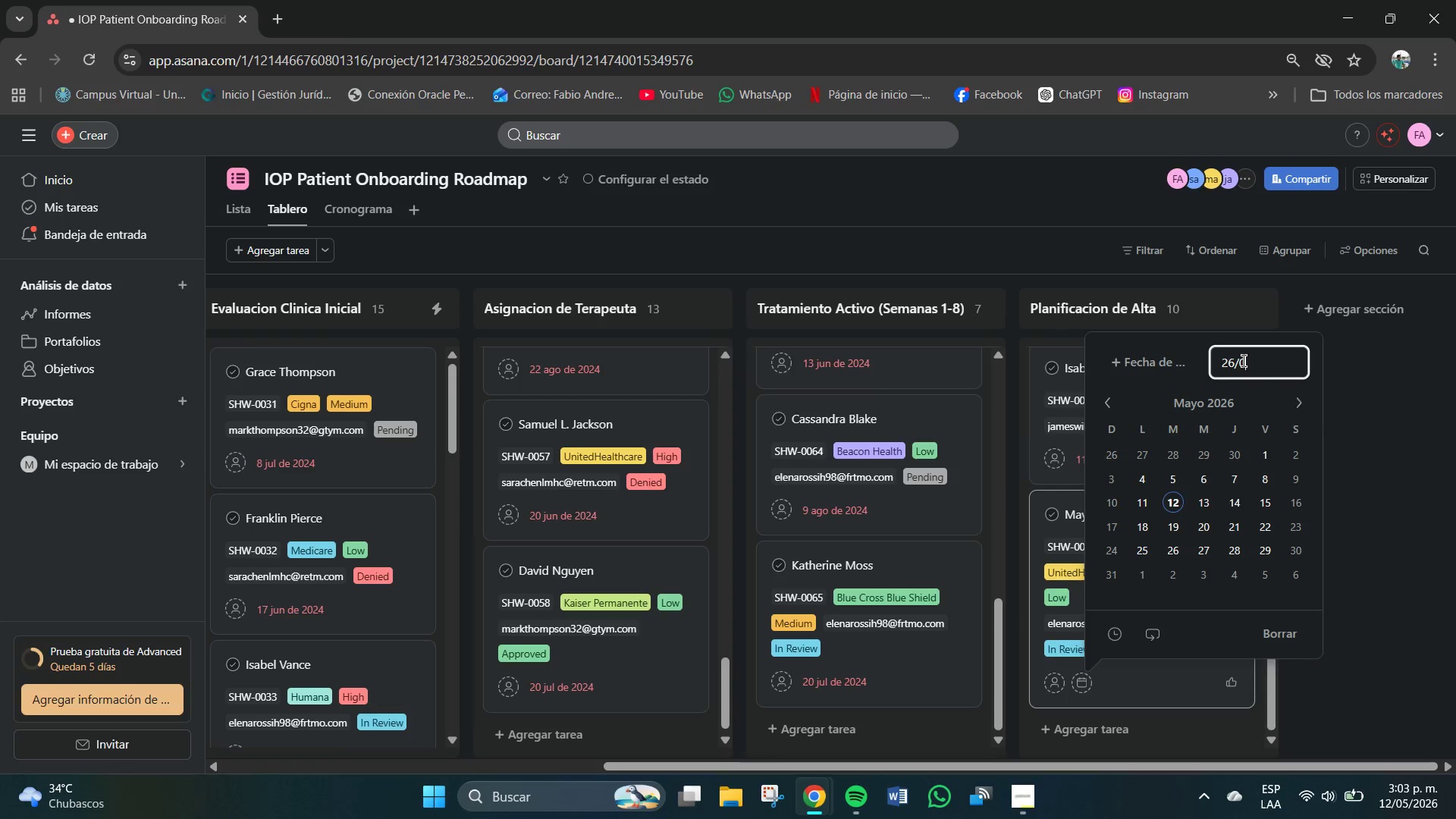 
key(Numpad6)
 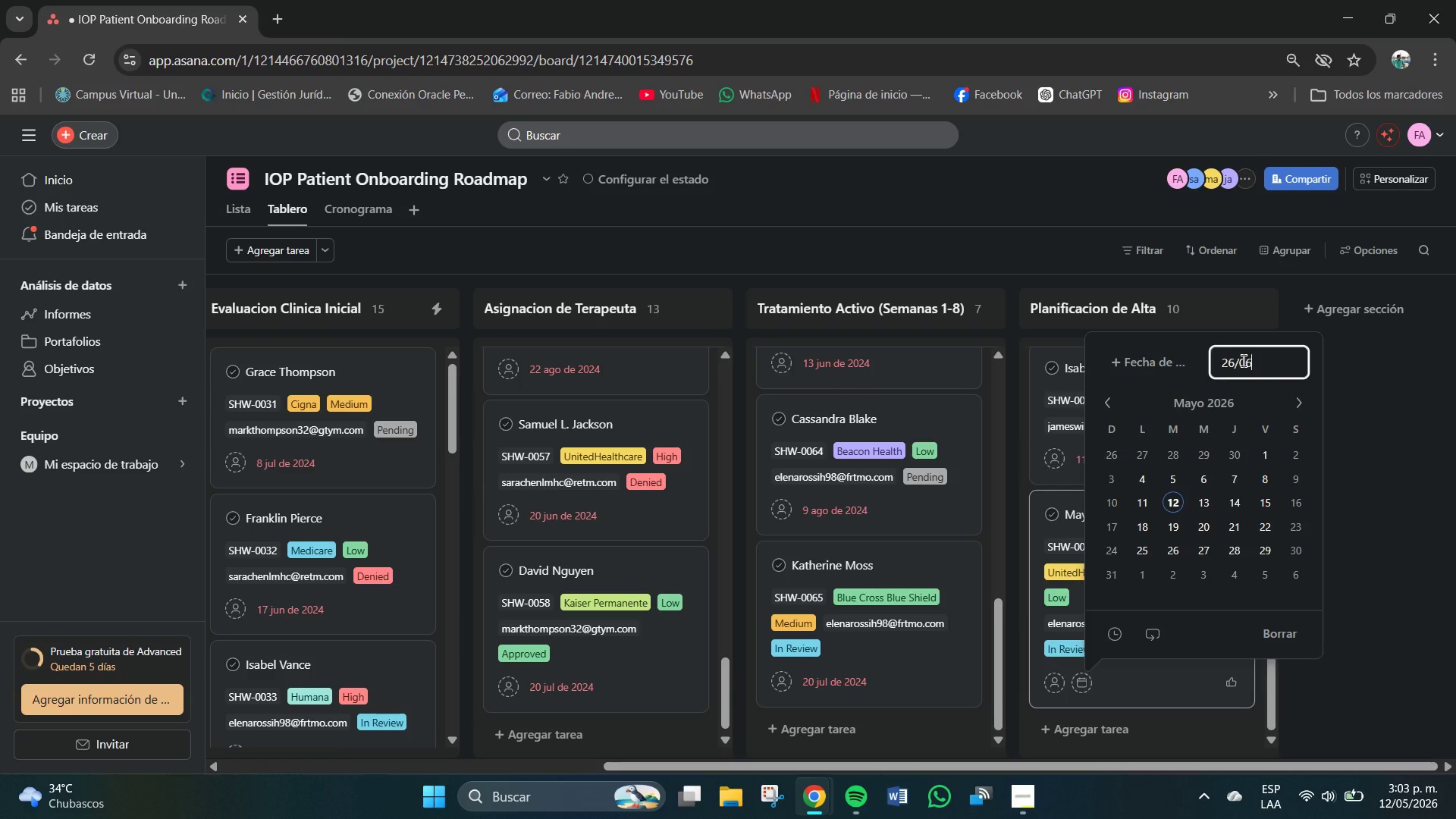 
key(Shift+7)
 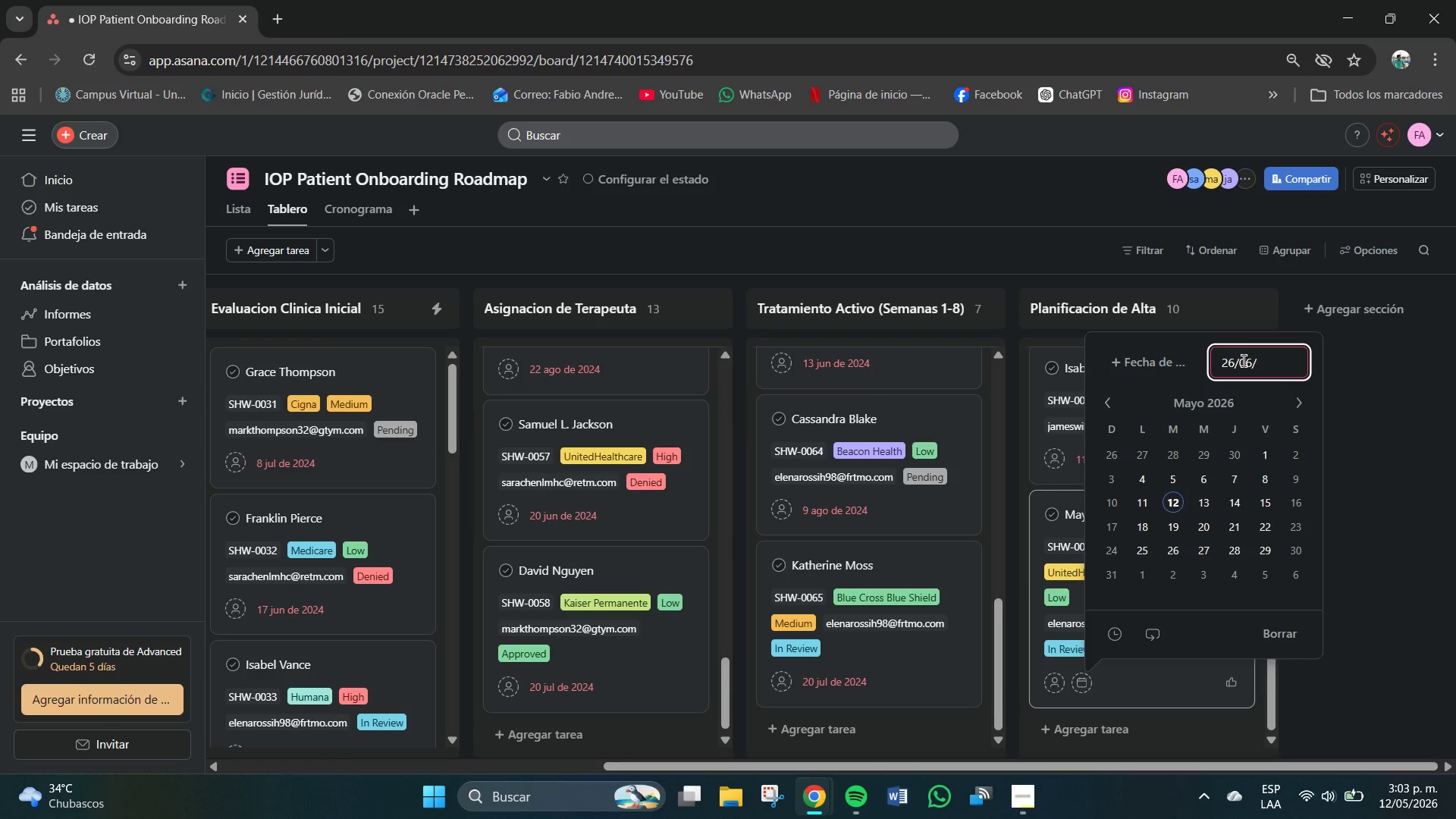 
key(Numpad2)
 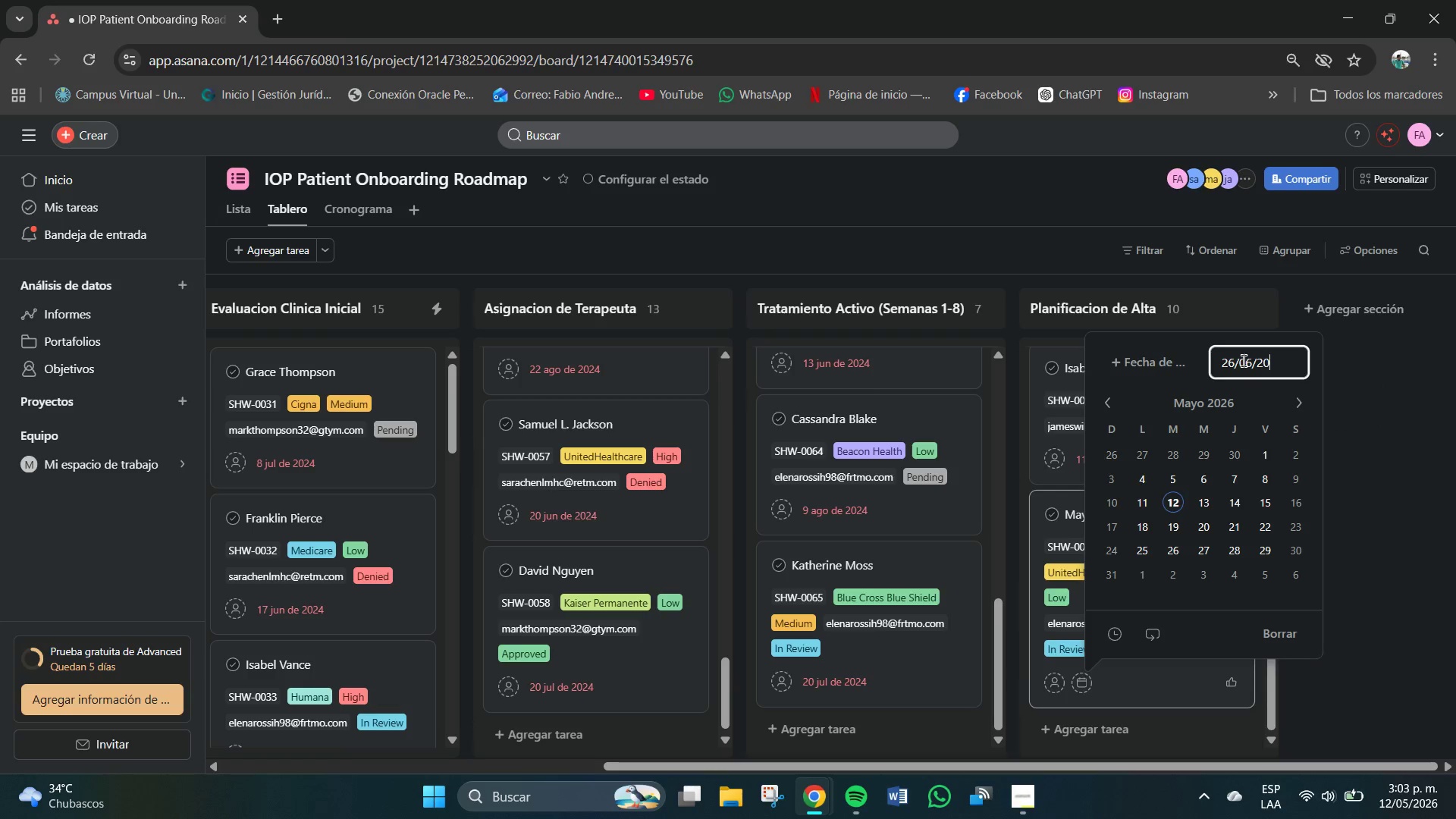 
key(Numpad0)
 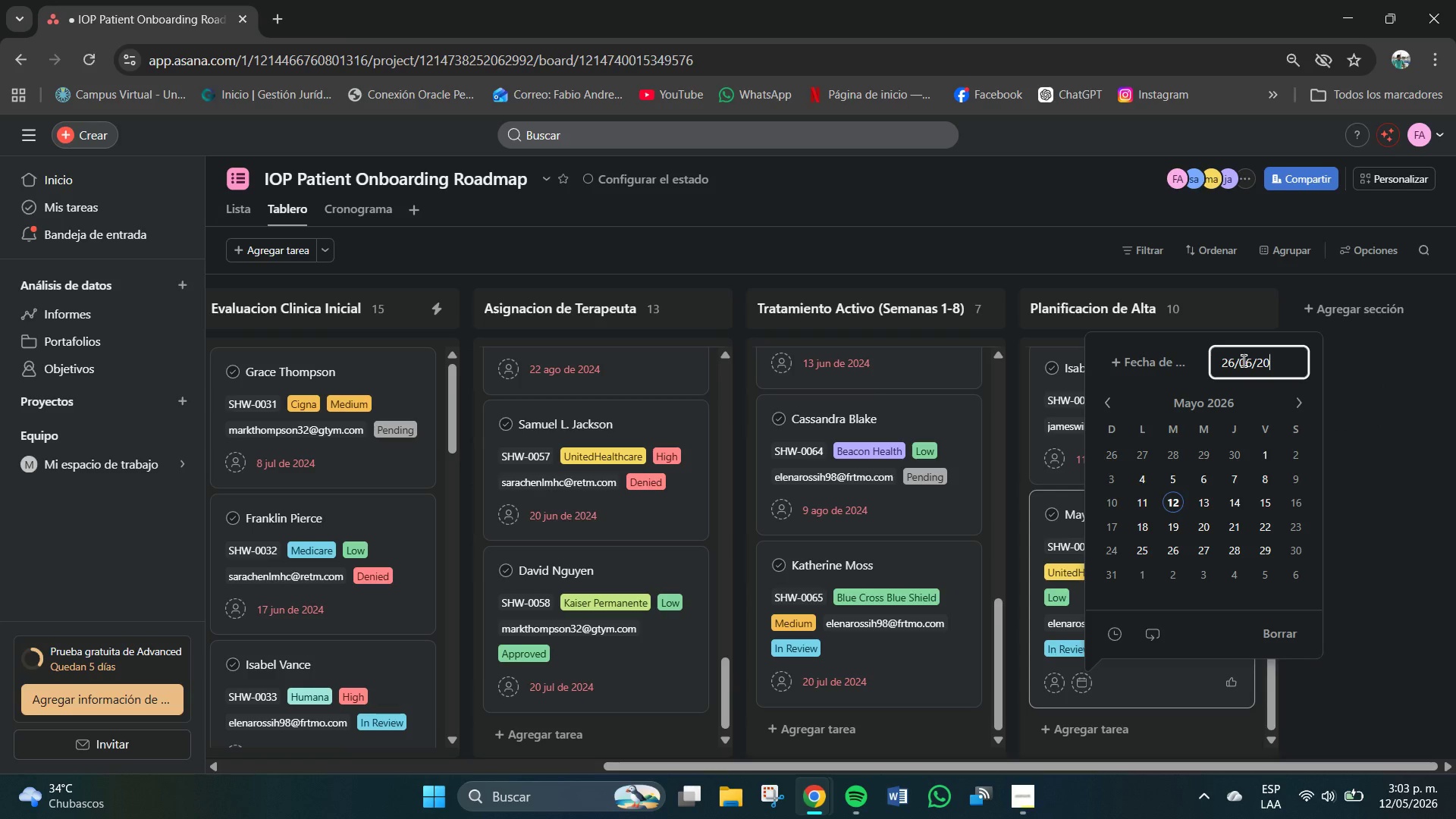 
key(Numpad2)
 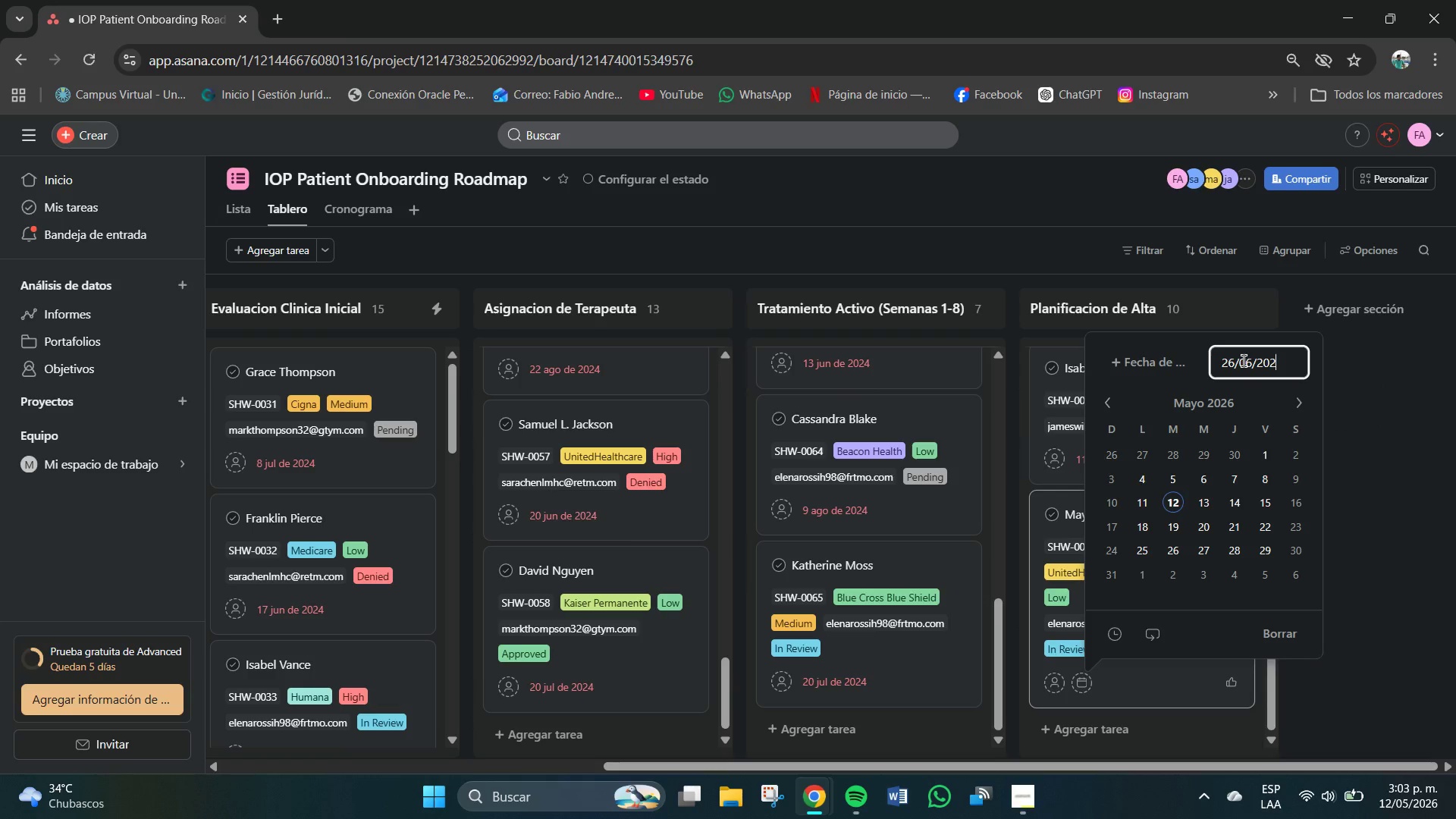 
key(Numpad4)
 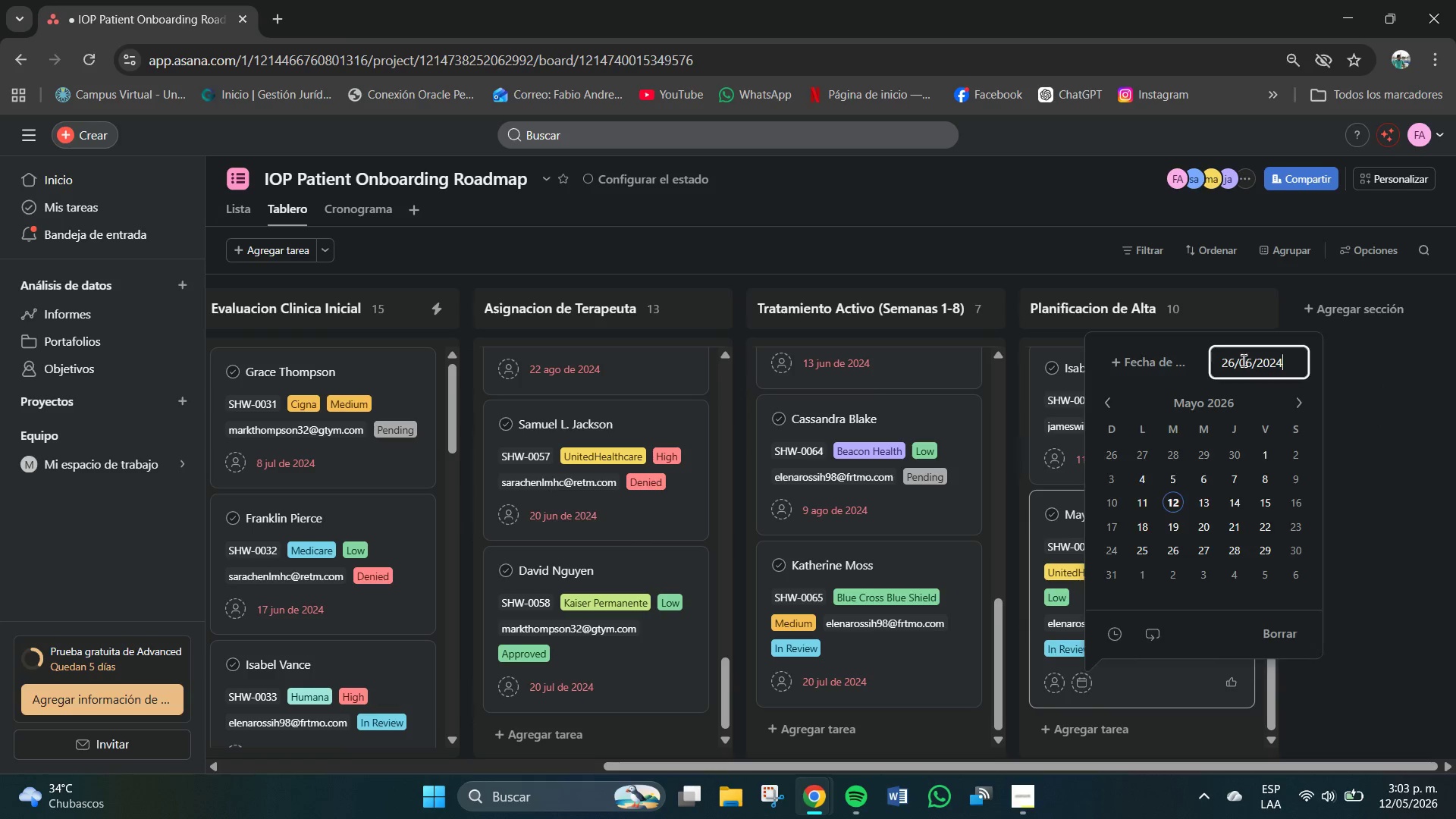 
key(NumpadEnter)
 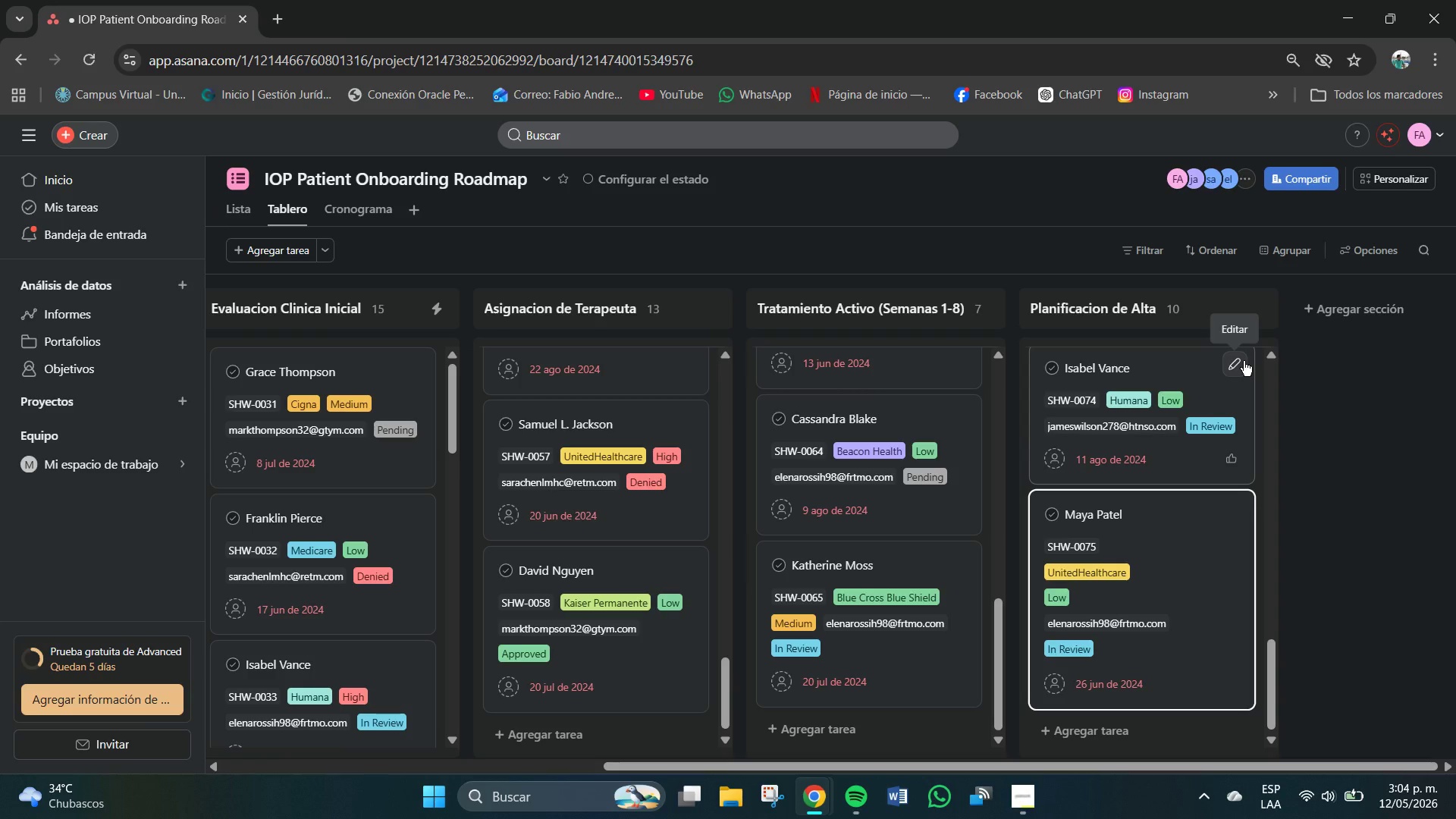 
wait(48.39)
 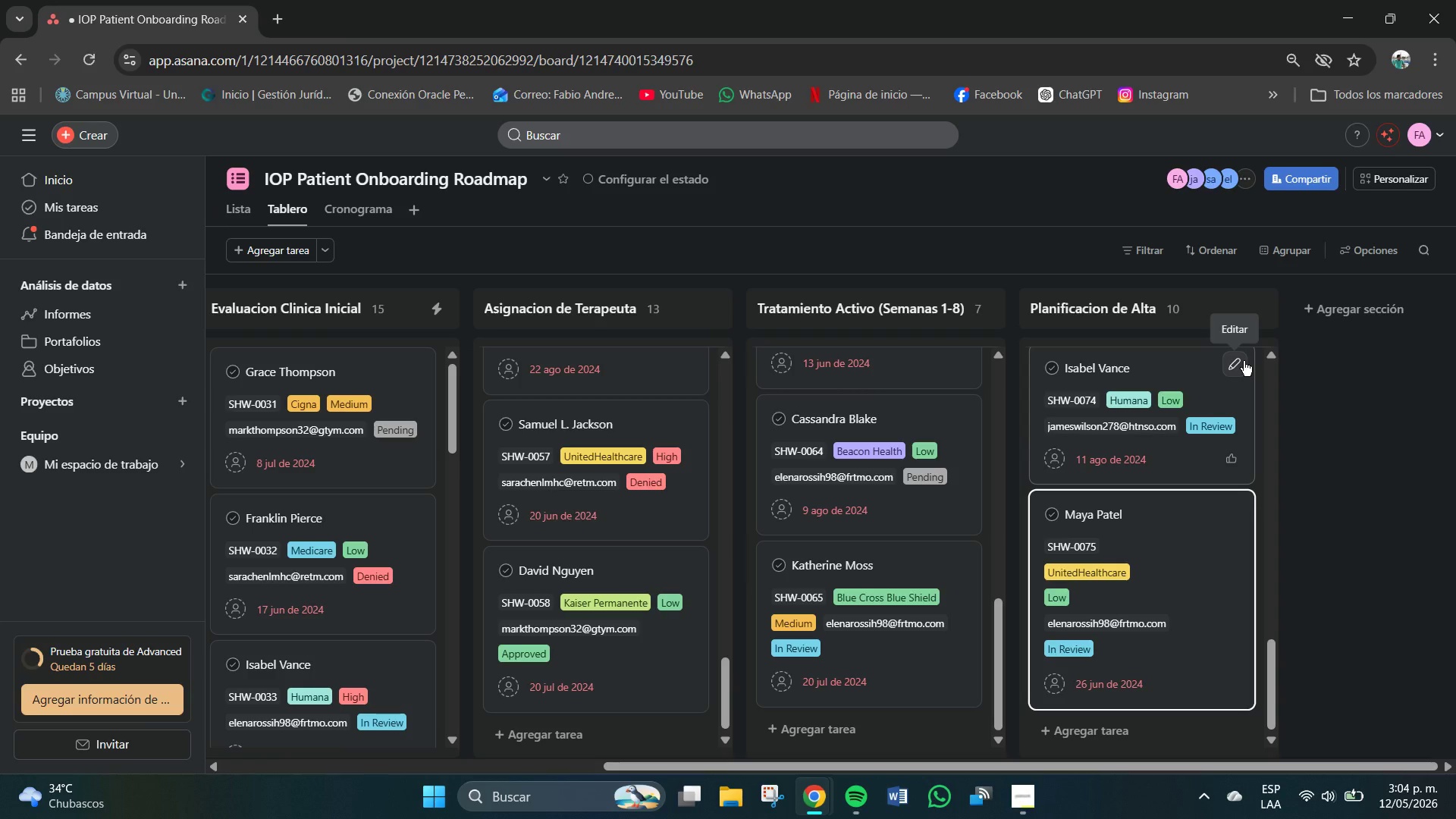 
scroll: coordinate [1331, 584], scroll_direction: down, amount: 5.0
 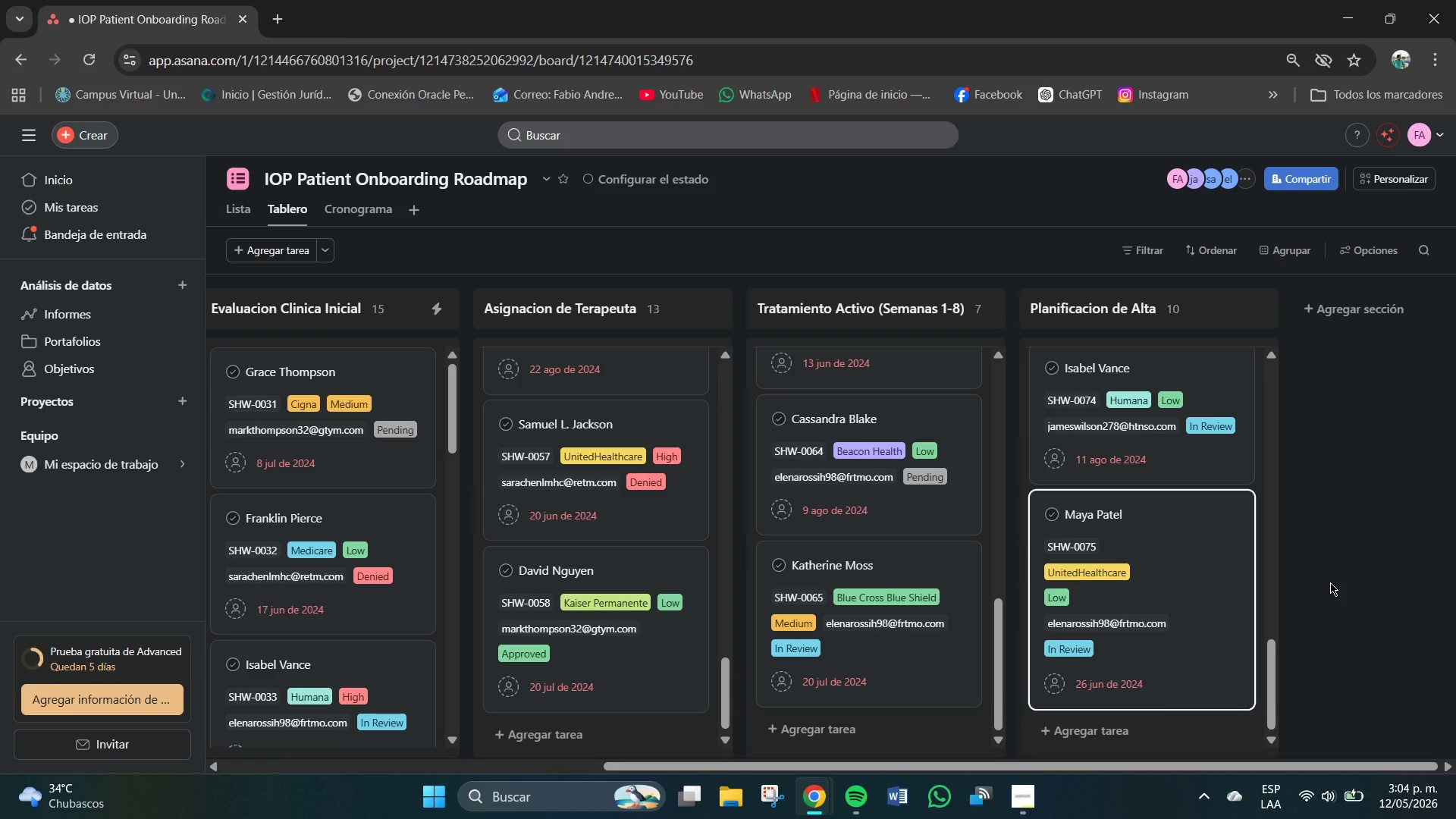 
wait(18.62)
 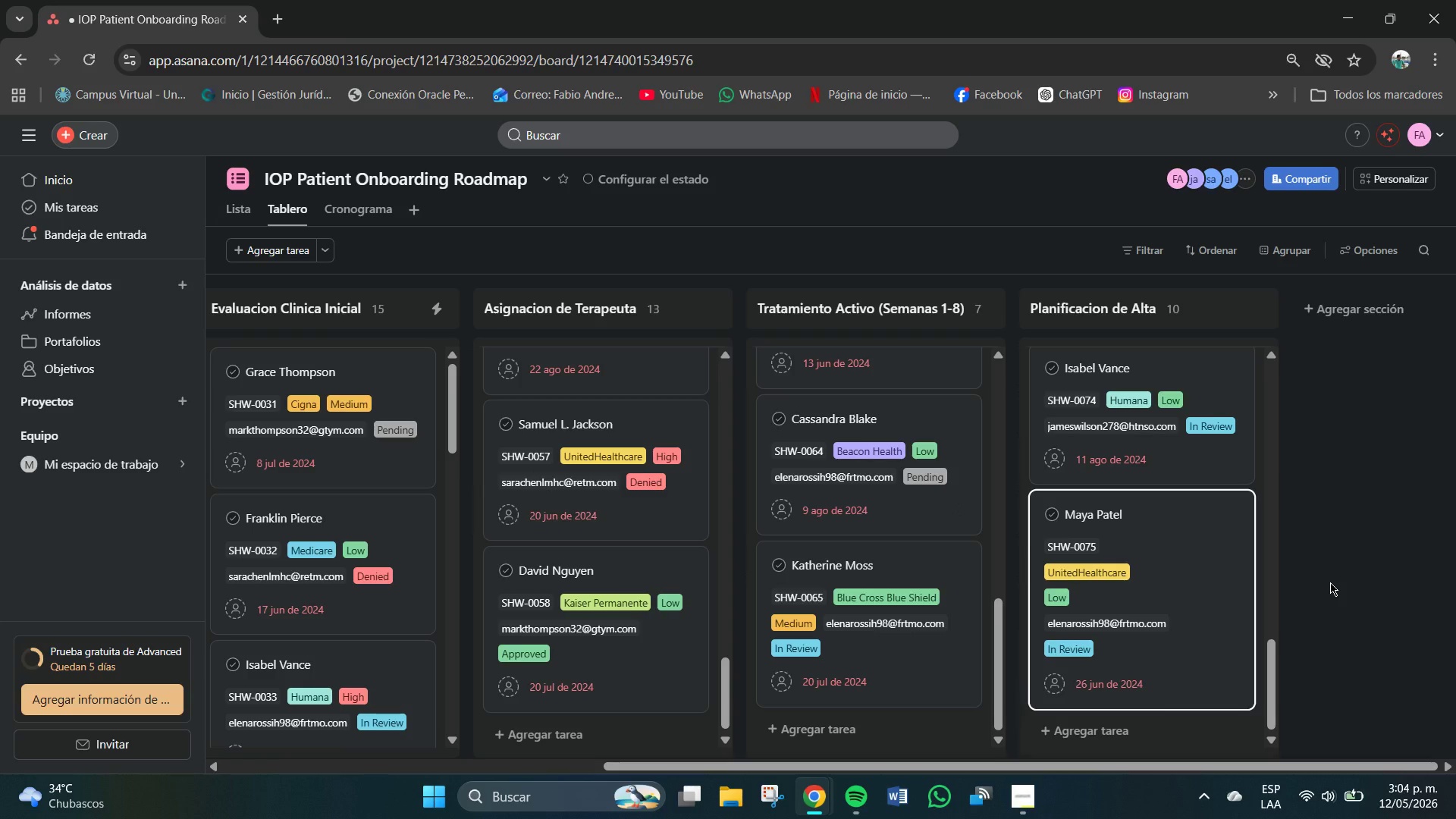 
scroll: coordinate [593, 497], scroll_direction: up, amount: 57.0
 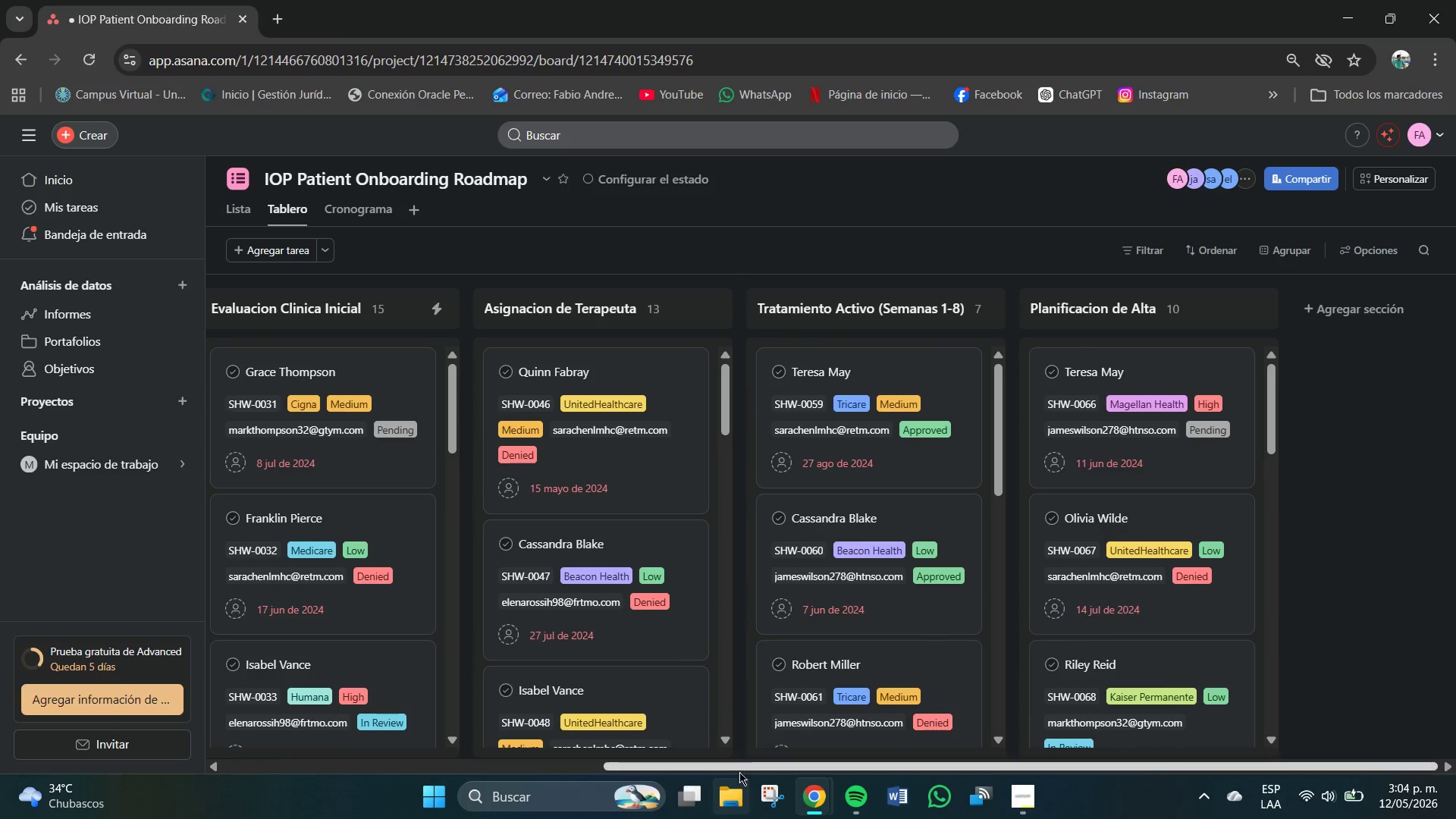 
left_click_drag(start_coordinate=[742, 766], to_coordinate=[380, 766])
 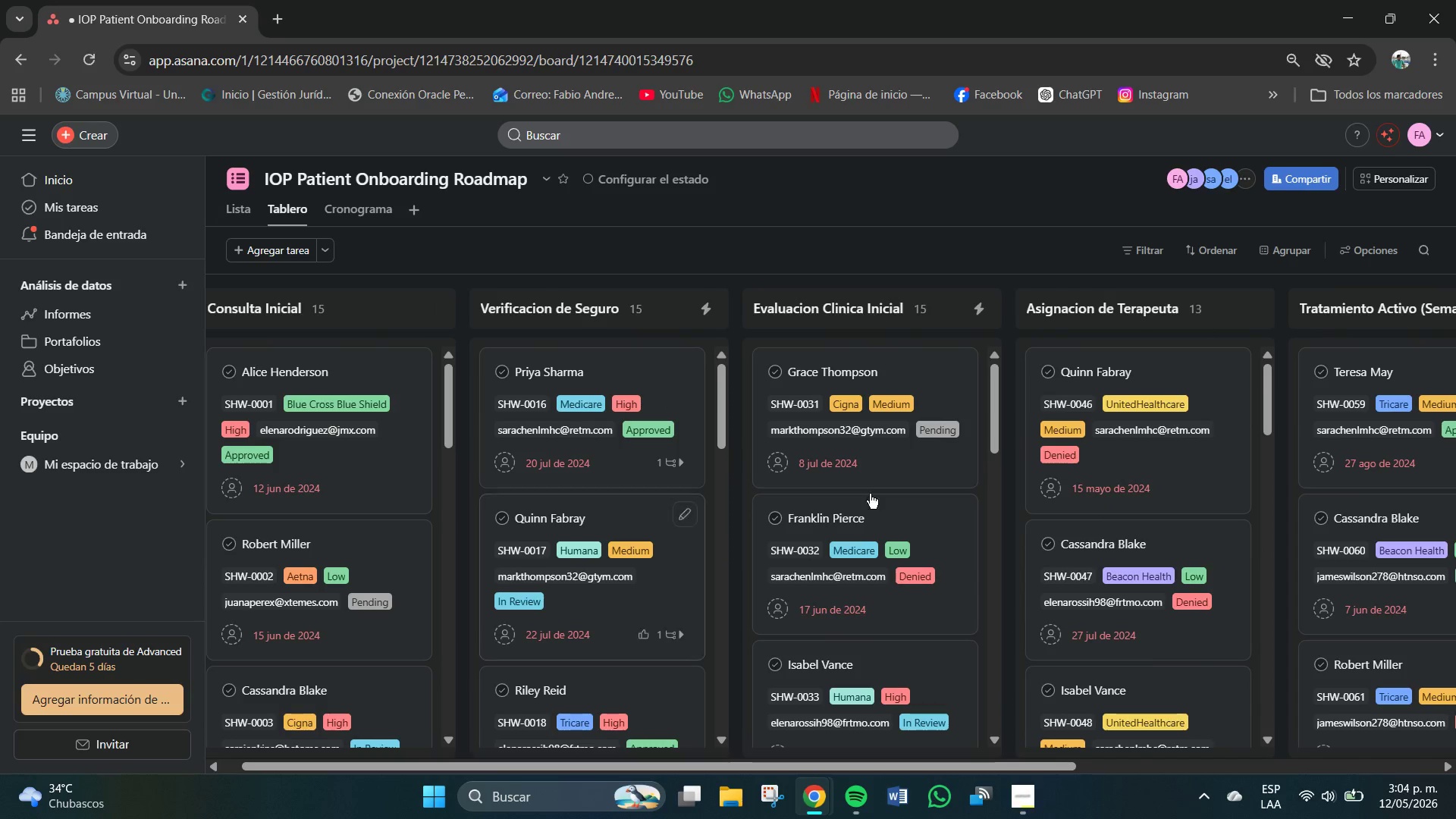 
scroll: coordinate [310, 521], scroll_direction: up, amount: 24.0
 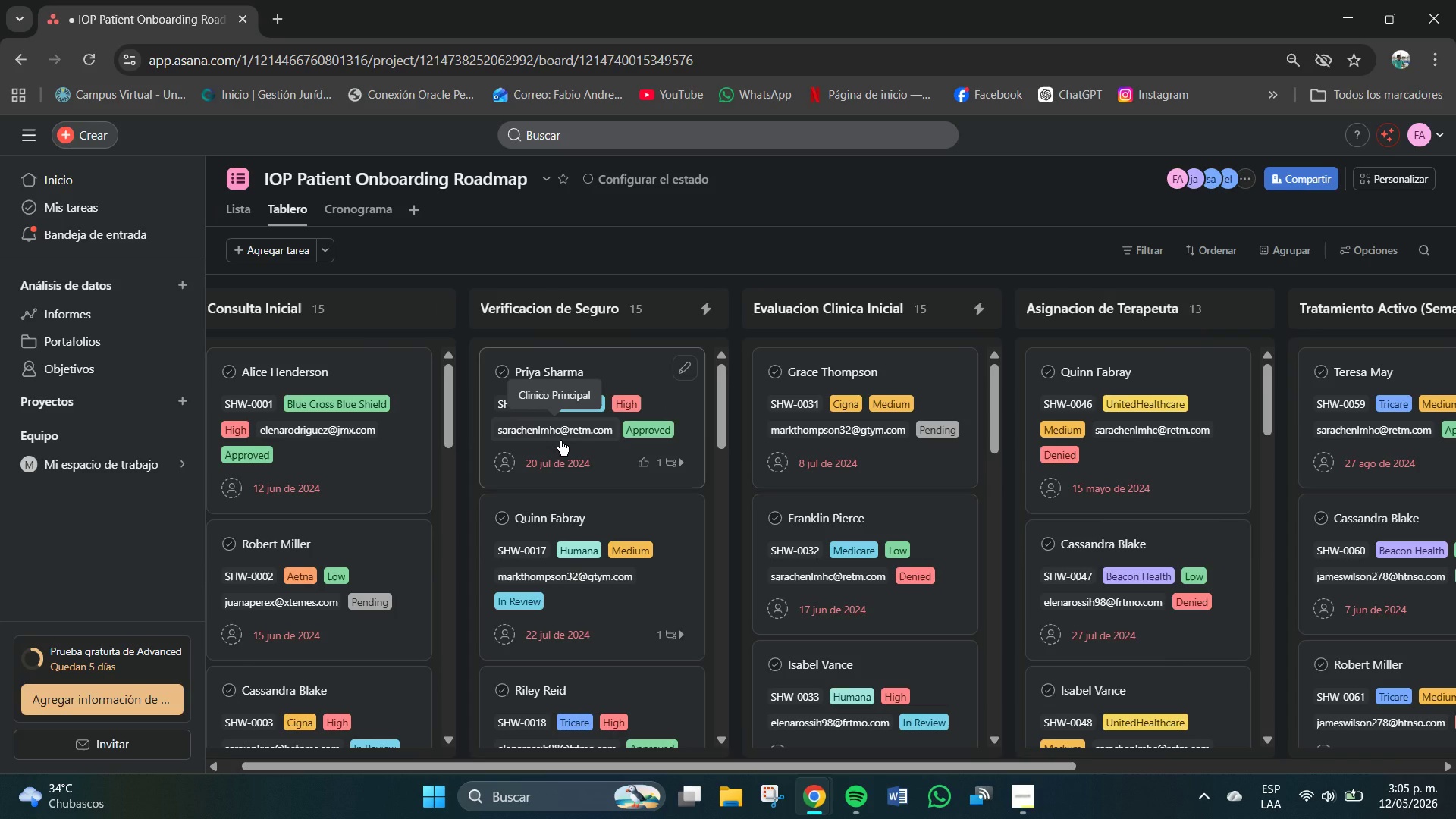 
wait(20.94)
 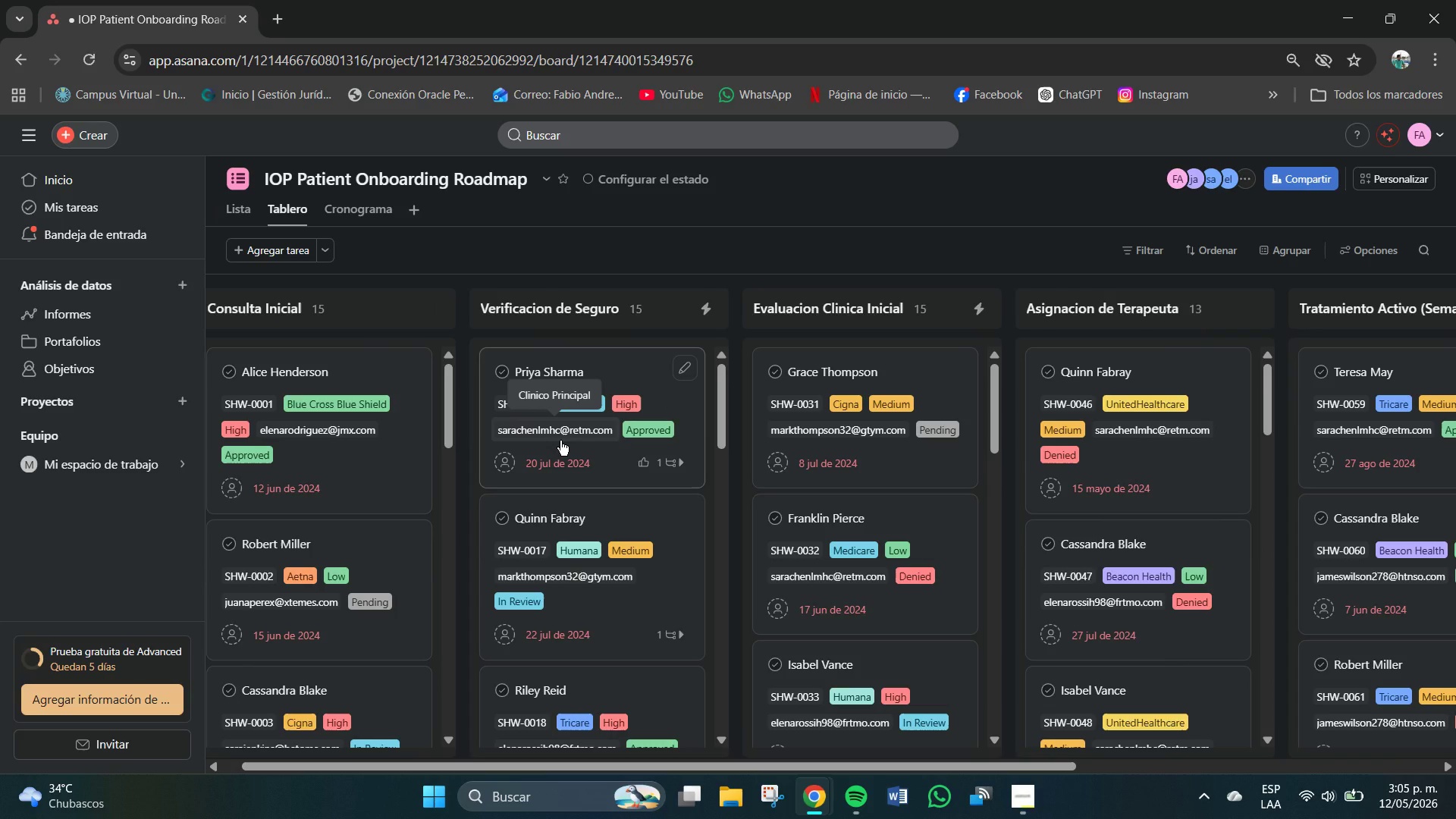 
scroll: coordinate [356, 388], scroll_direction: up, amount: 5.0
 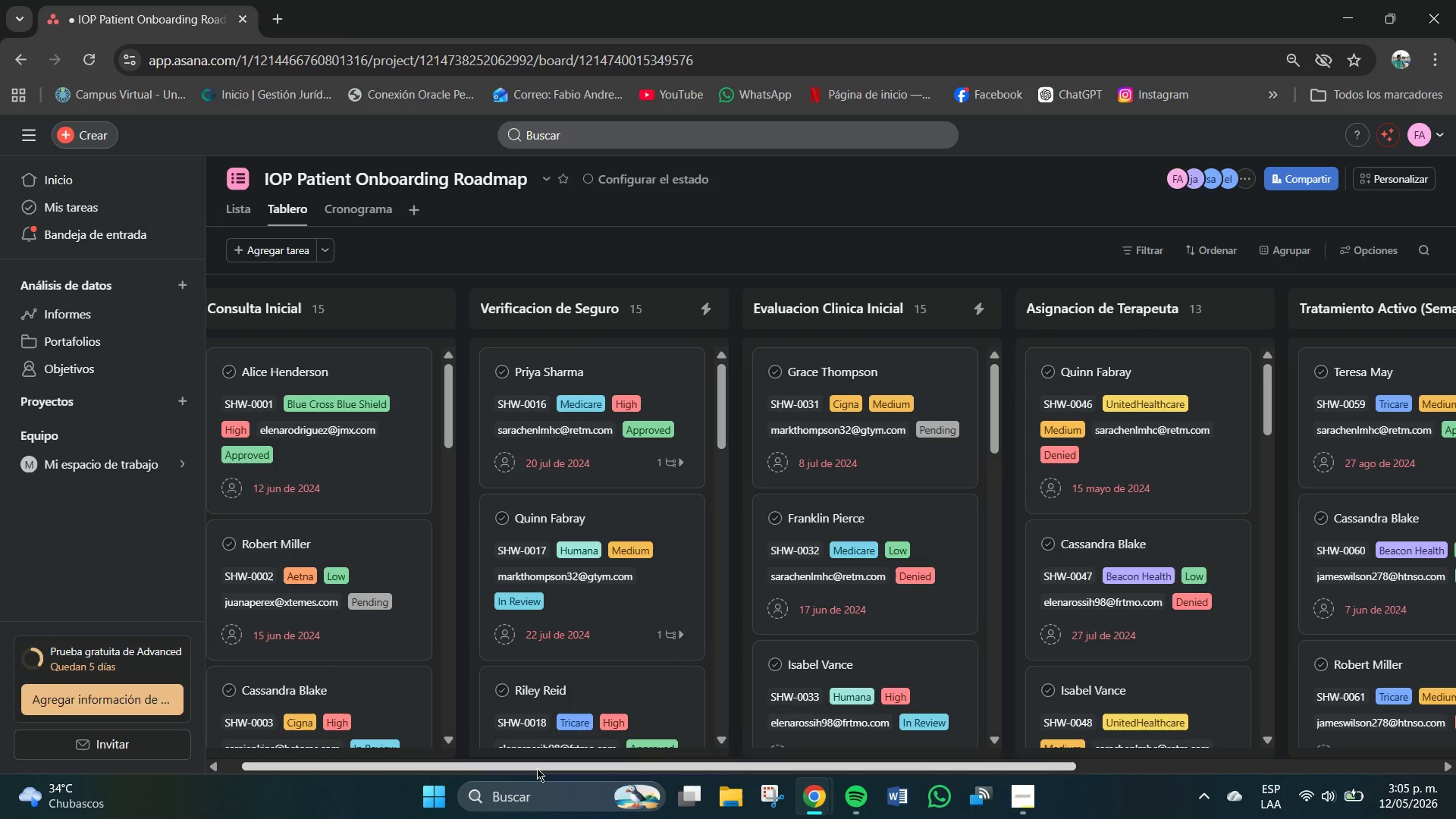 
left_click_drag(start_coordinate=[544, 758], to_coordinate=[495, 763])
 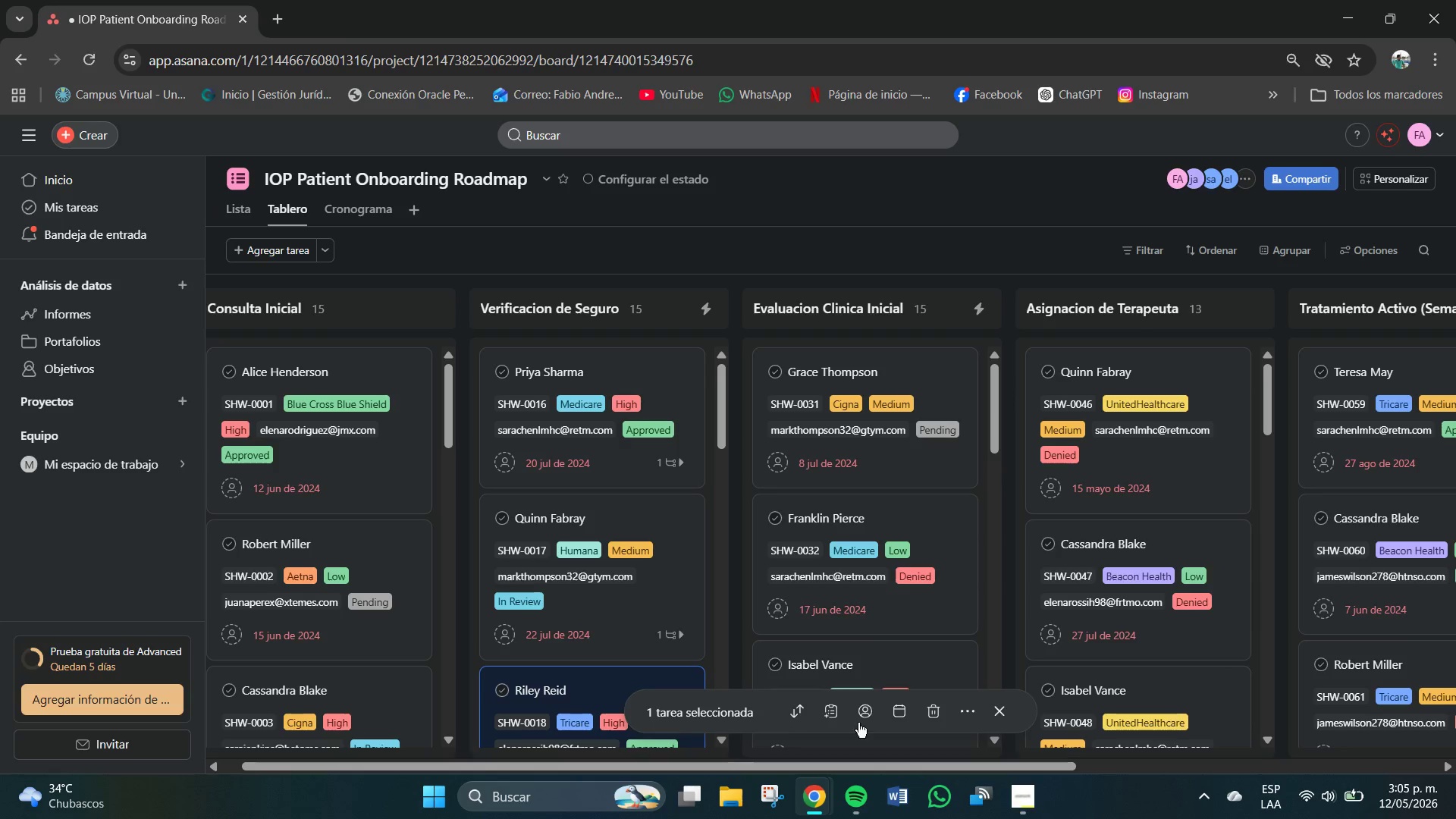 
wait(5.64)
 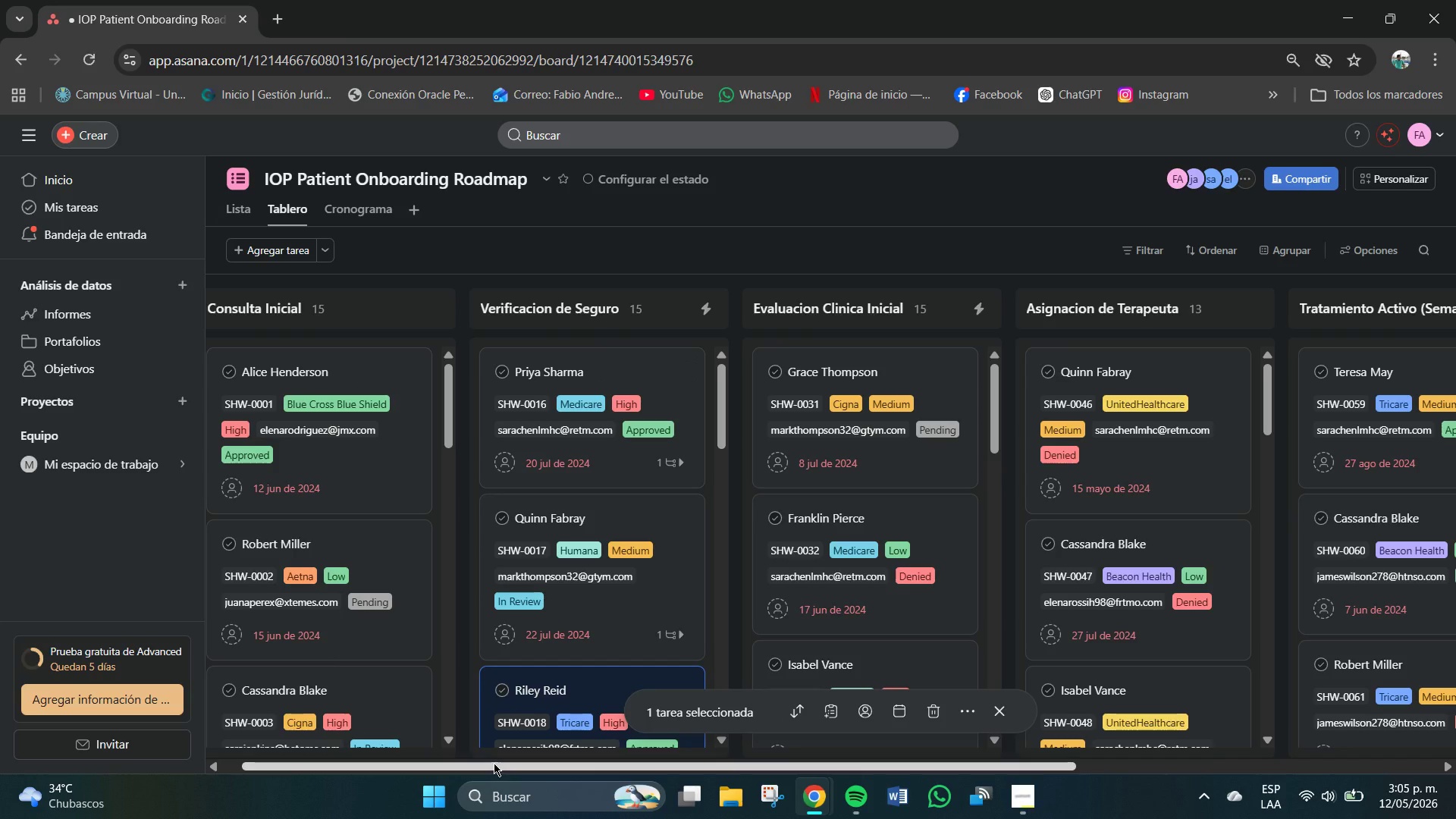 
scroll: coordinate [510, 623], scroll_direction: up, amount: 6.0
 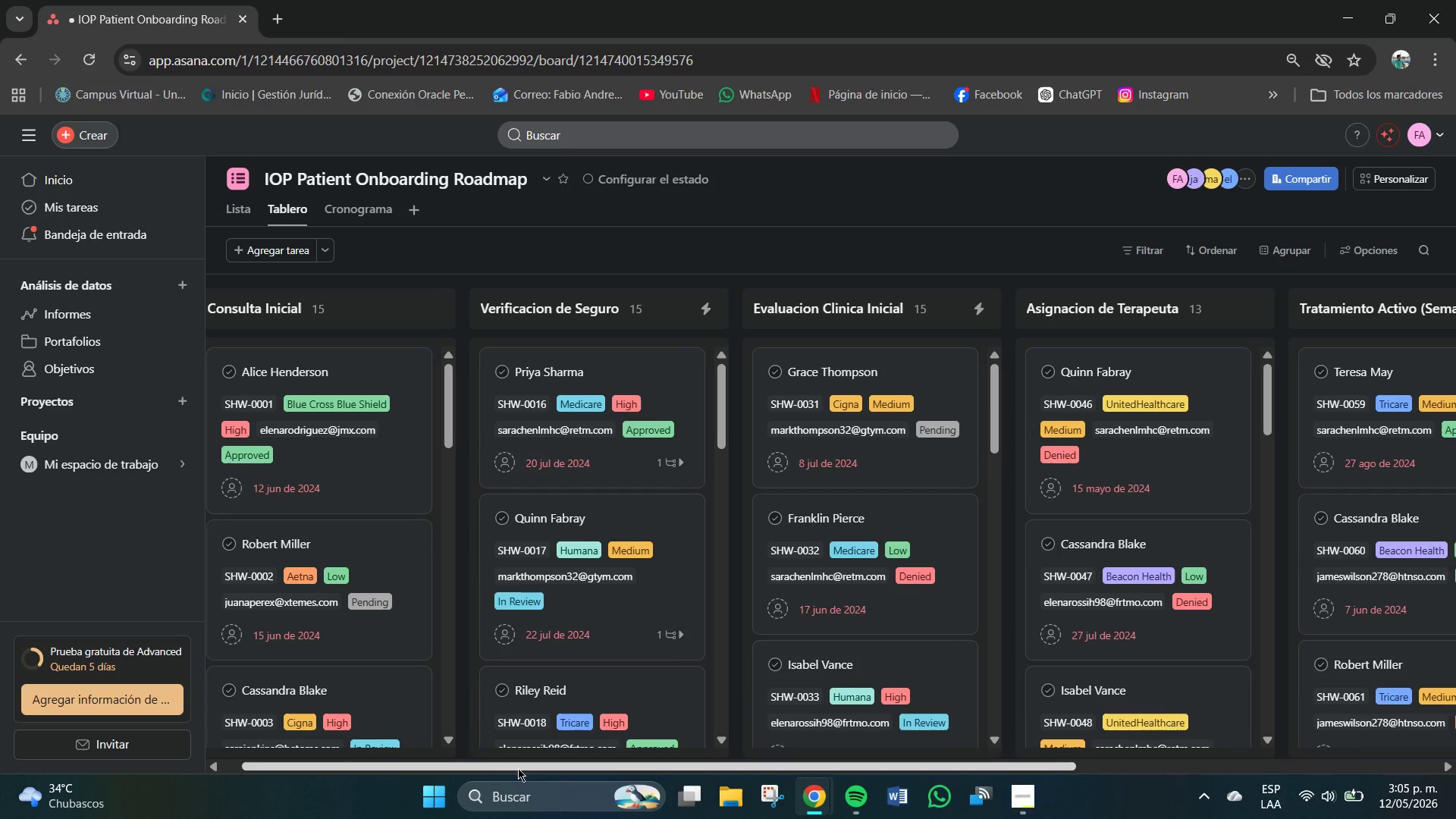 
left_click_drag(start_coordinate=[518, 768], to_coordinate=[475, 768])
 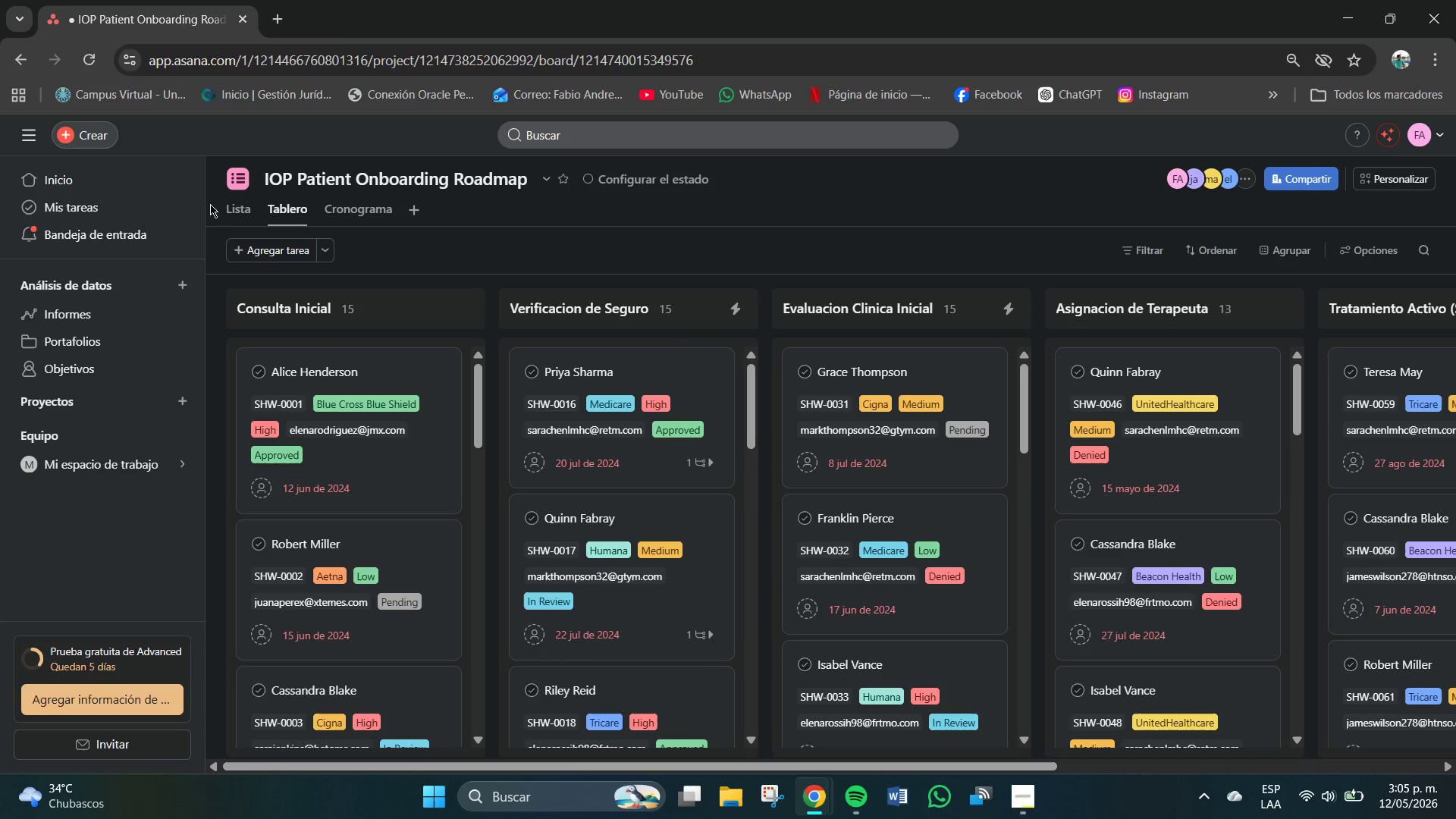 
left_click([239, 207])
 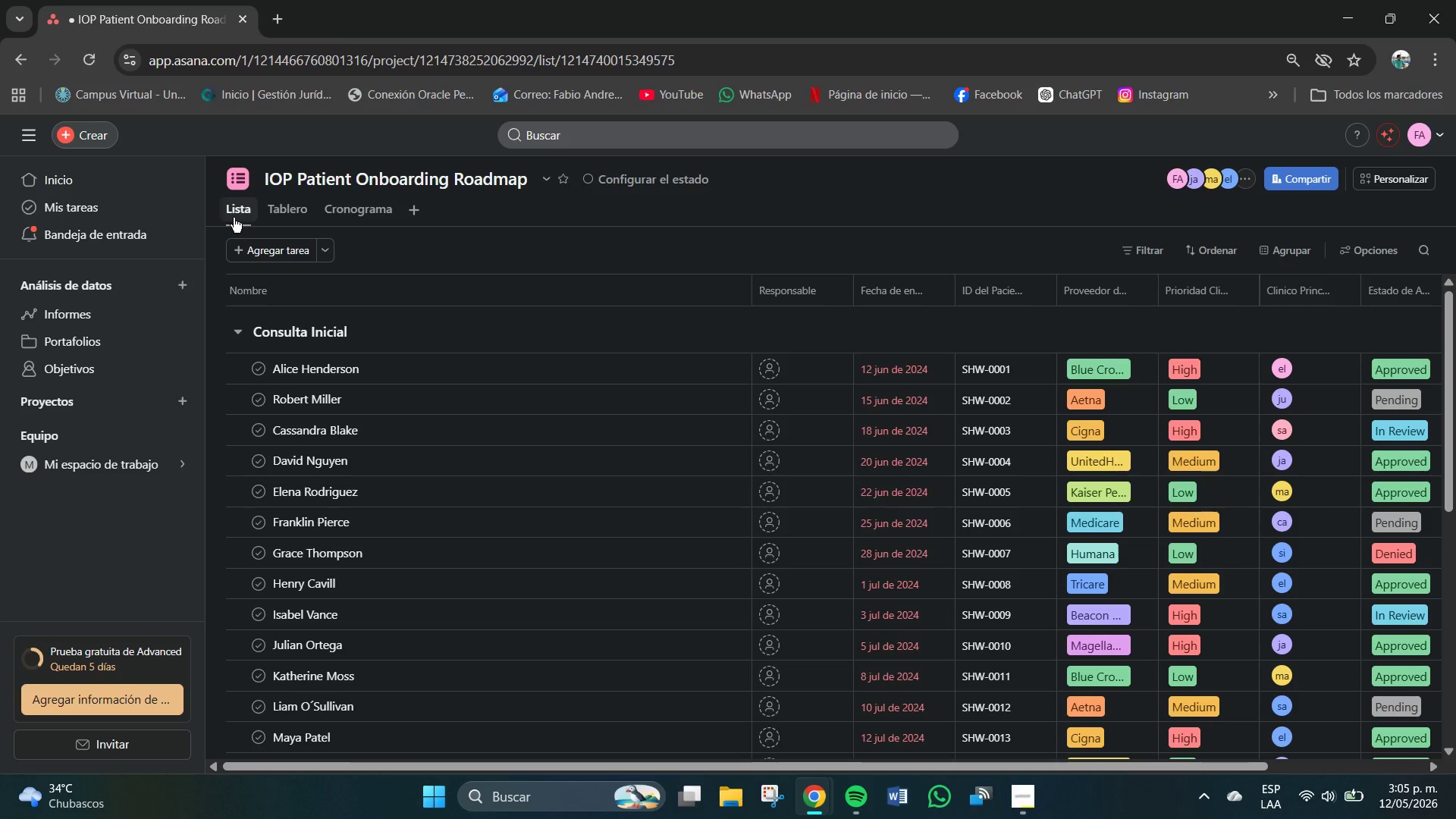 
wait(21.92)
 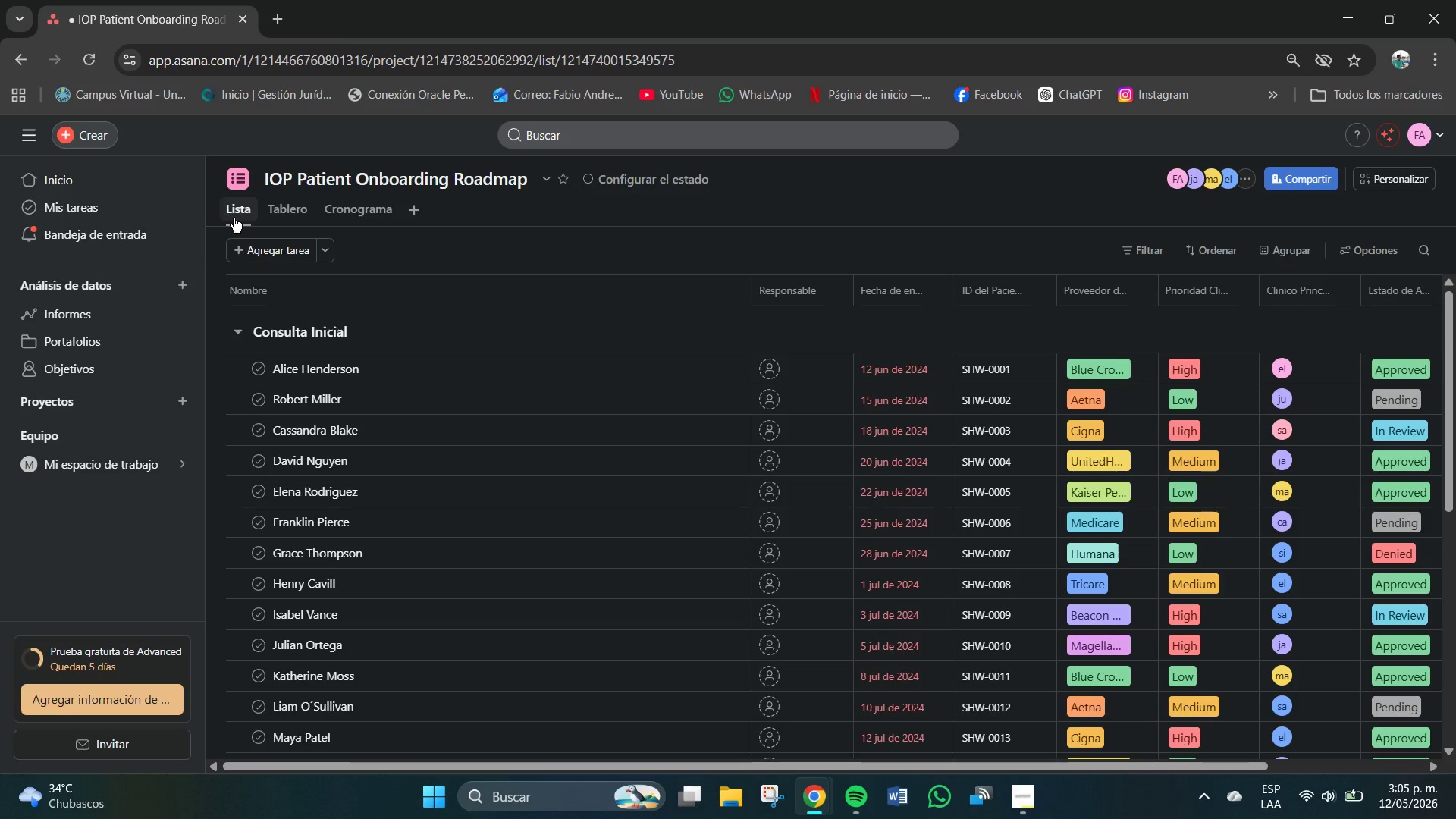 
scroll: coordinate [412, 484], scroll_direction: down, amount: 12.0
 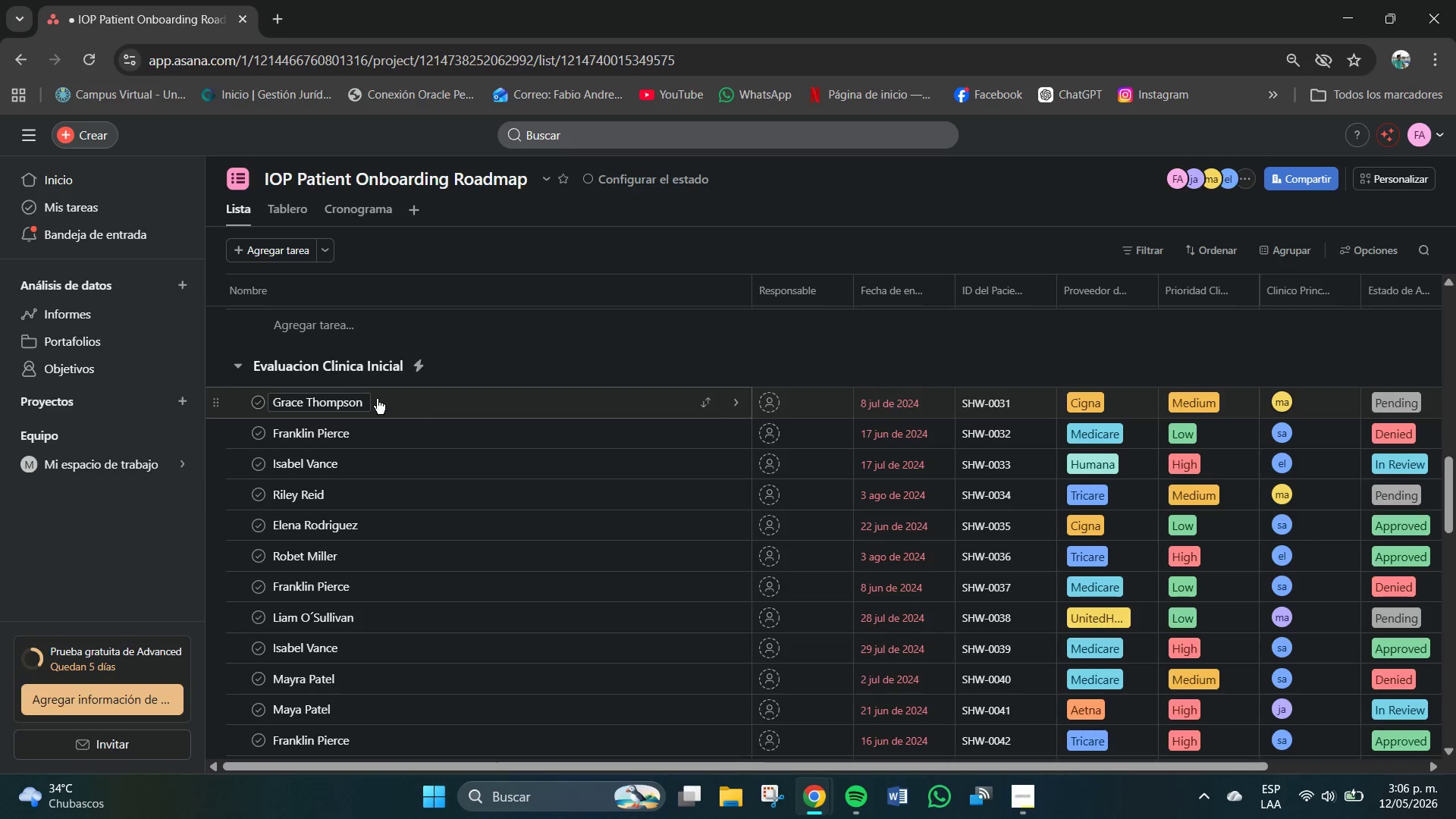 
wait(5.74)
 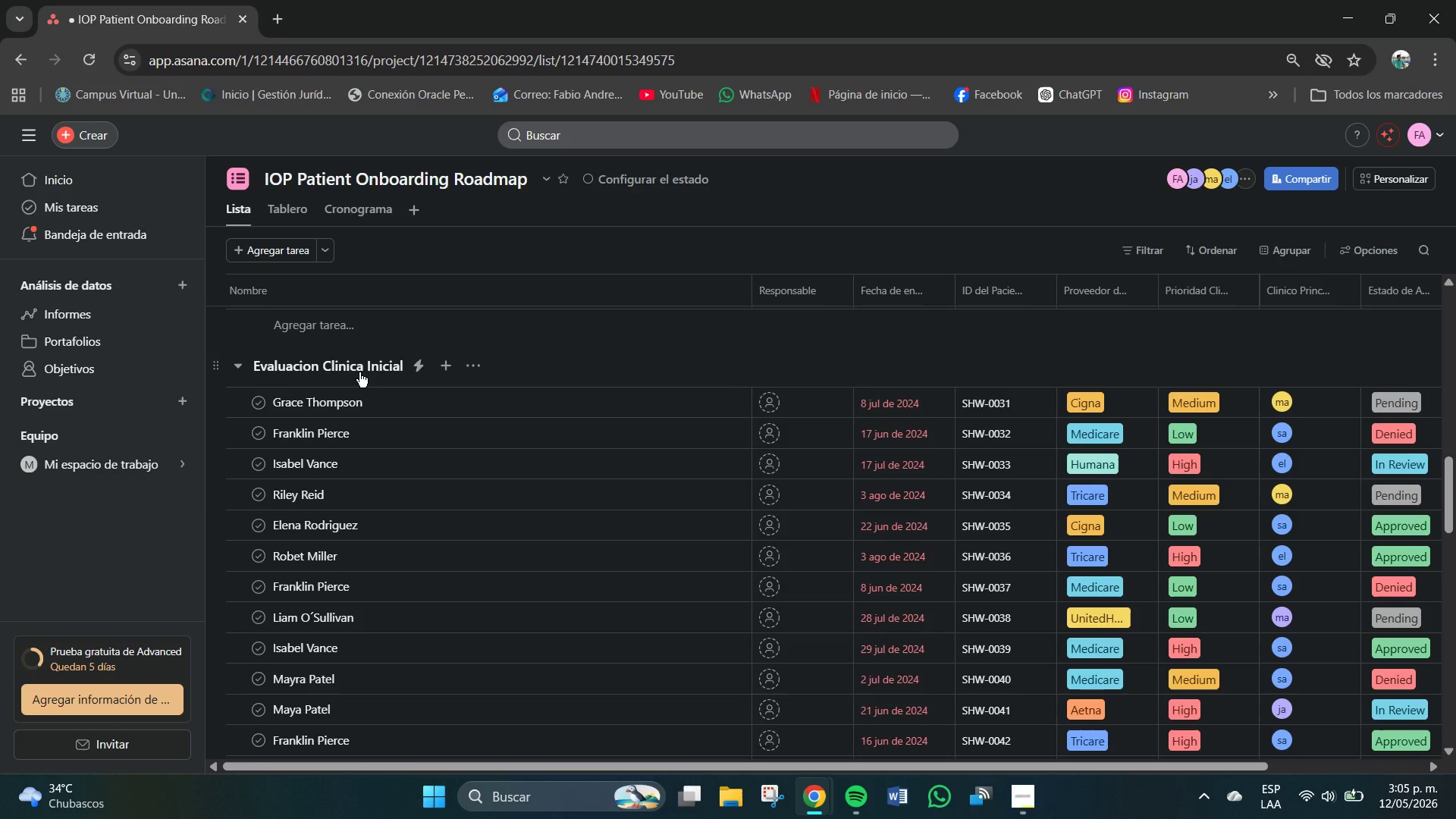 
left_click([475, 362])
 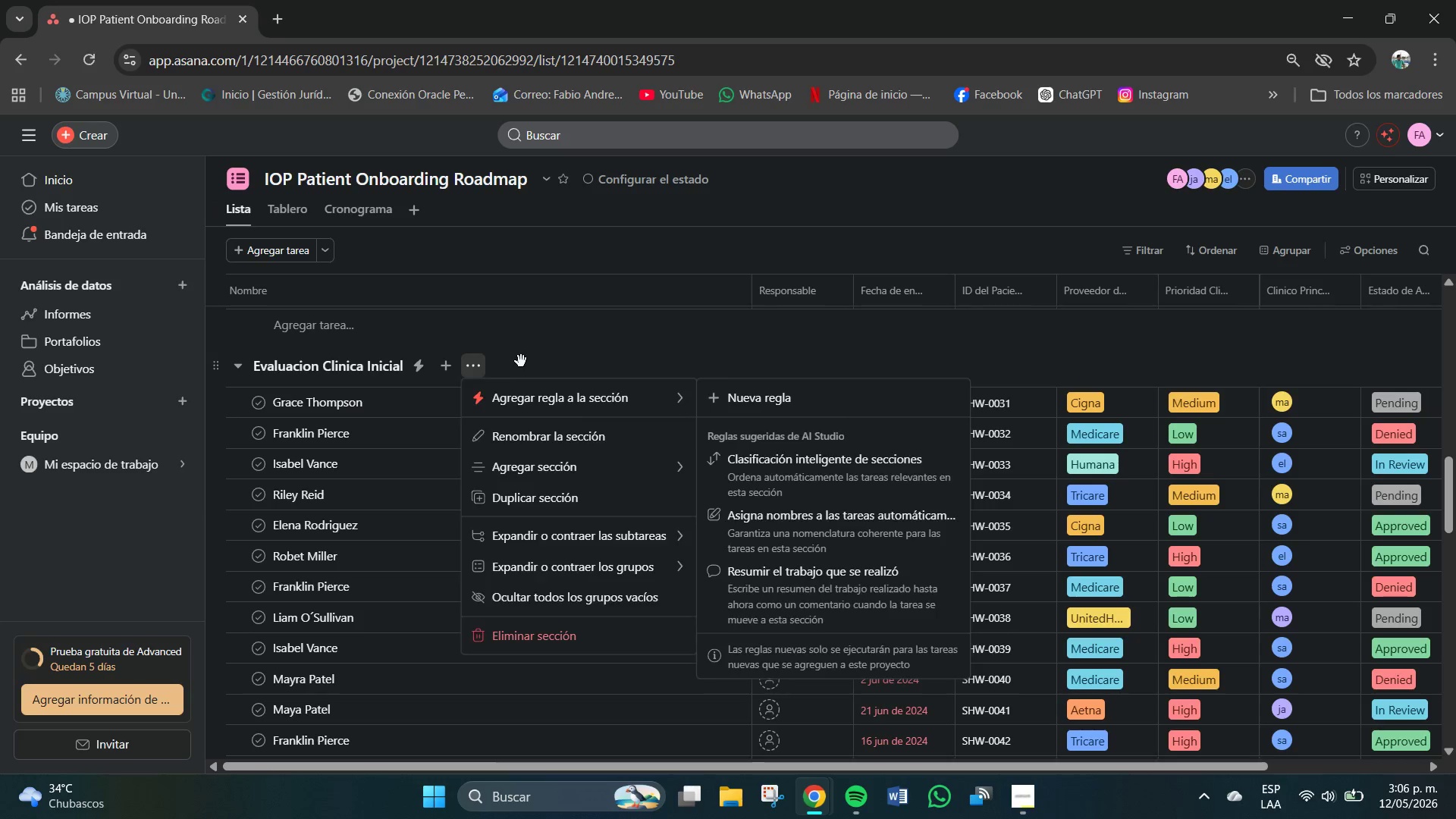 
scroll: coordinate [328, 432], scroll_direction: down, amount: 4.0
 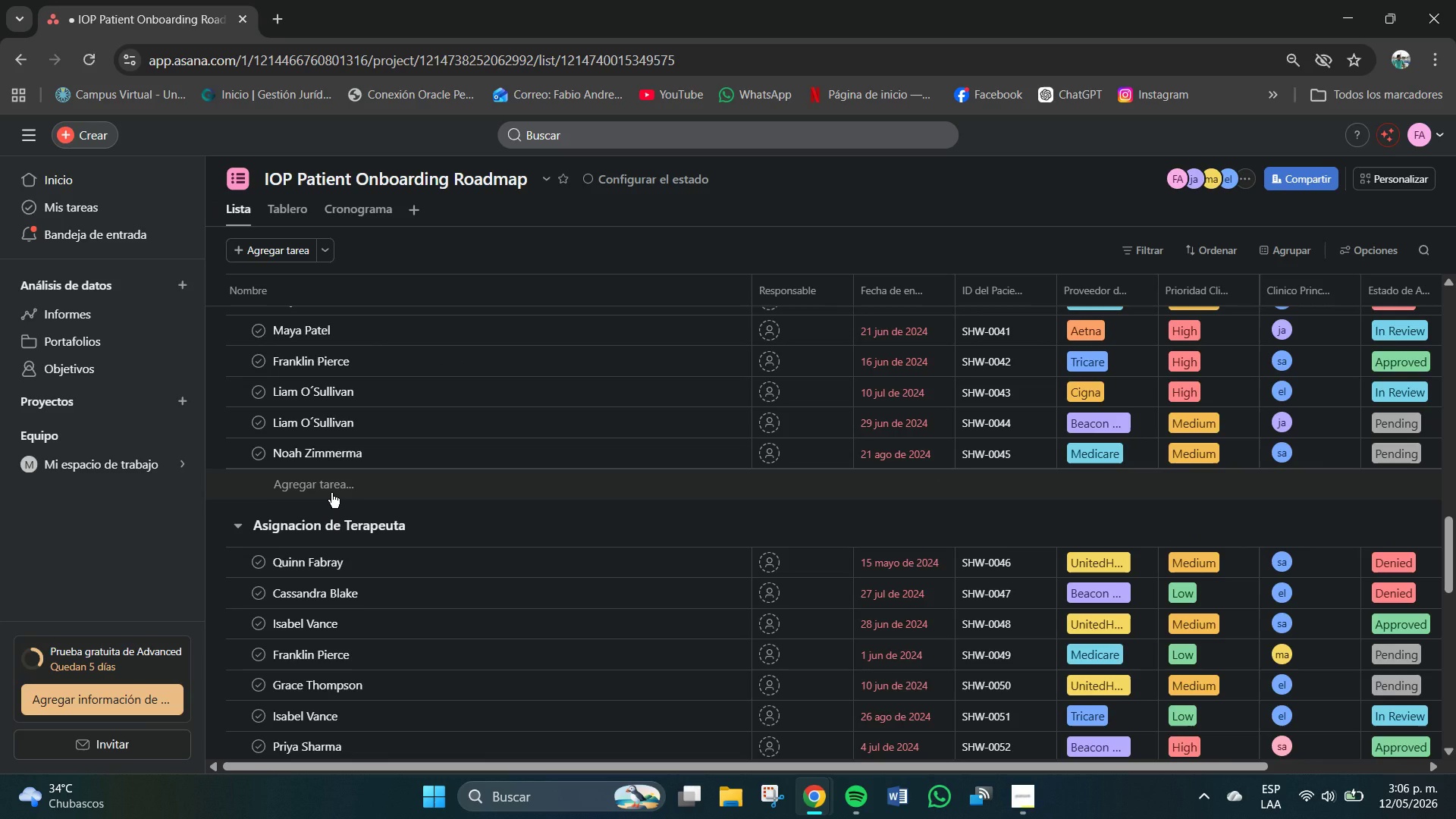 
left_click([331, 493])
 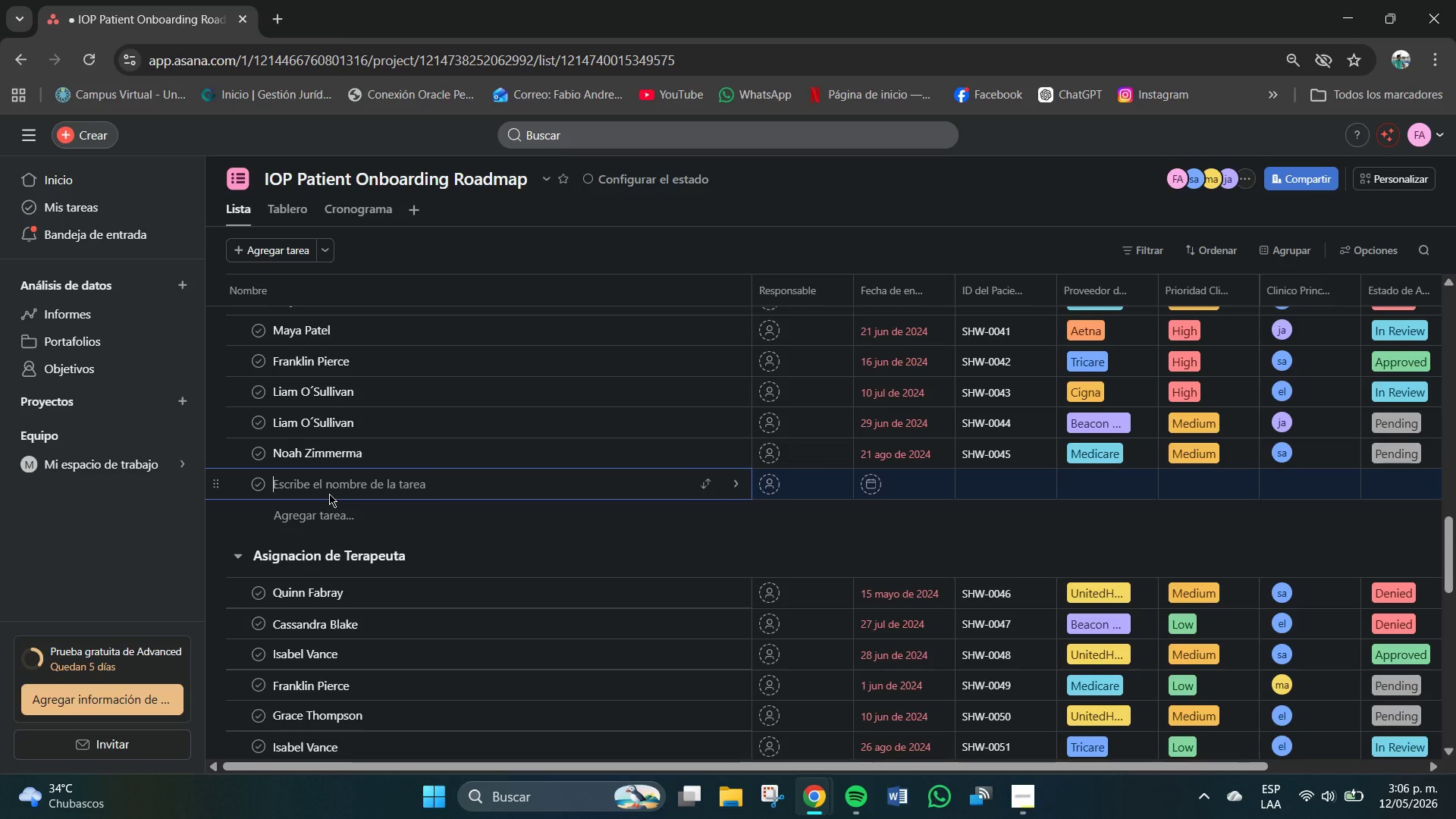 
wait(26.36)
 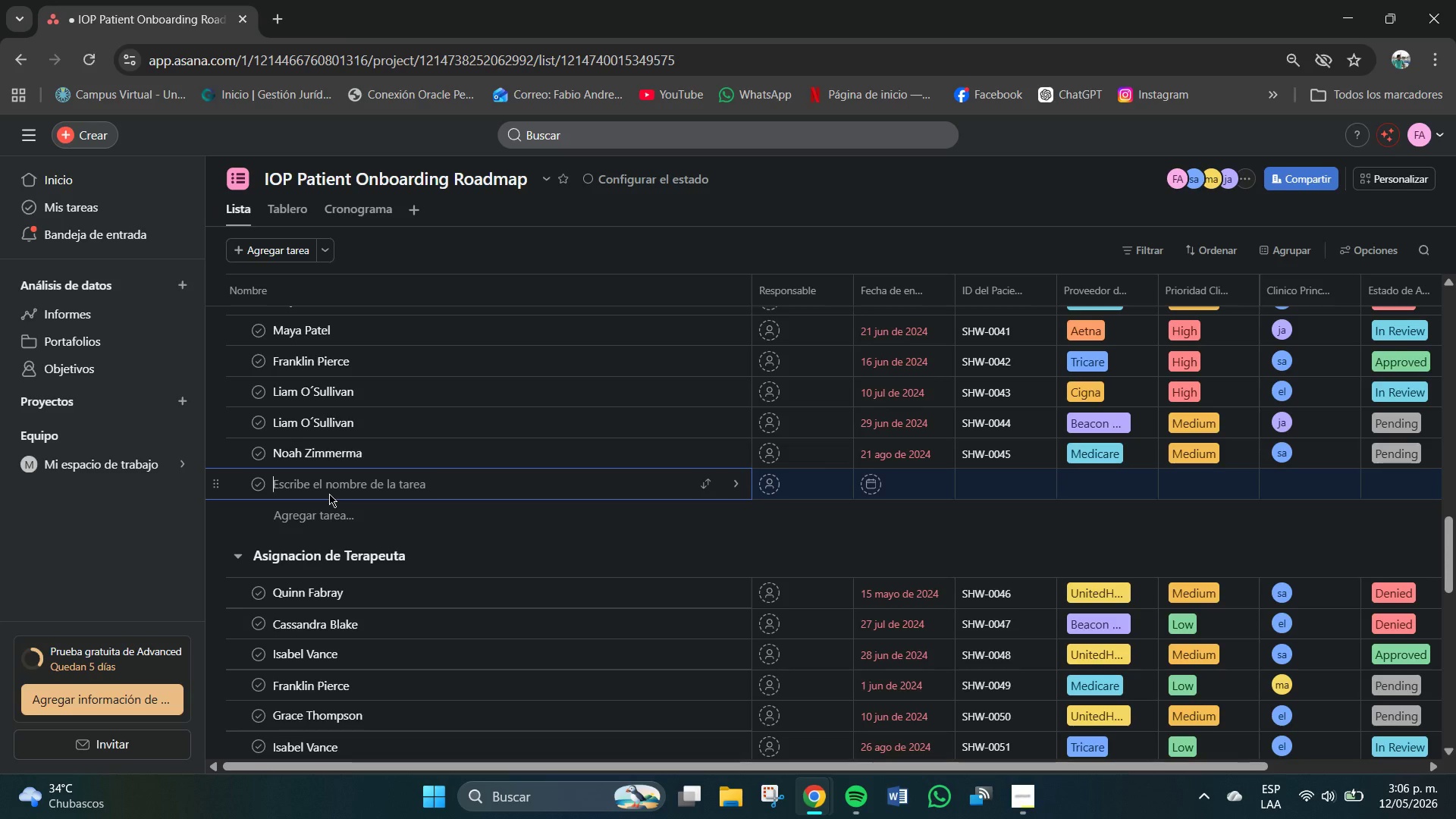 
left_click([369, 485])
 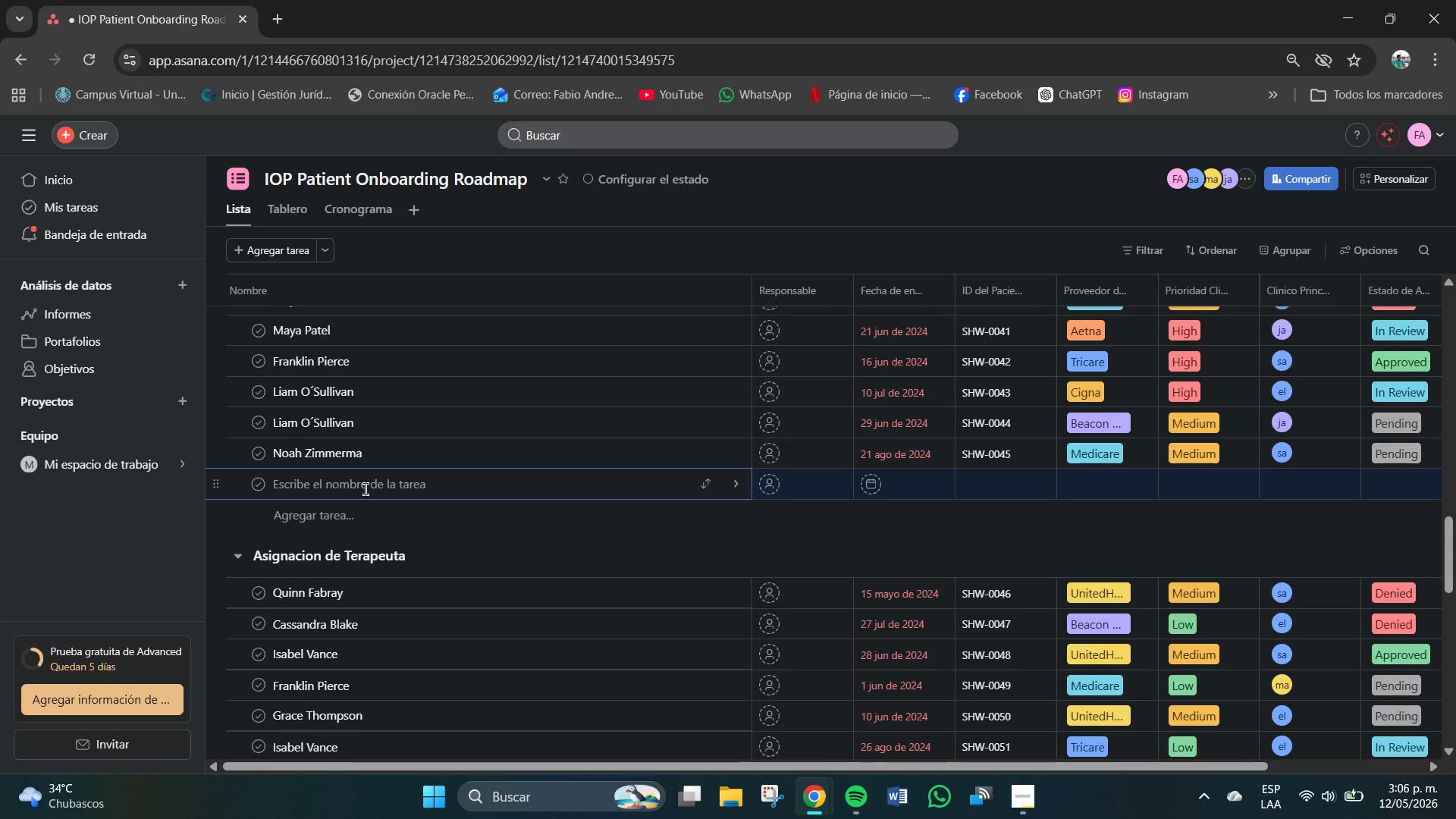 
wait(11.33)
 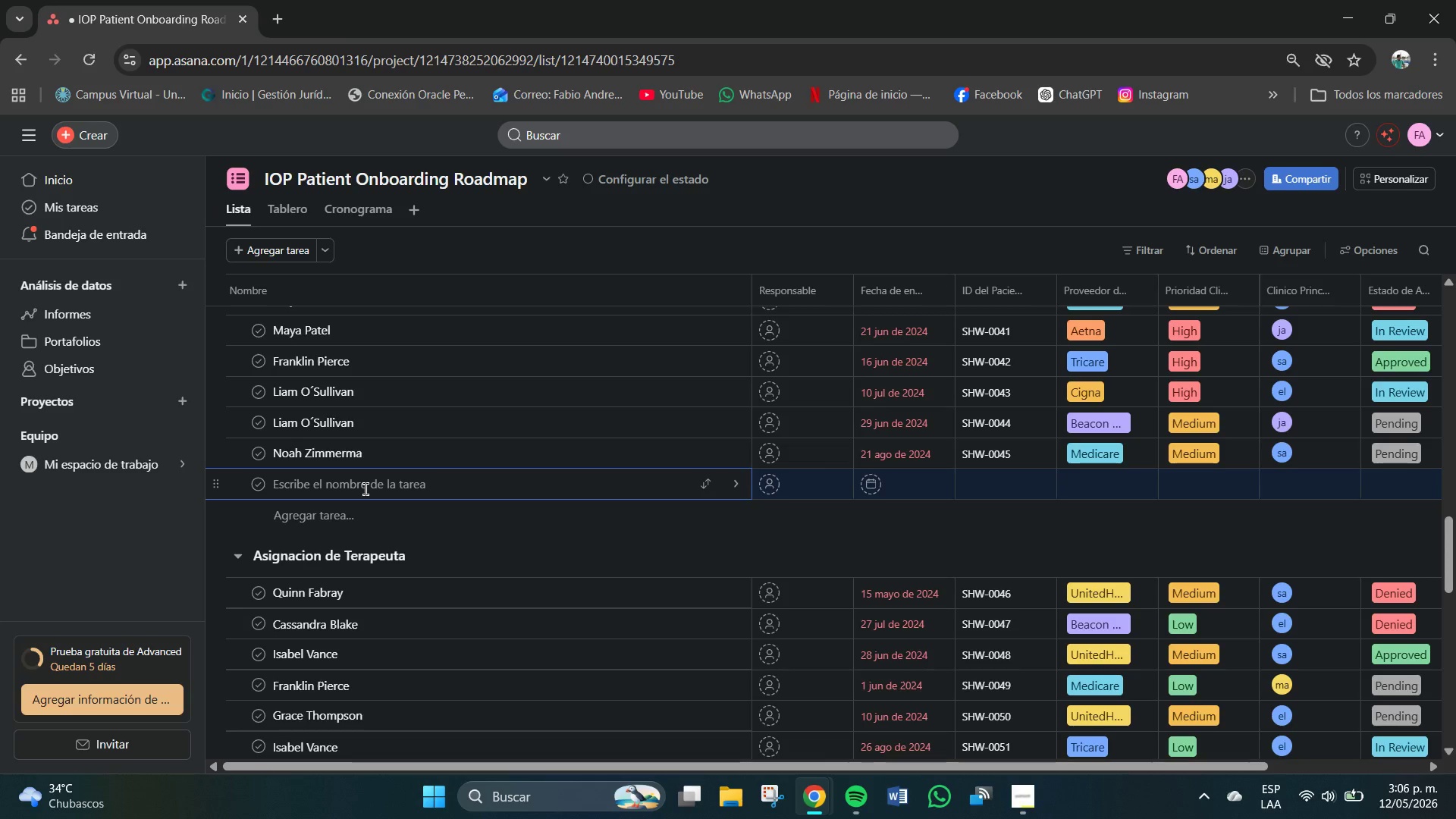 
left_click([380, 487])
 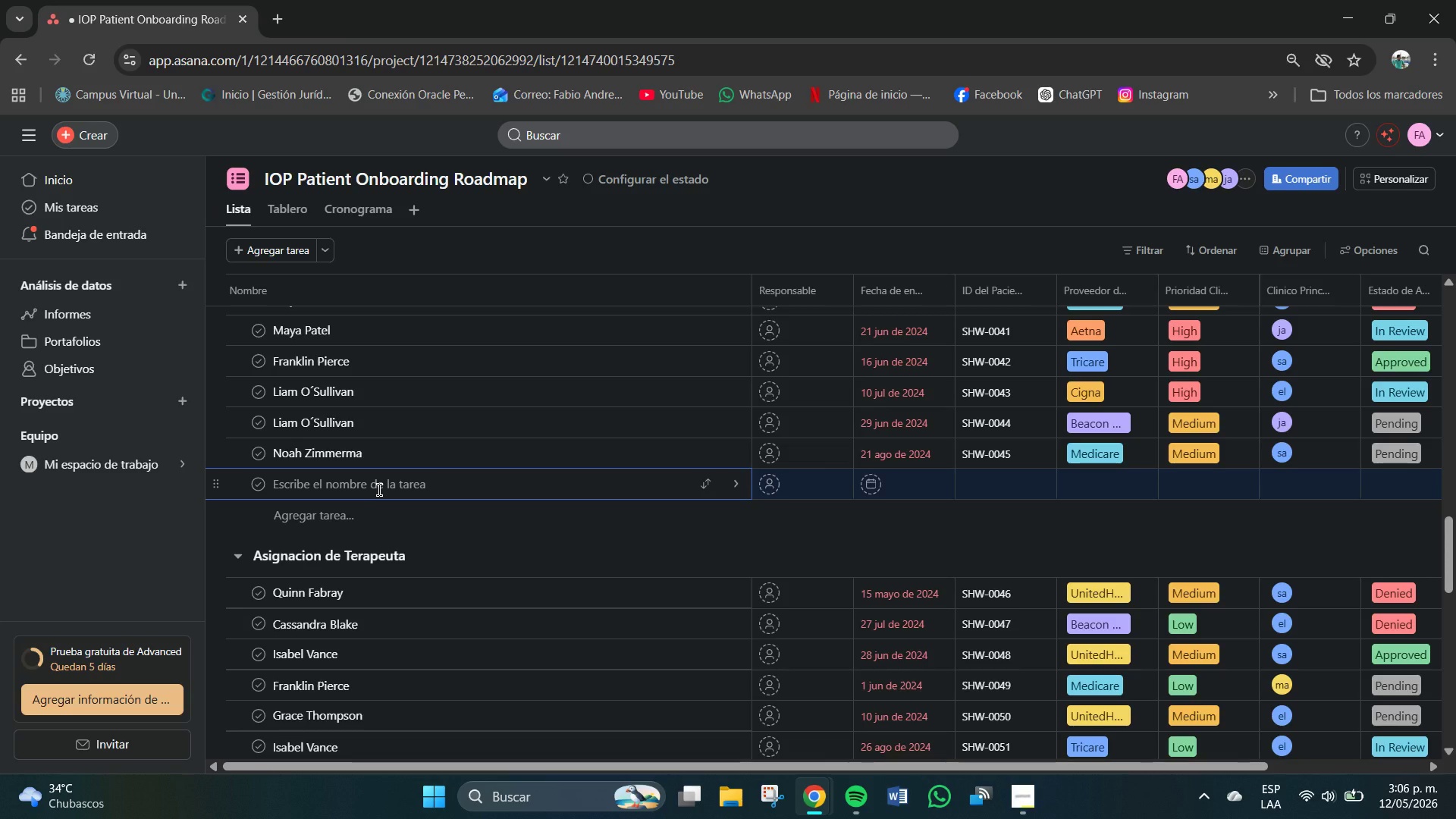 
type(PLANTILLA)
 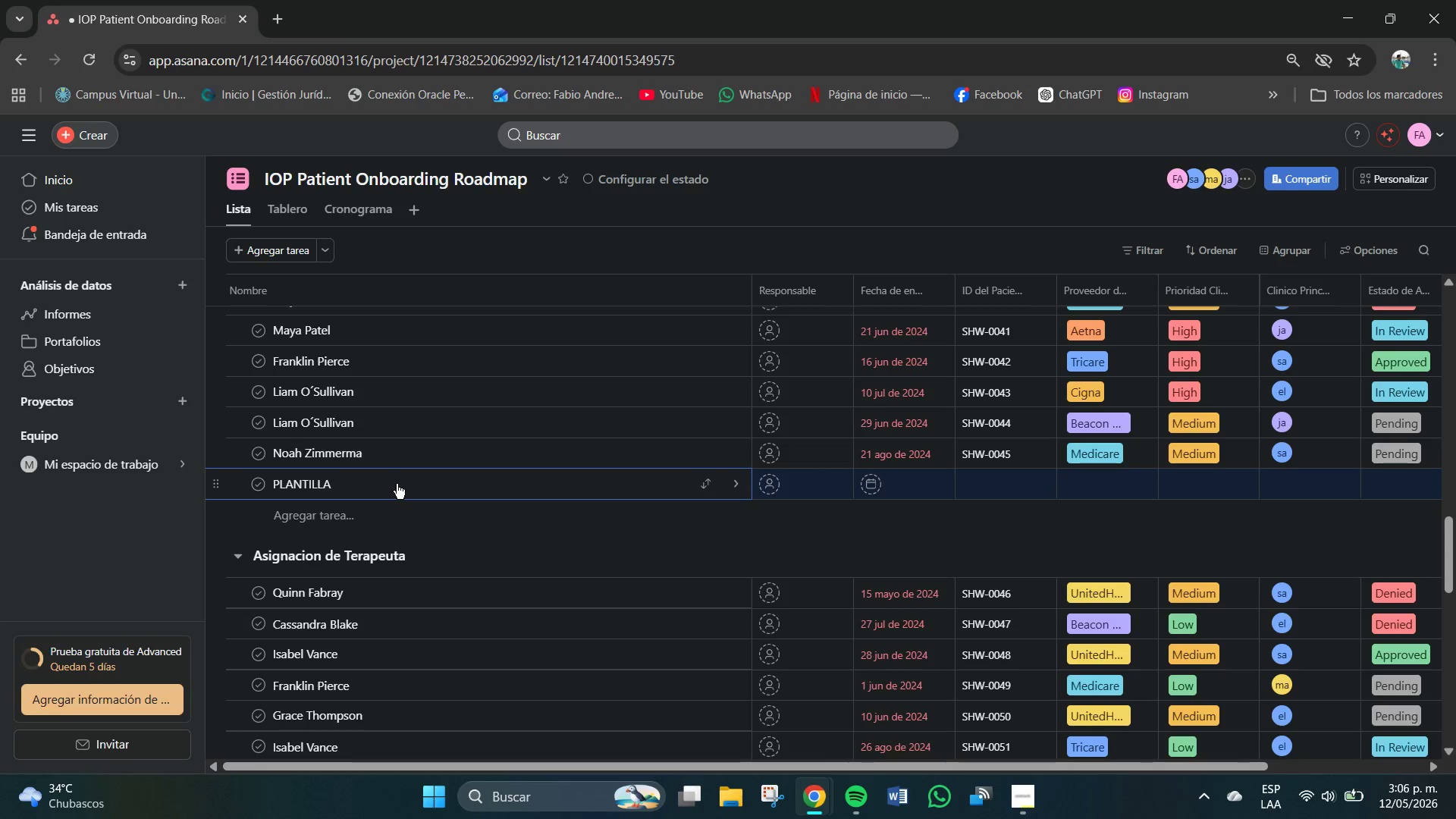 
wait(8.83)
 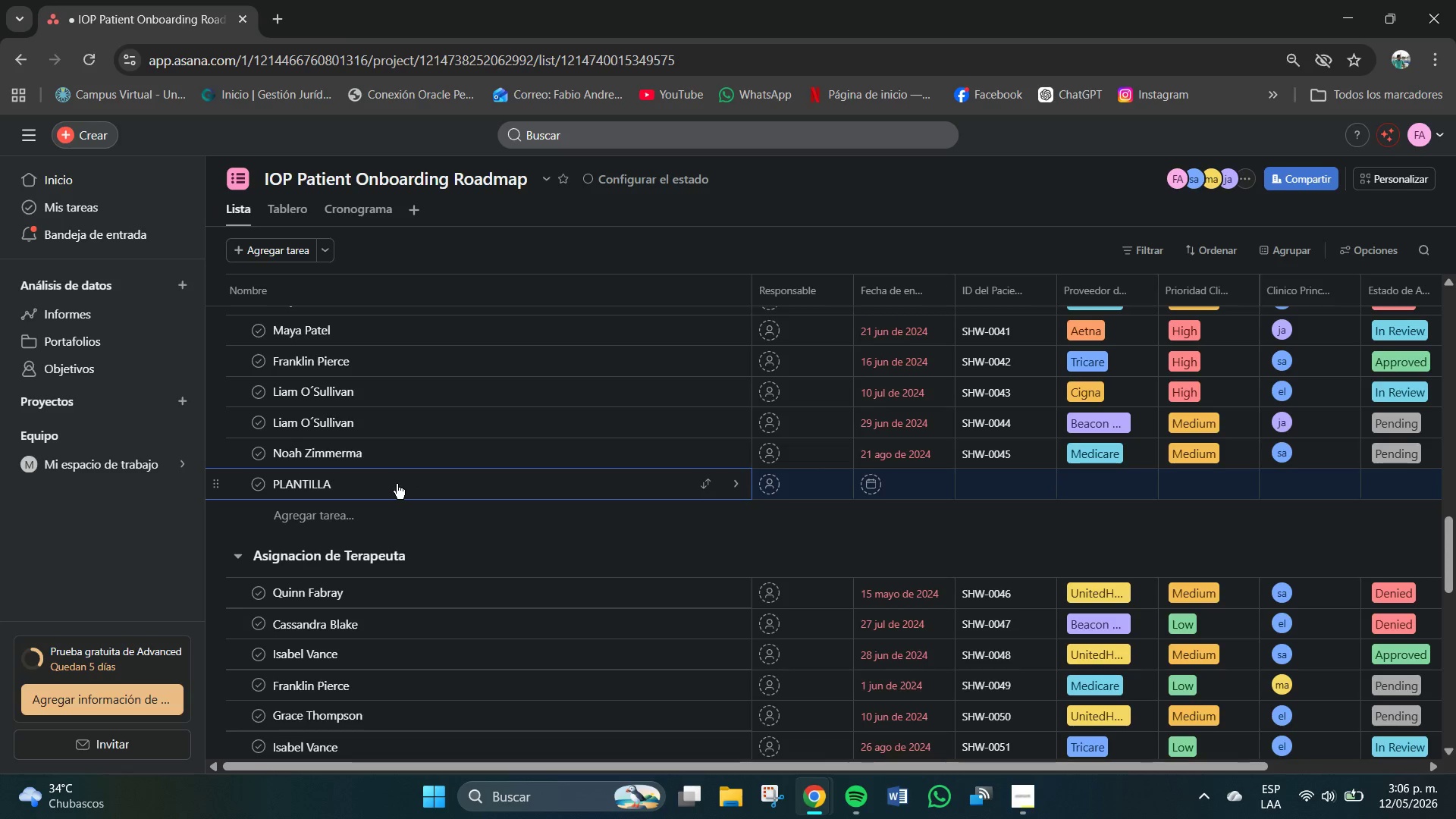 
left_click([228, 523])
 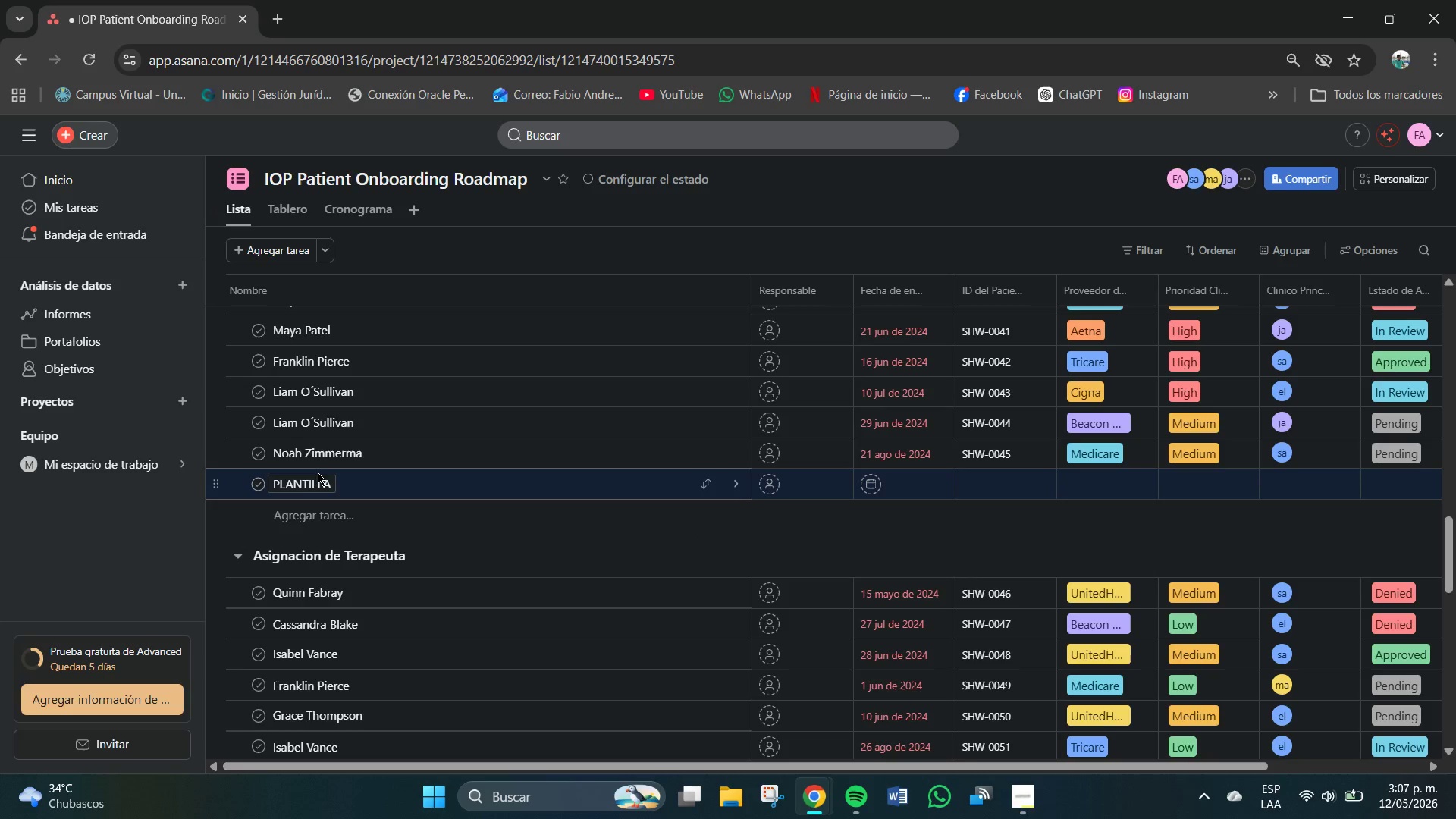 
left_click([259, 485])
 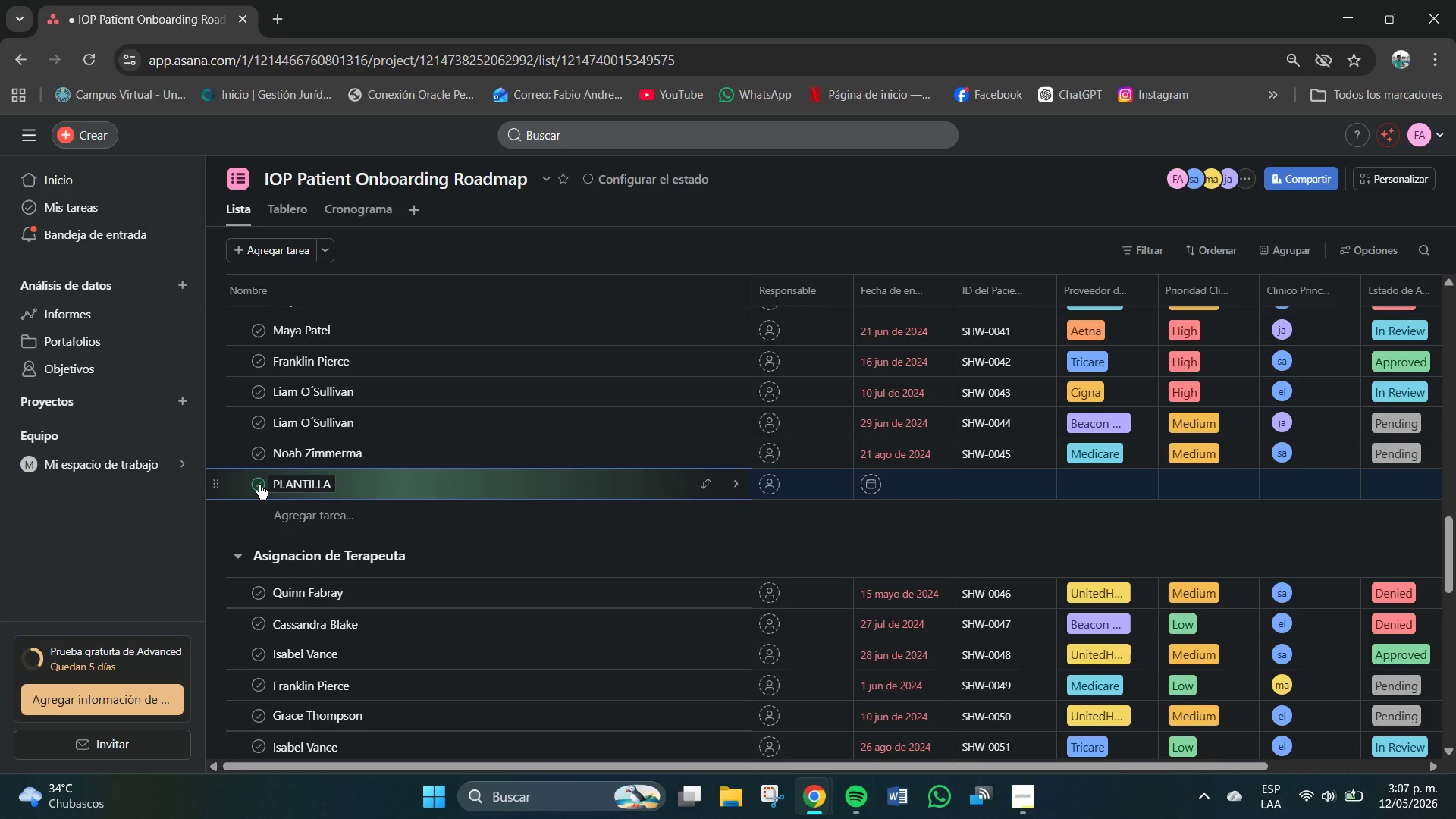 
left_click([259, 485])
 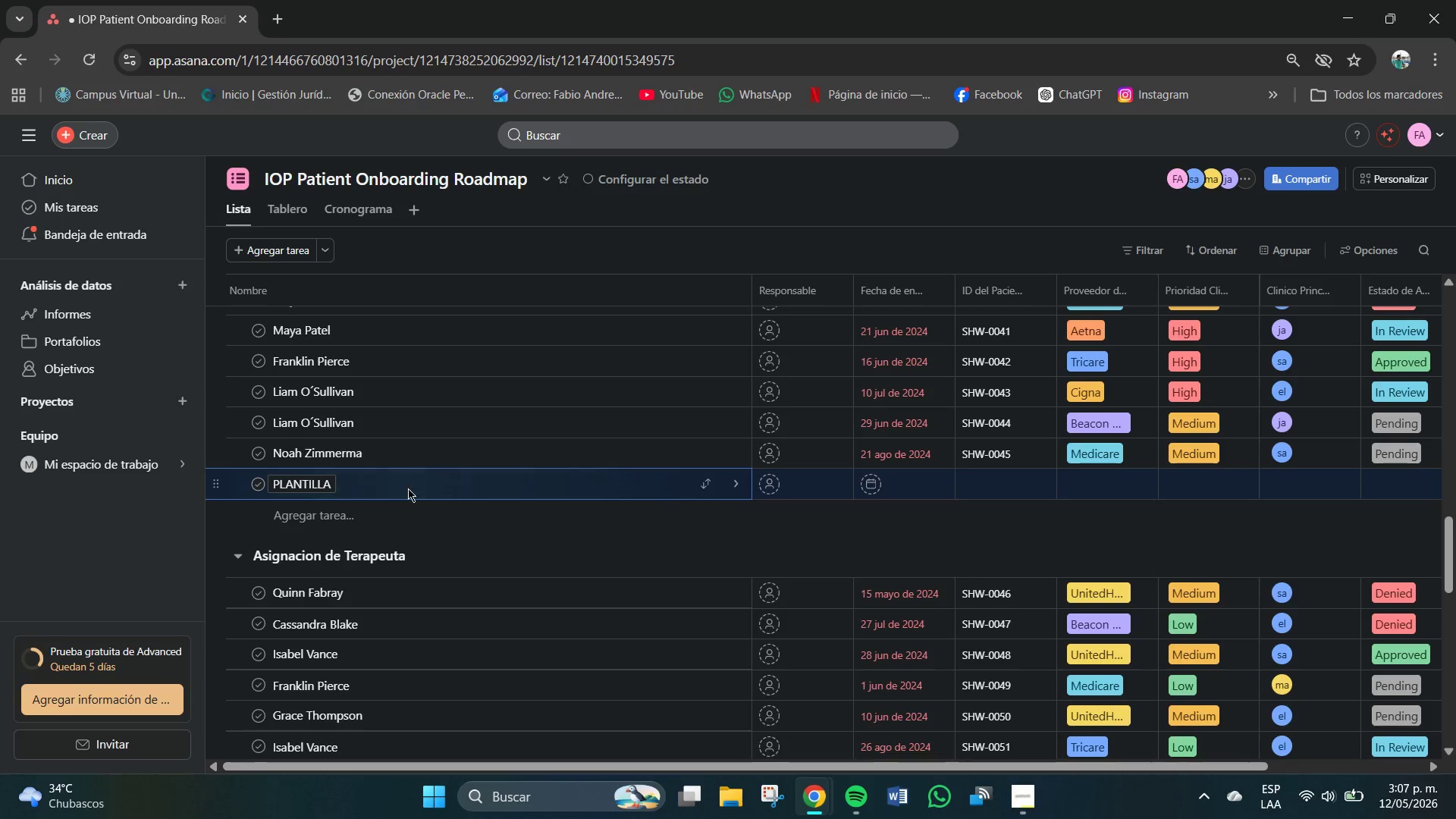 
left_click([420, 487])
 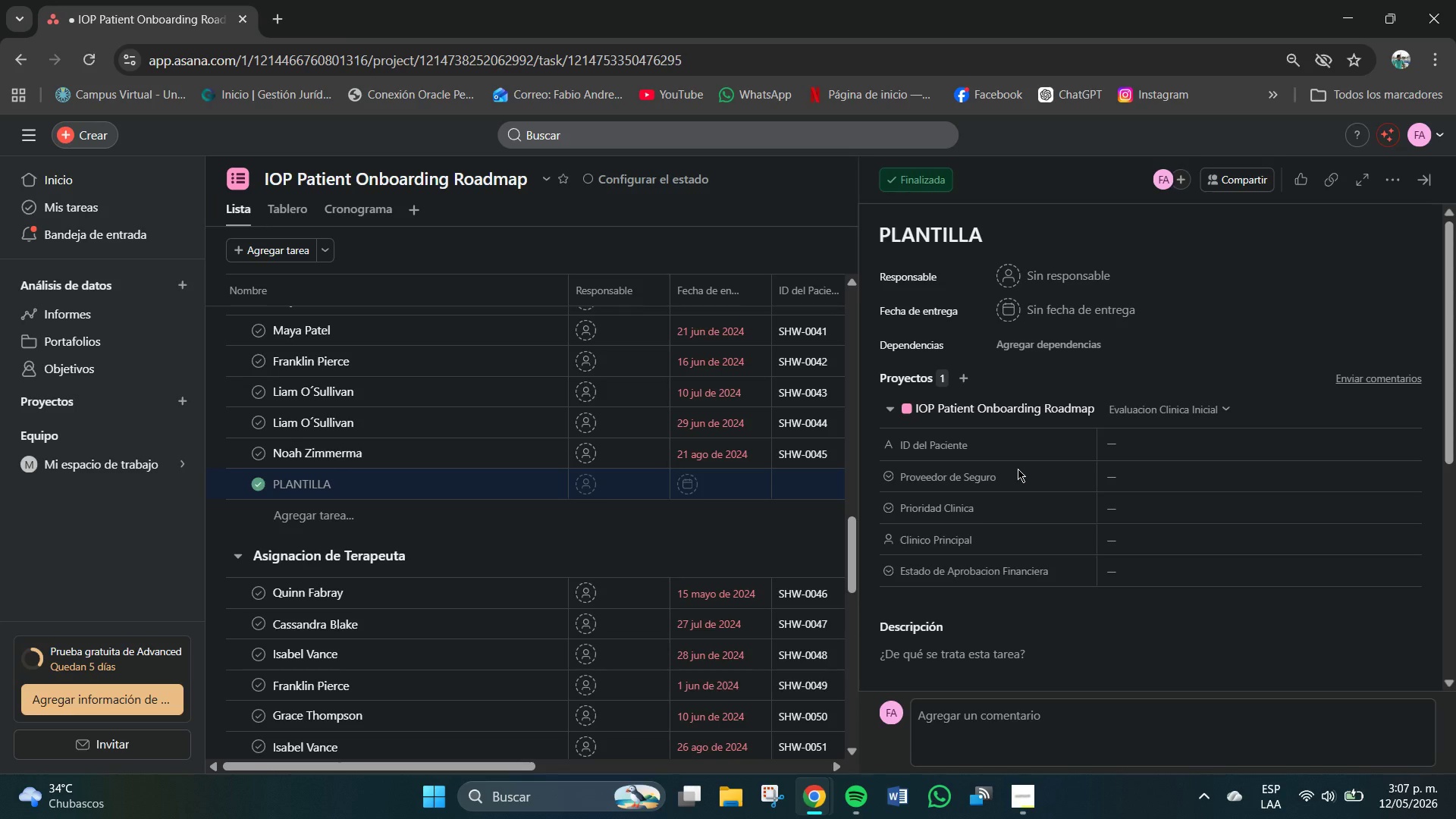 
wait(9.73)
 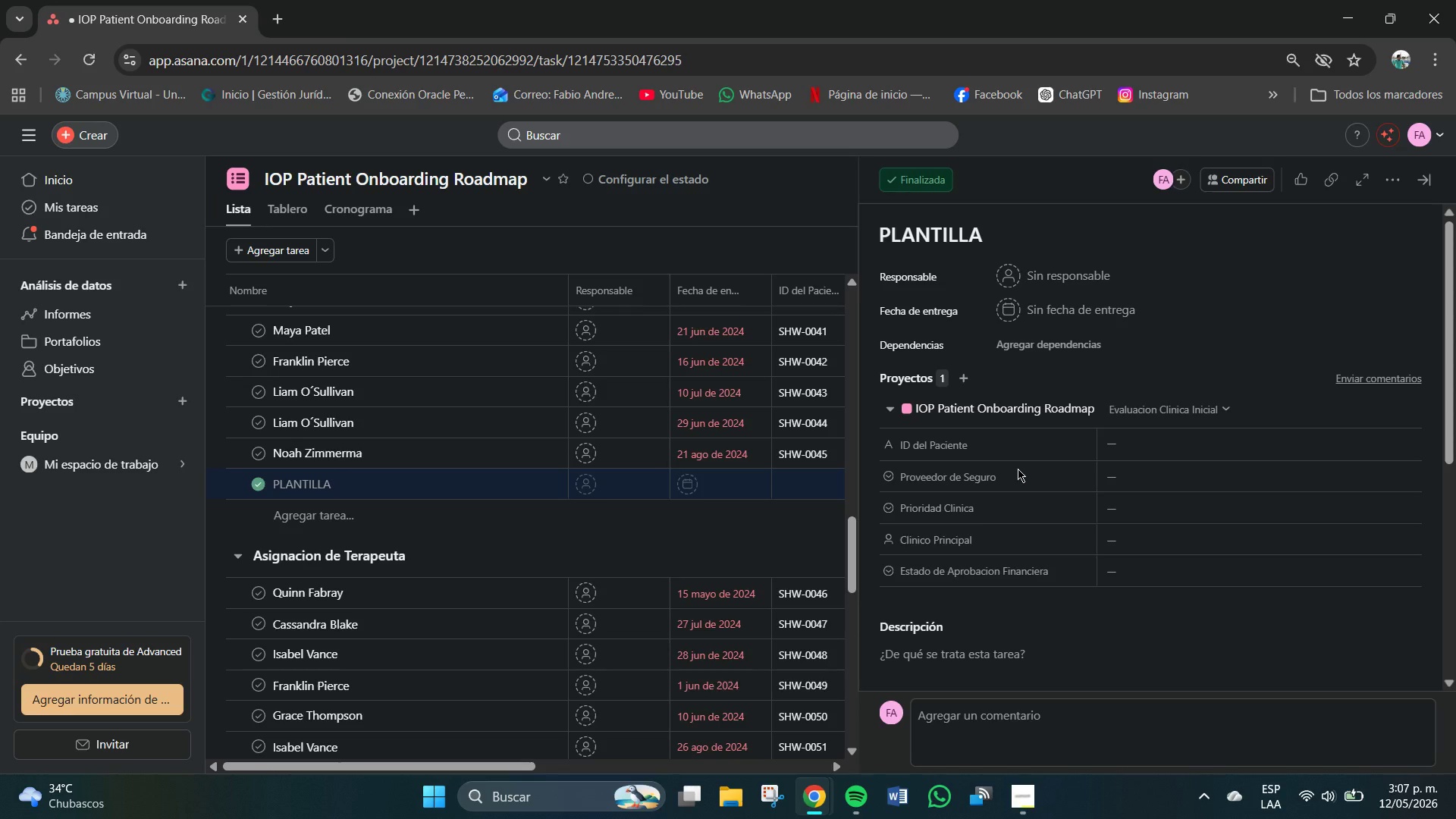 
scroll: coordinate [1065, 640], scroll_direction: down, amount: 2.0
 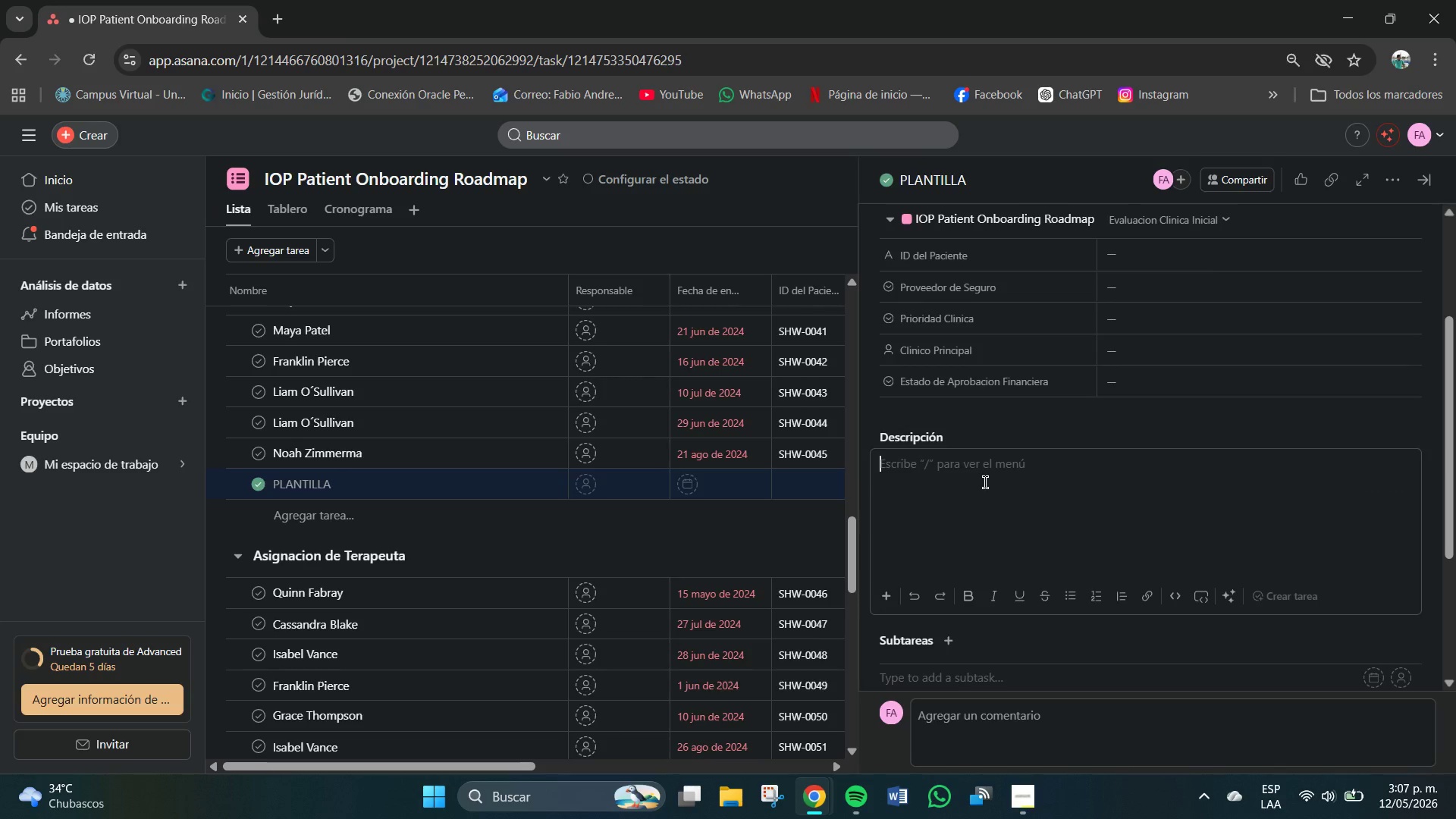 
type(PLAMN)
key(Backspace)
key(Backspace)
type(NTILLA REUTILIZABLE)
 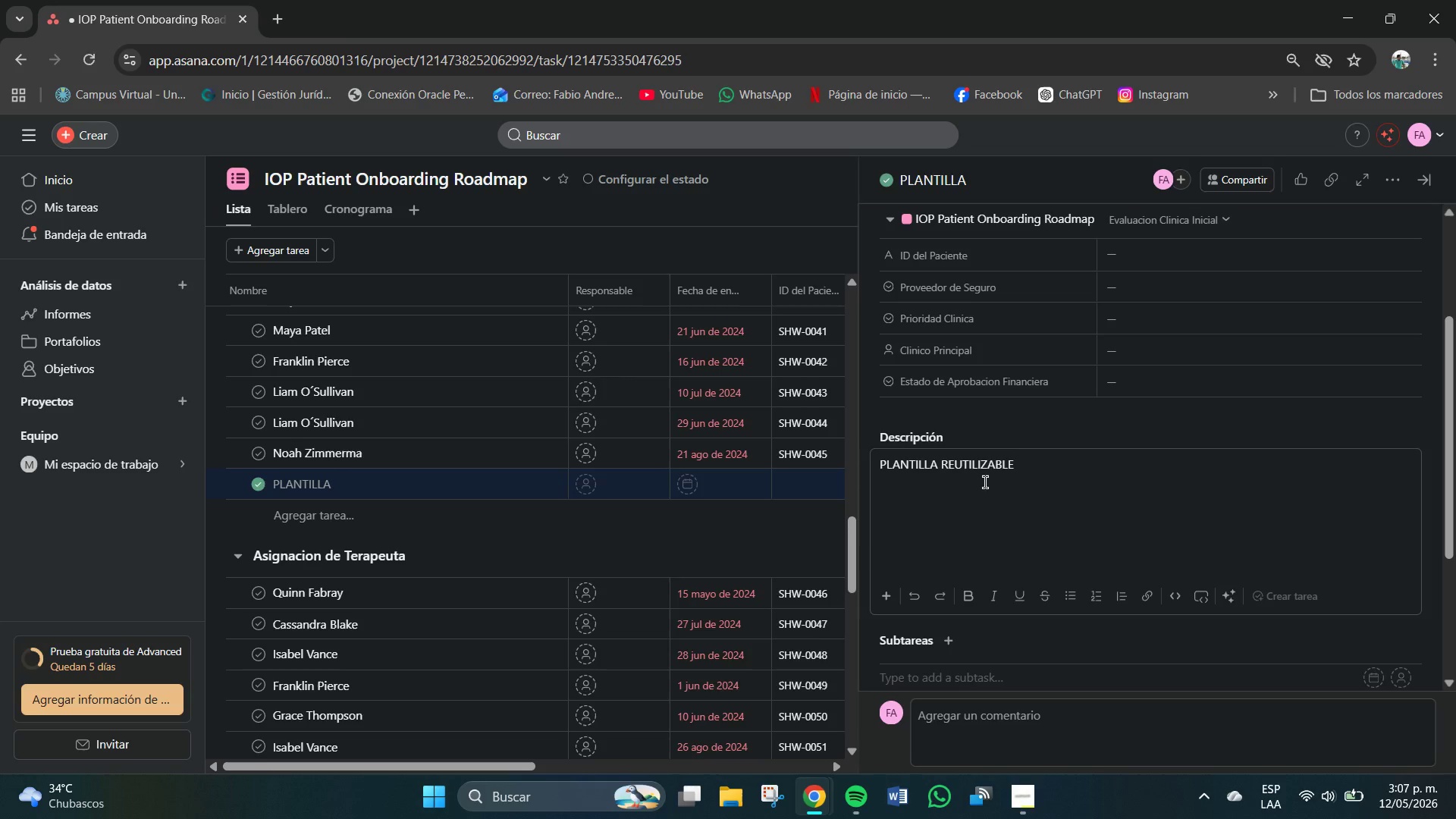 
type( )
key(Backspace)
type(- no mo)
key(Backspace)
key(Backspace)
key(Backspace)
key(Backspace)
key(Backspace)
type(No md)
key(Backspace)
type(odificar direcr)
key(Backspace)
type(tamente)
 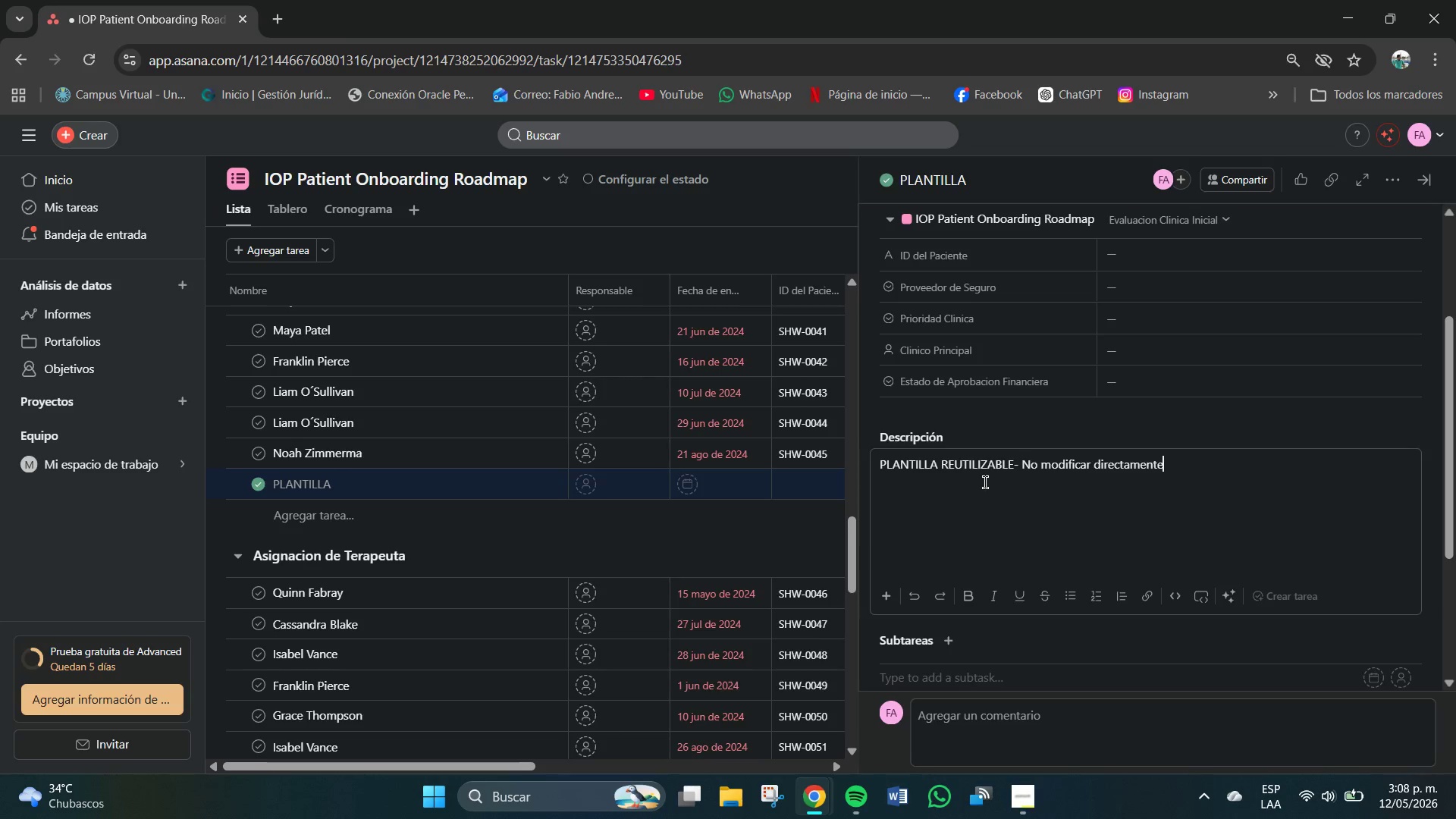 
wait(22.02)
 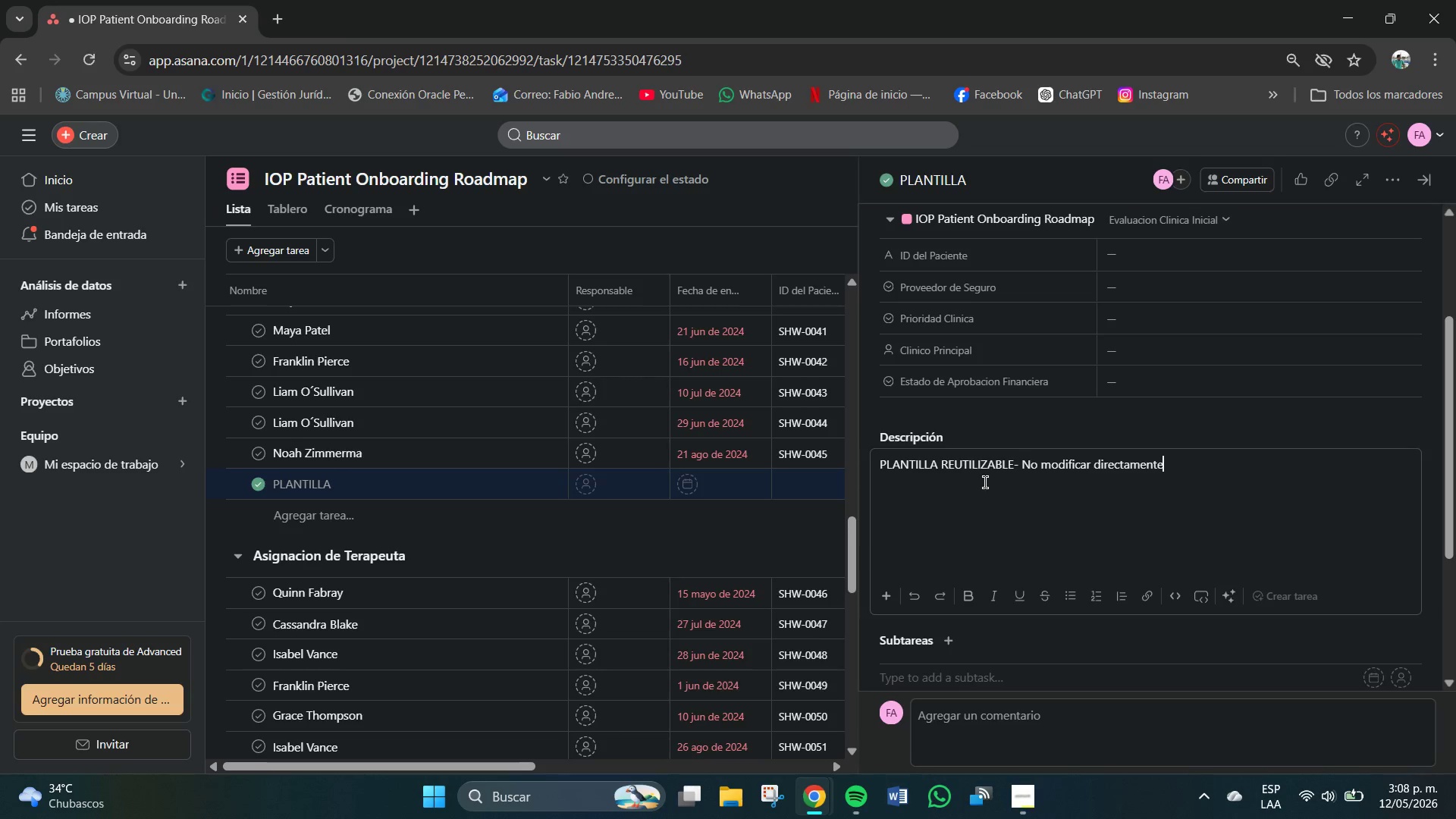 
key(Period)
 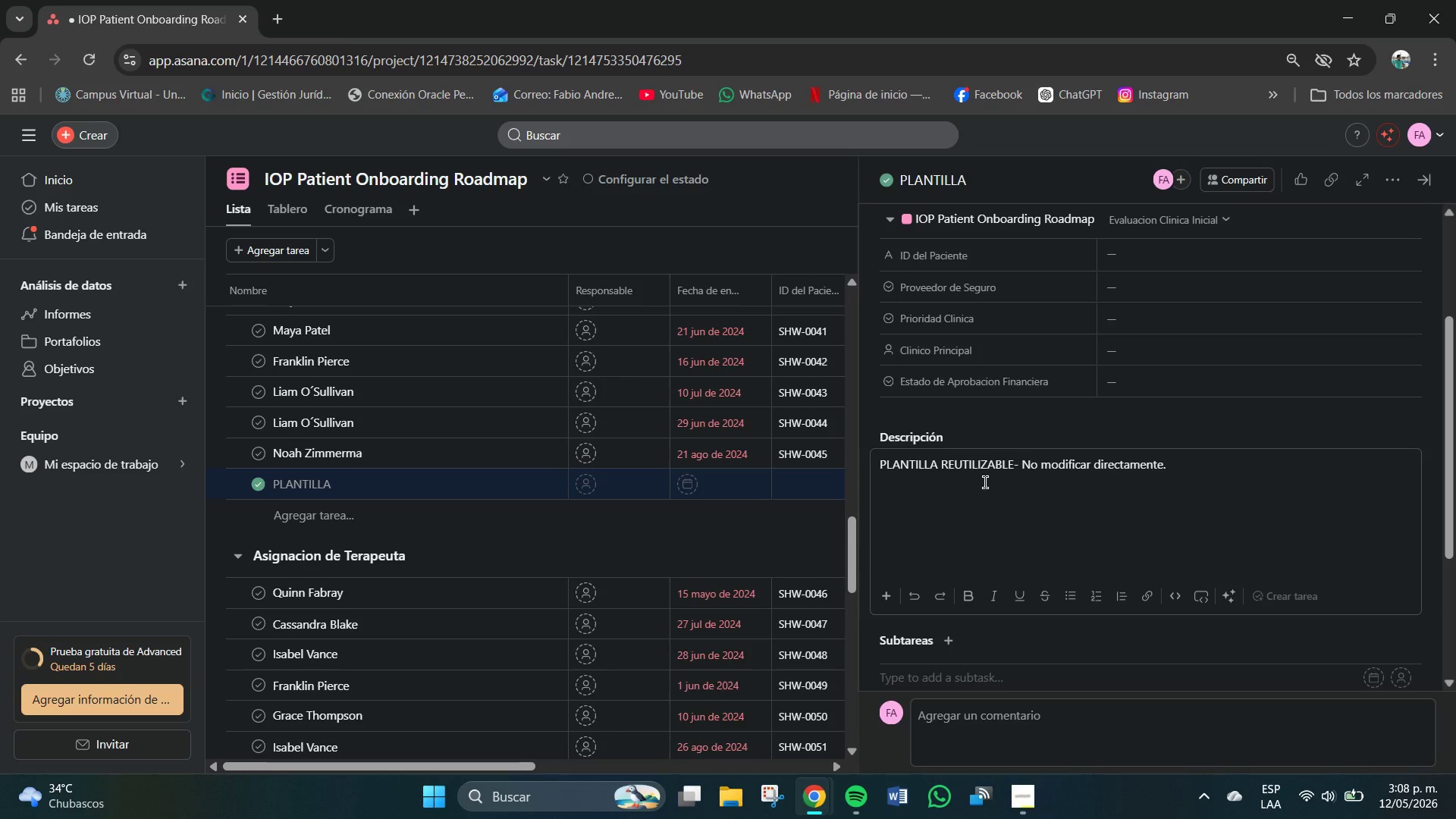 
key(Backspace)
 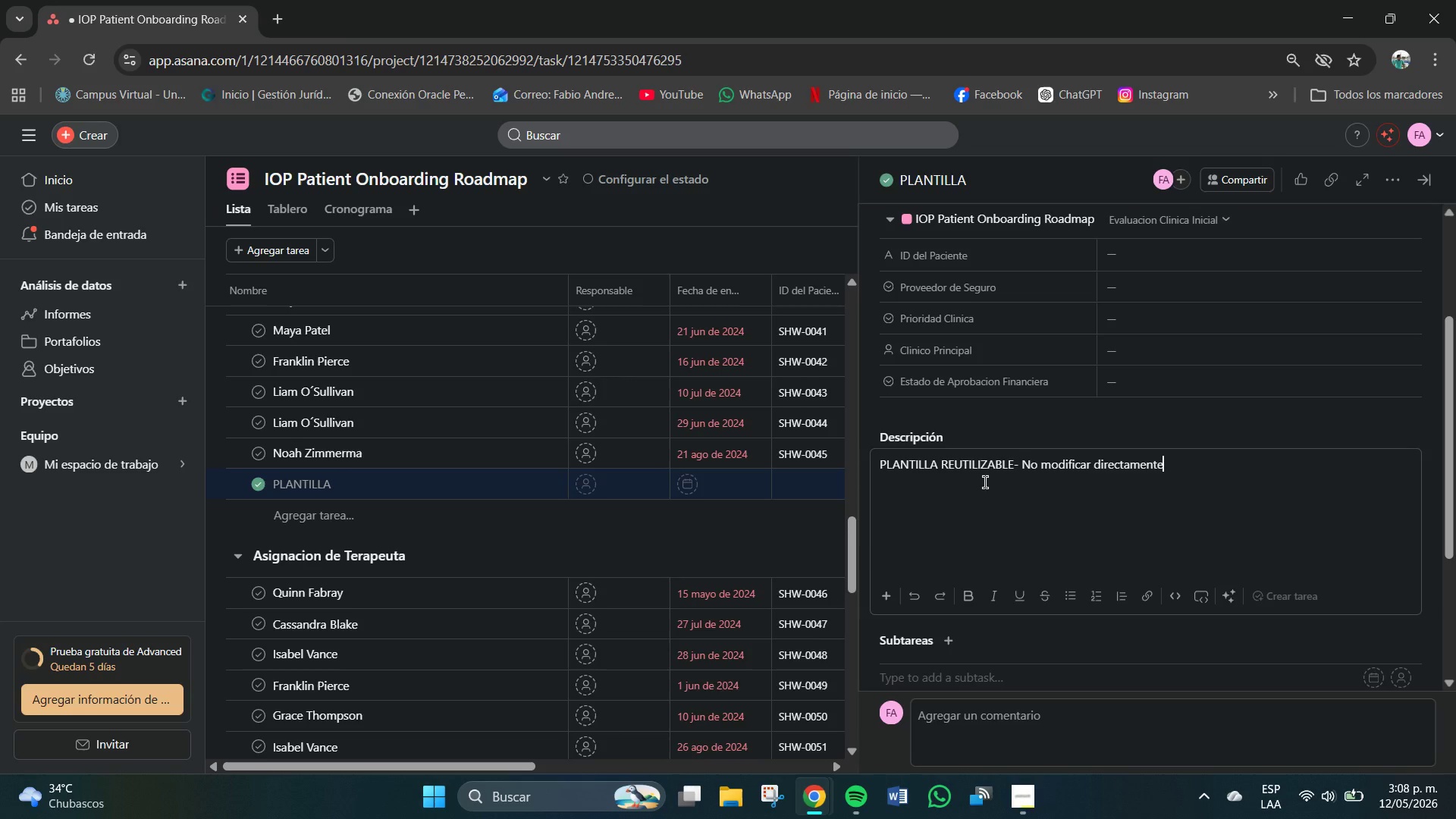 
key(Period)
 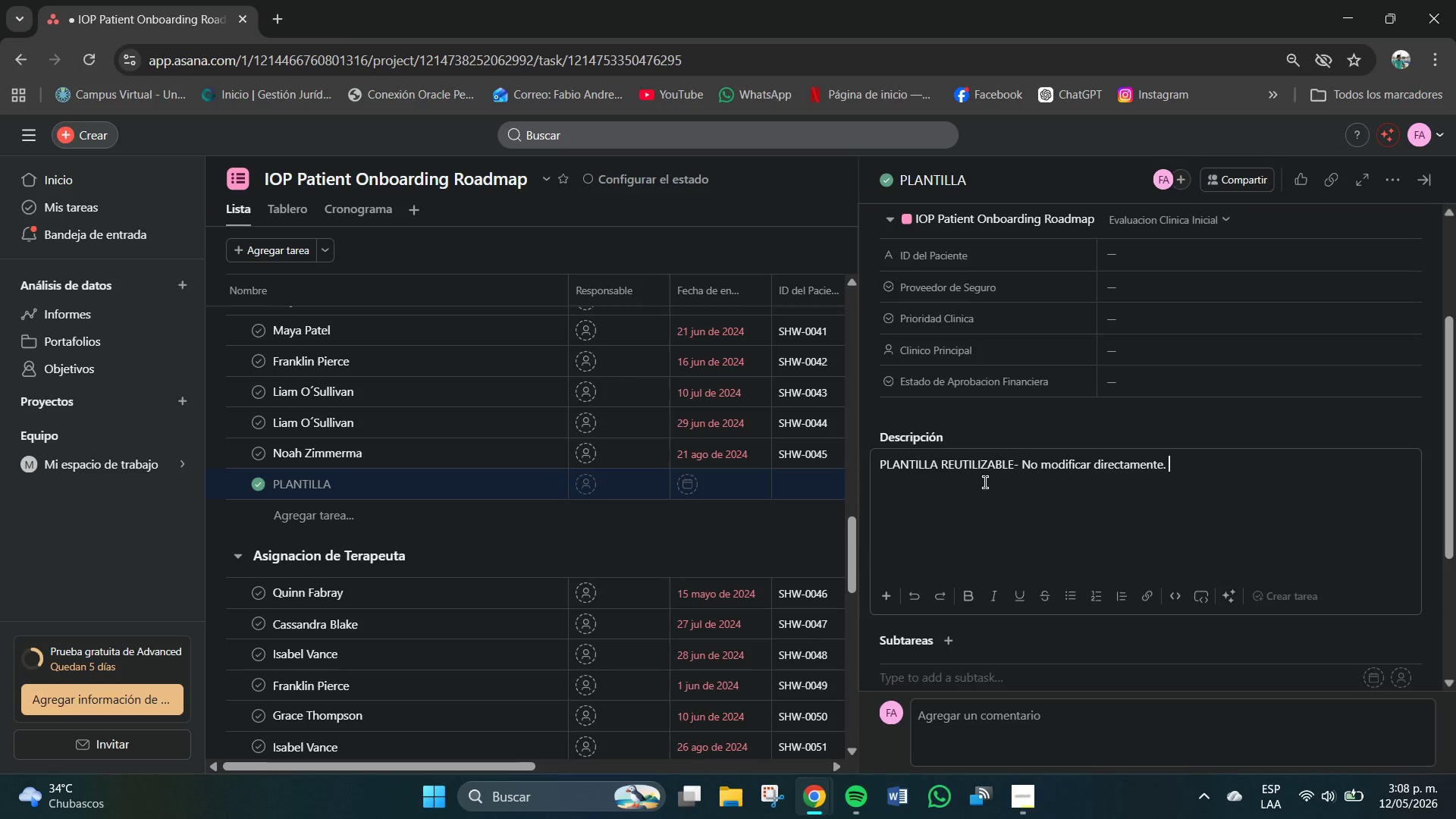 
key(Space)
 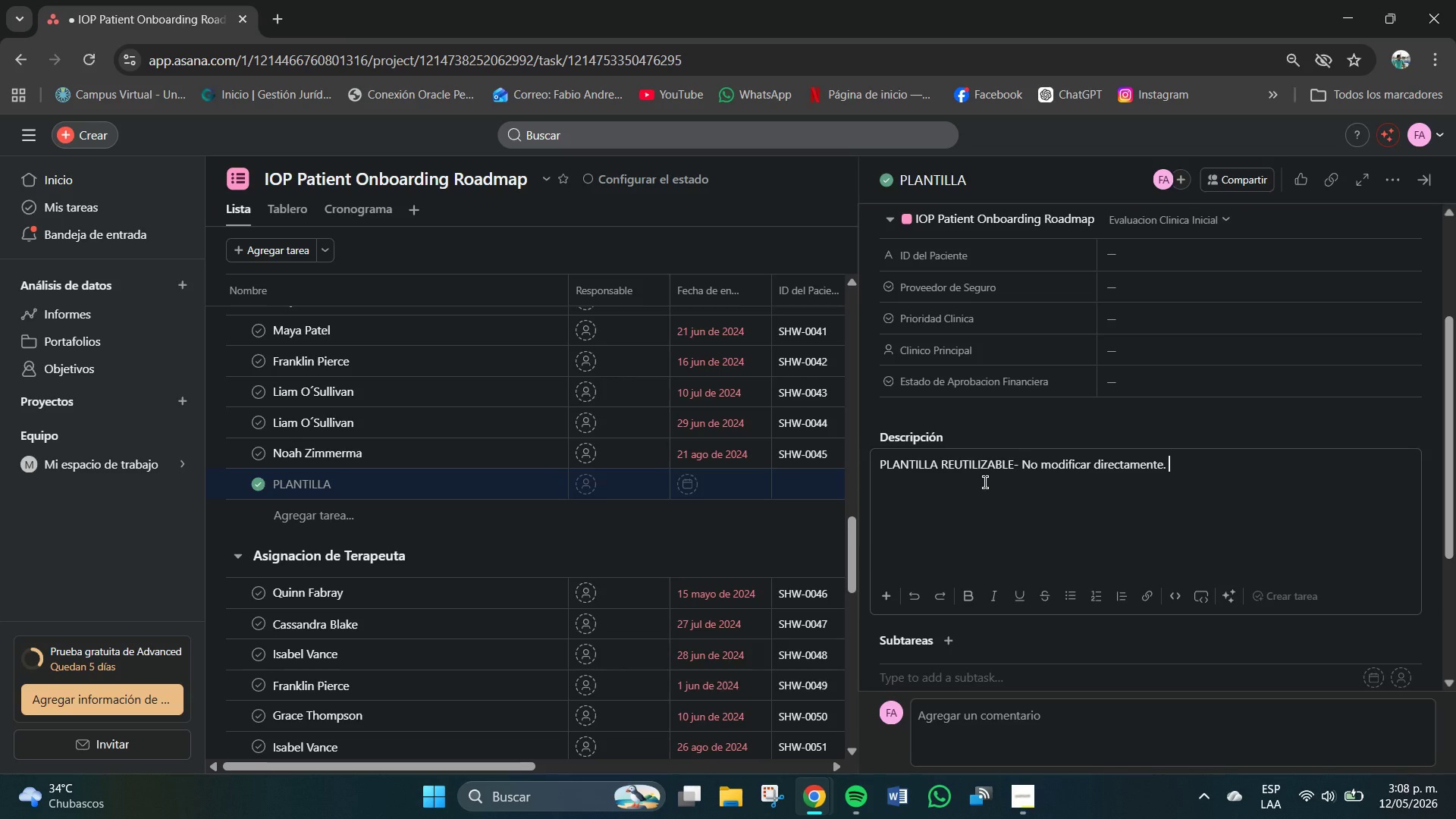 
wait(10.56)
 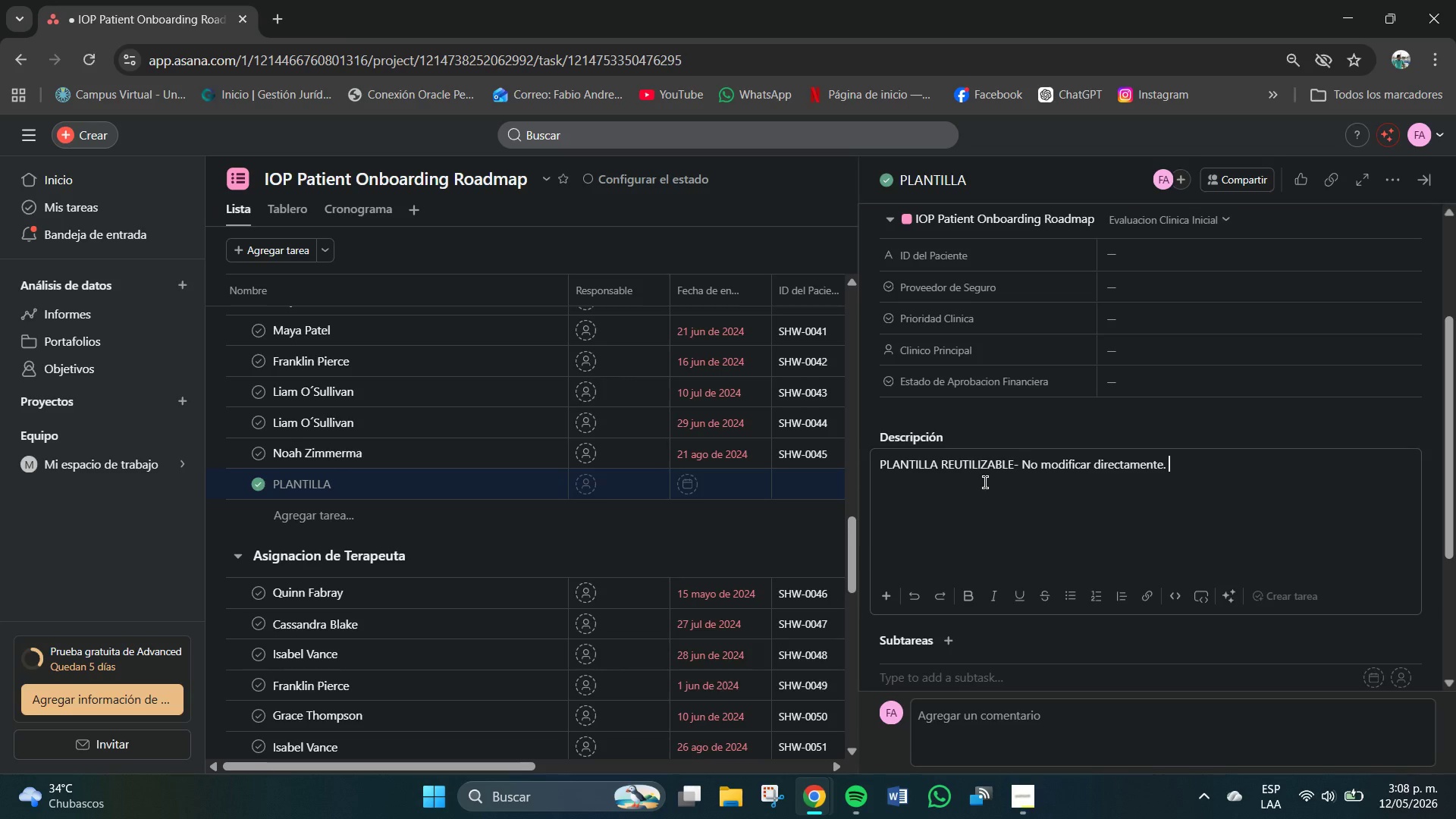 
type(Duplix)
key(Backspace)
type(car antes de usar)
 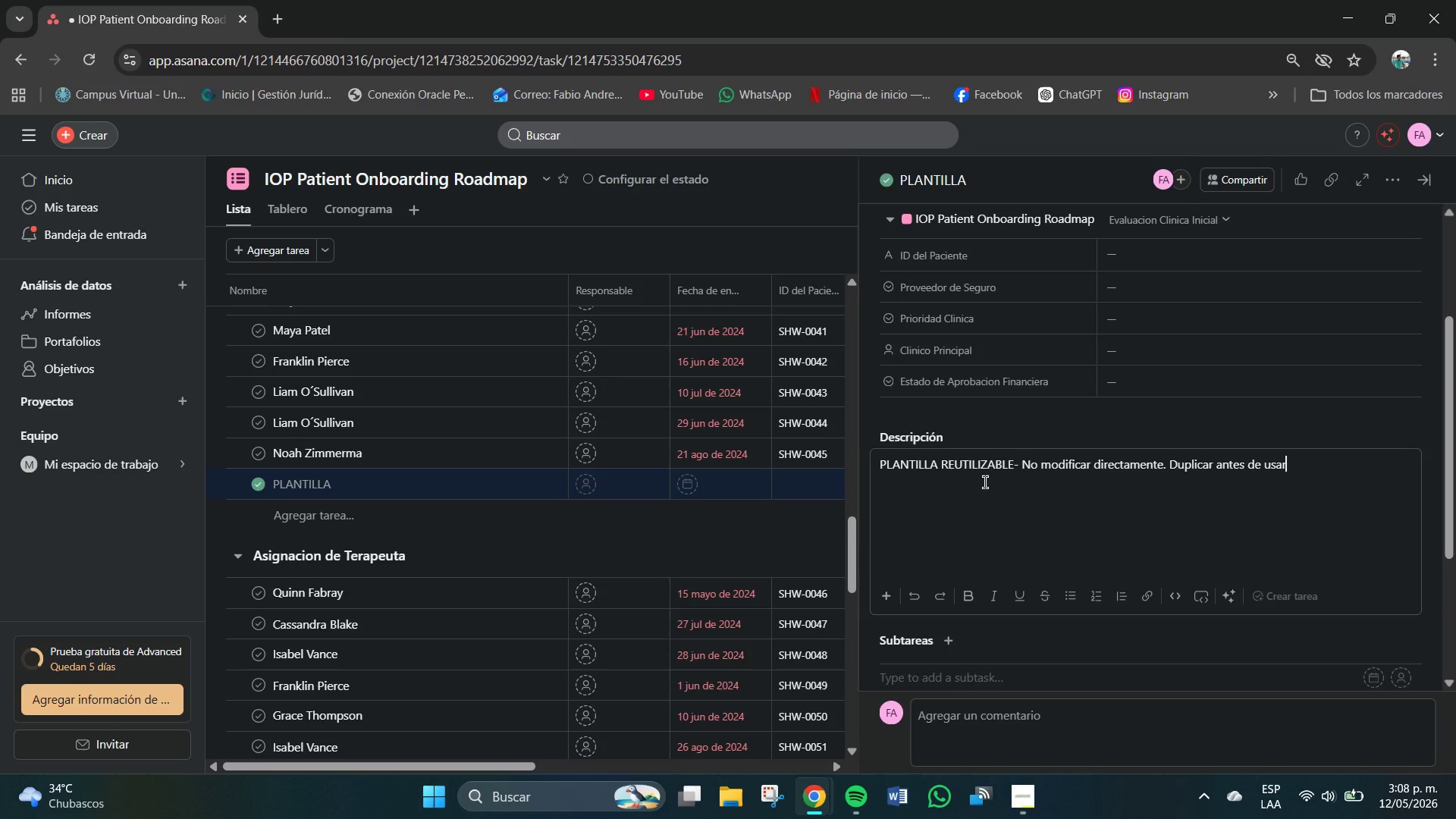 
type(. Uso )
 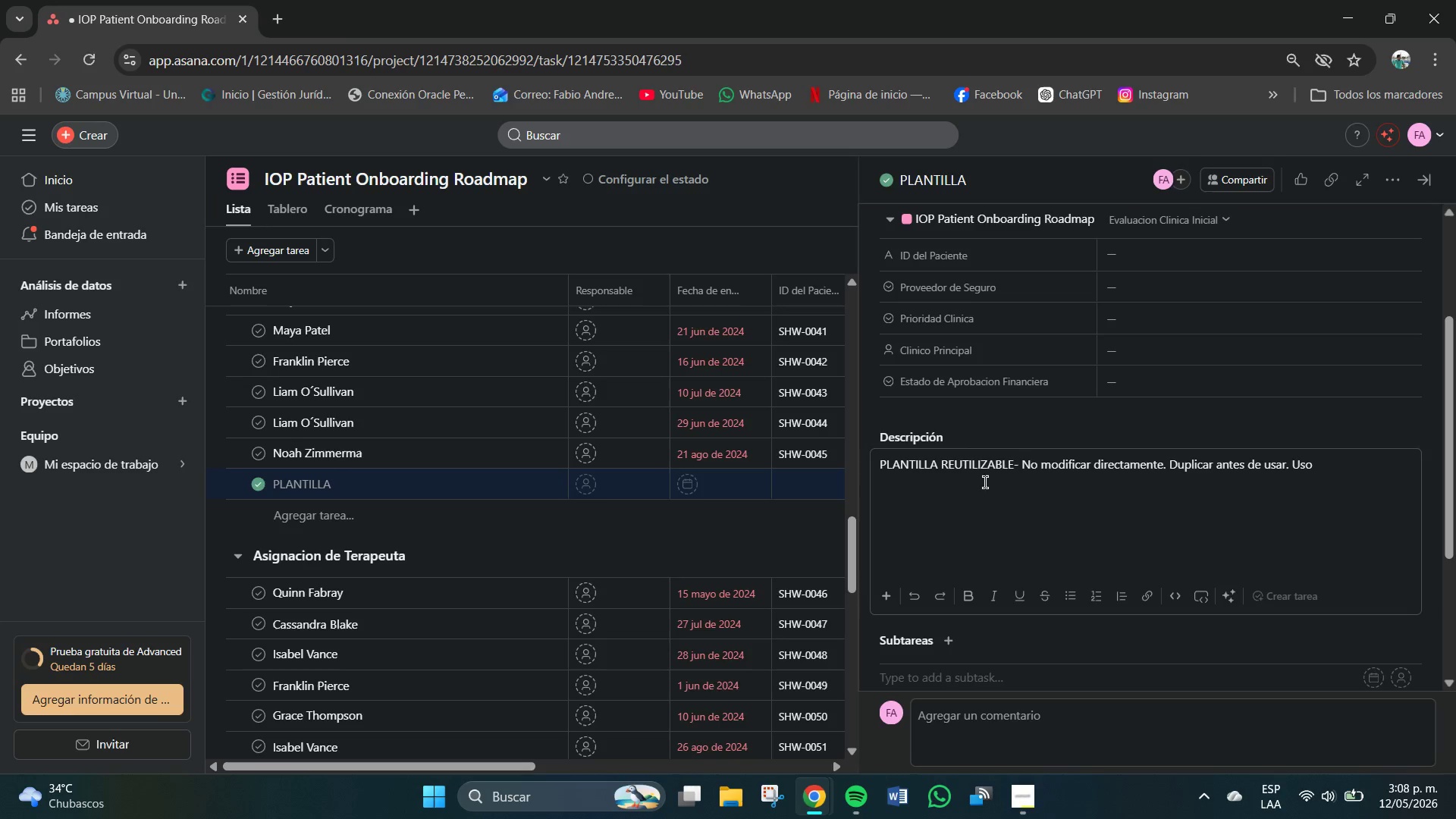 
wait(8.56)
 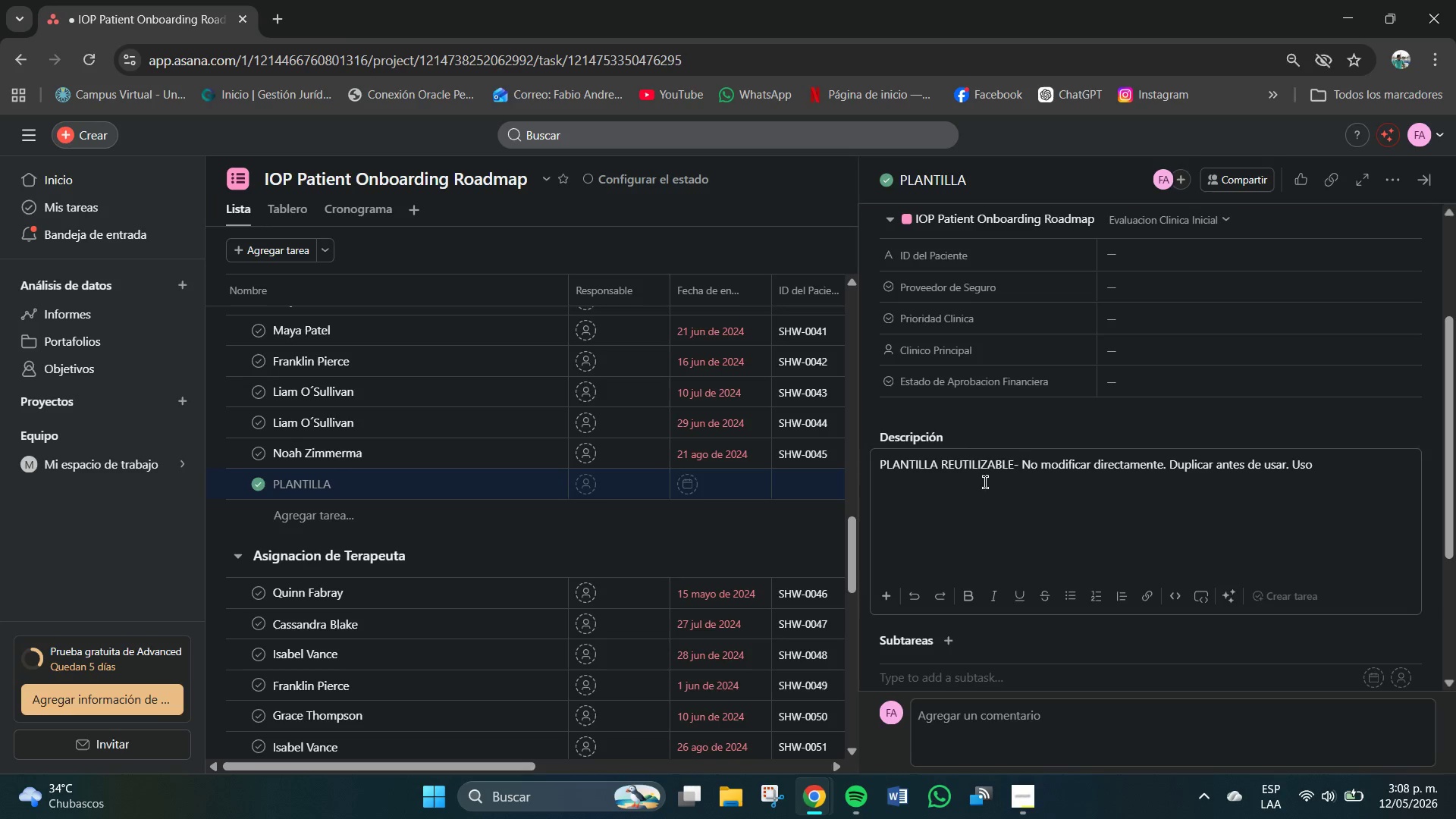 
key(Backspace)
type(> Copiar esta tarea para cada paciente que llegue a la etapa de Evaluacion clinc)
key(Backspace)
type(ica)
key(Backspace)
key(Backspace)
key(Backspace)
type(Clinica.)
 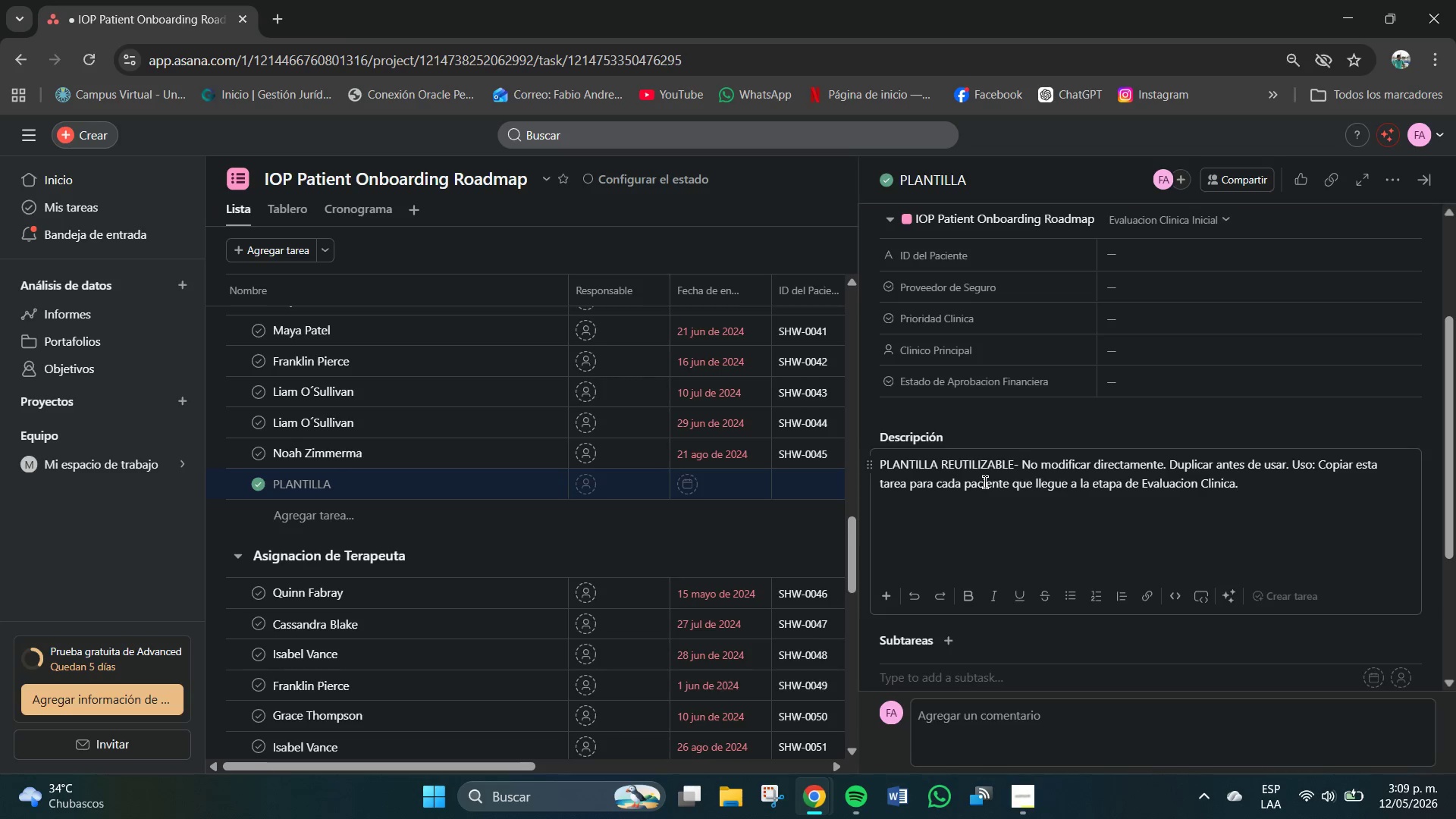 
key(Enter)
 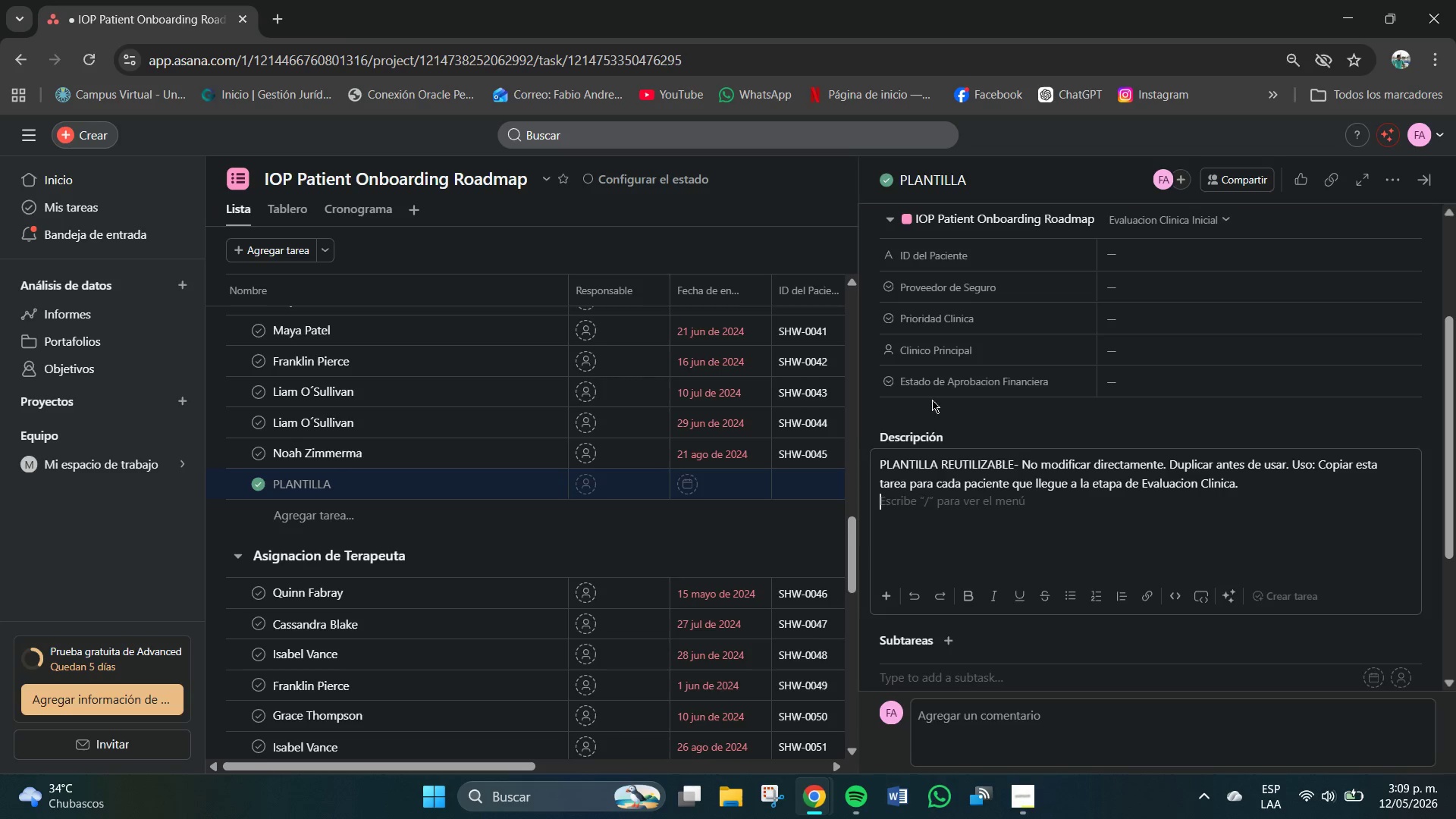 
left_click([949, 418])
 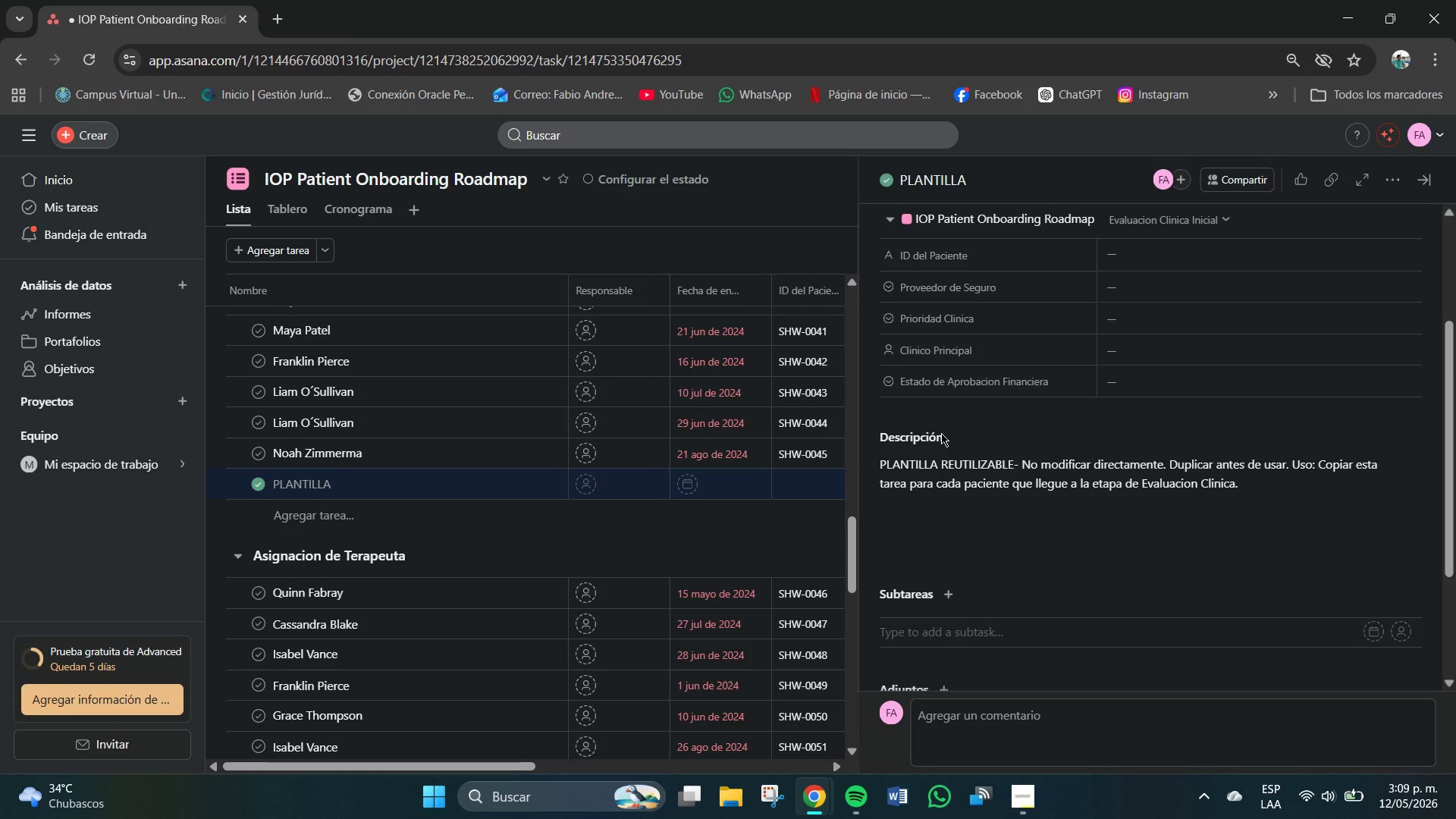 
wait(9.56)
 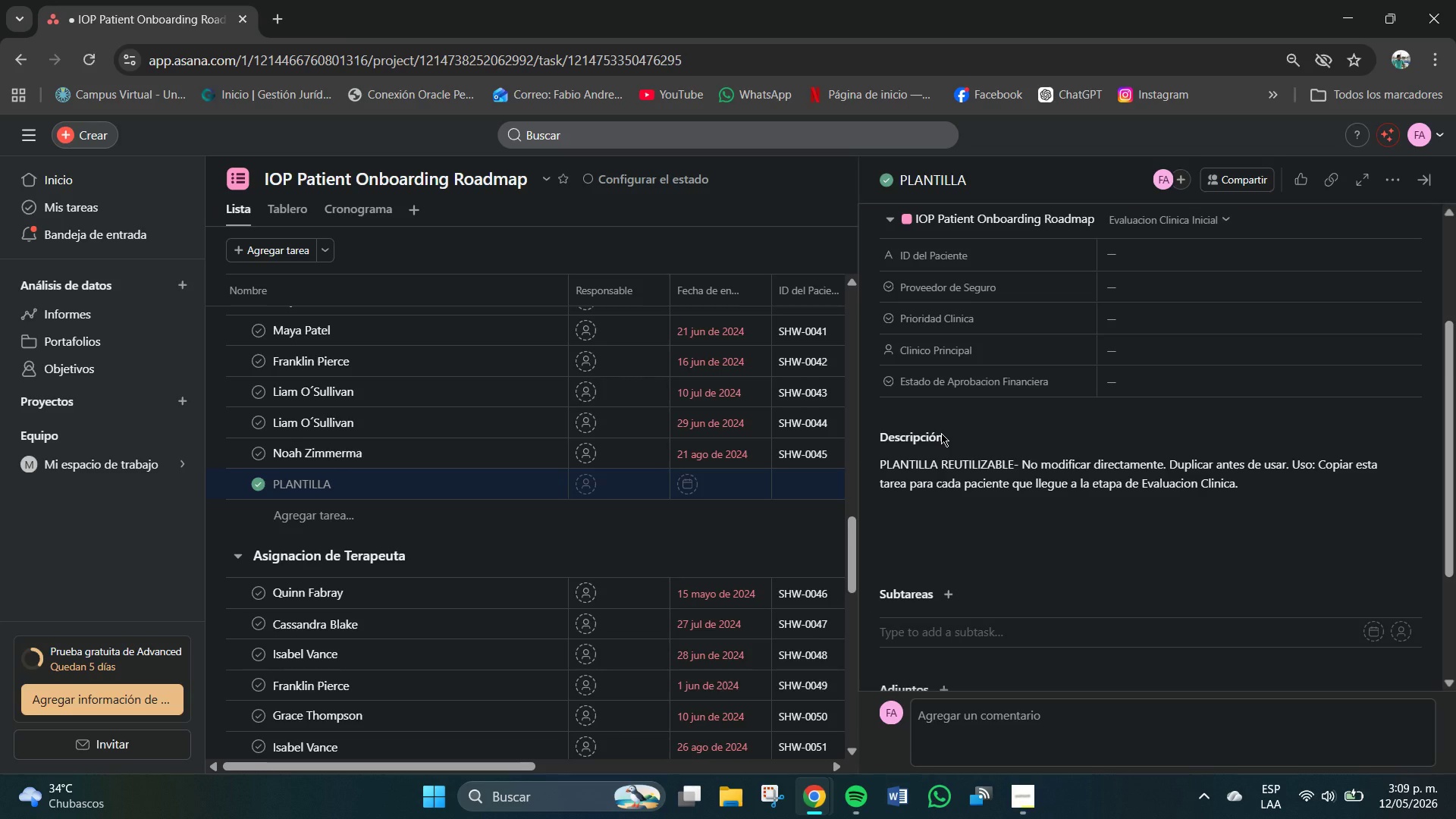 
scroll: coordinate [1056, 563], scroll_direction: down, amount: 2.0
 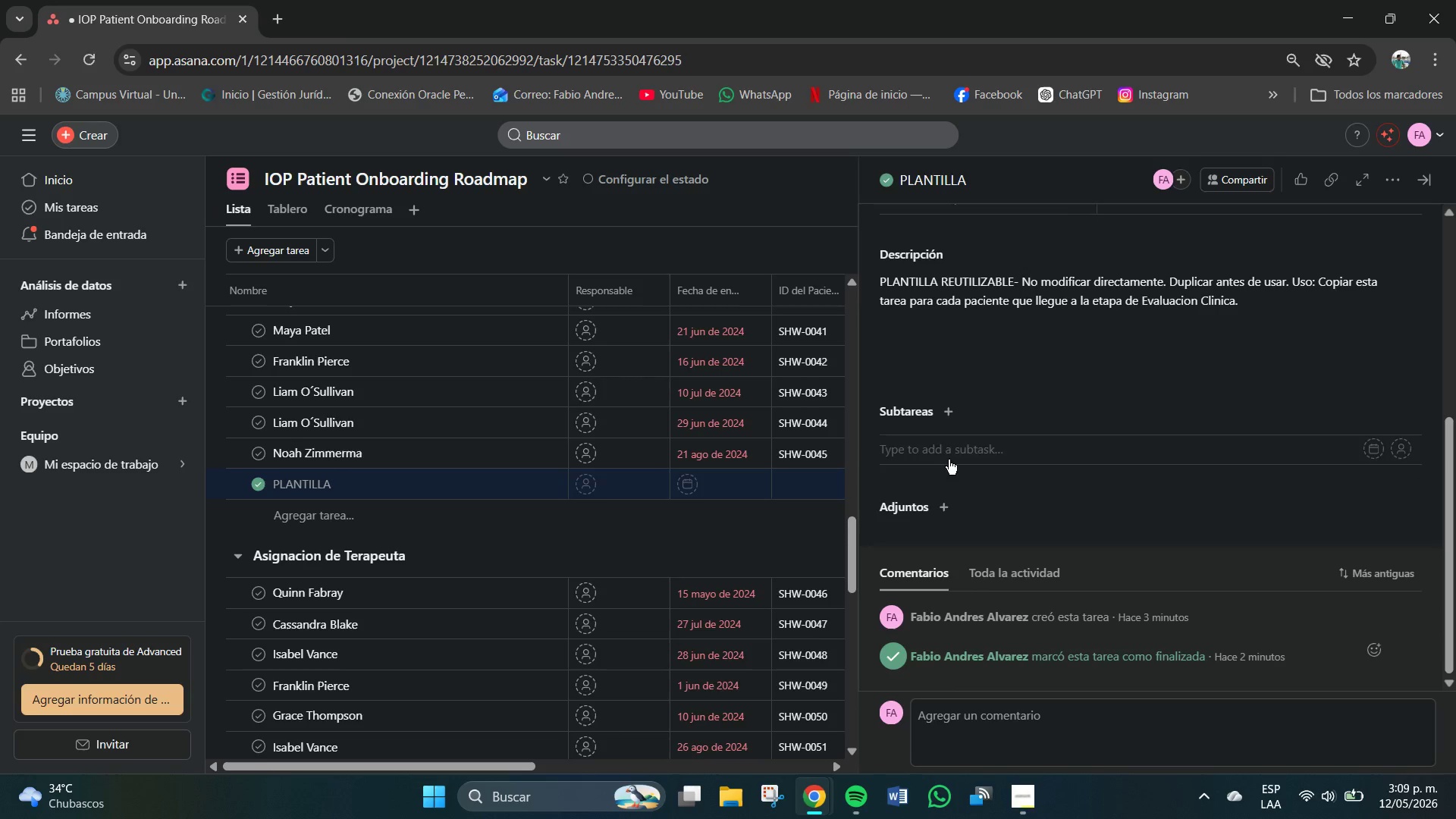 
left_click([935, 447])
 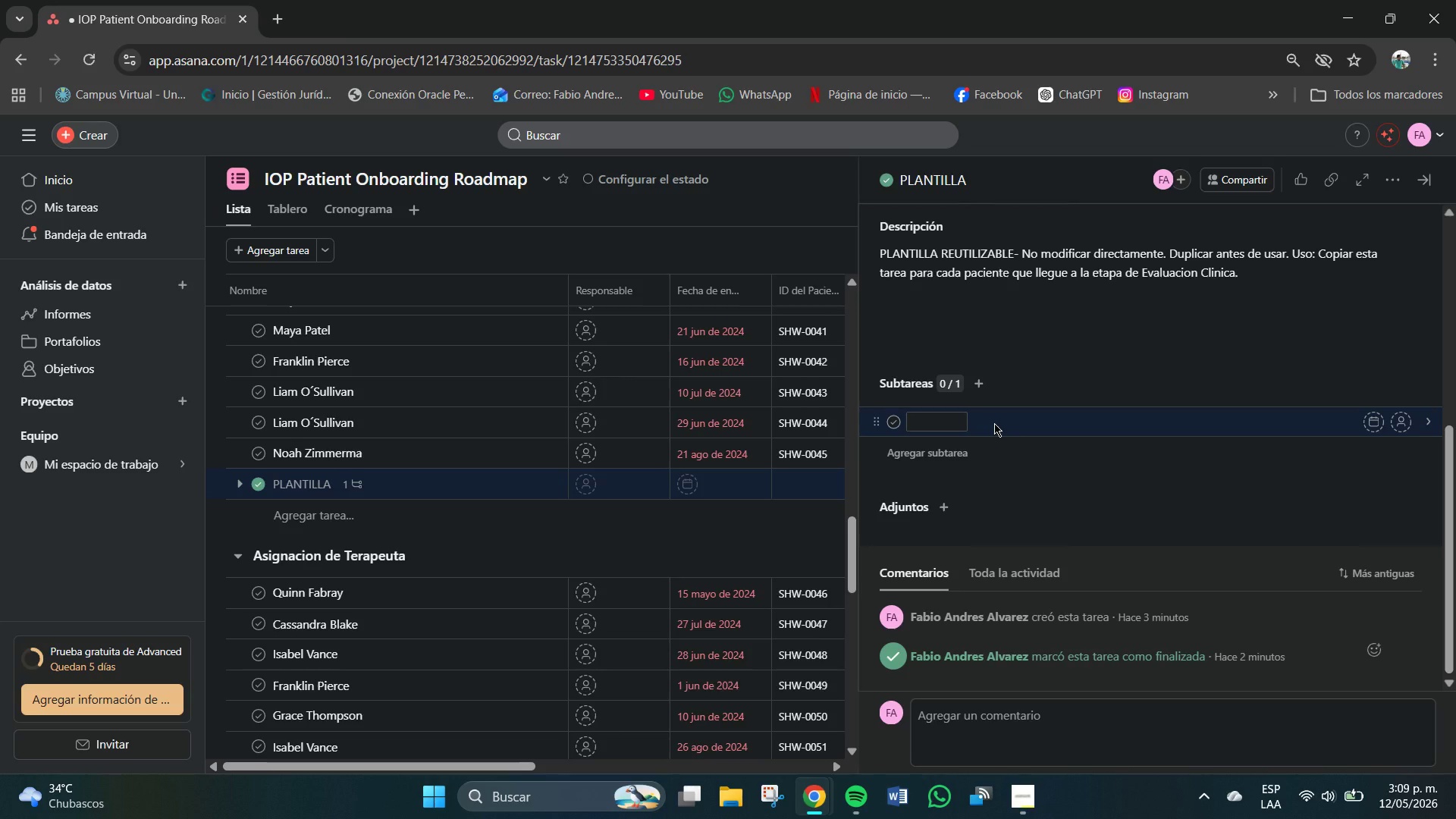 
wait(13.28)
 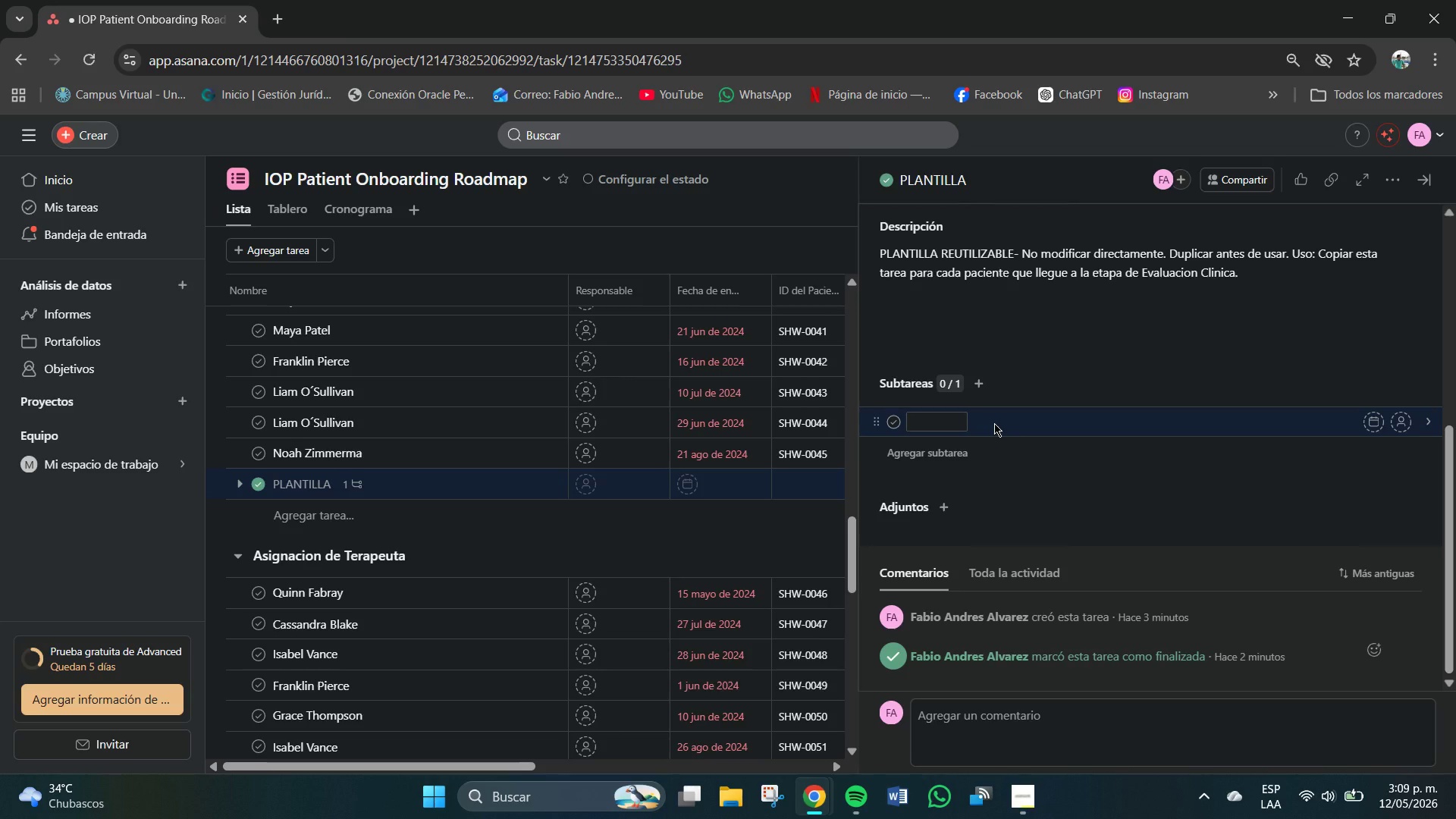 
type(Formula)
 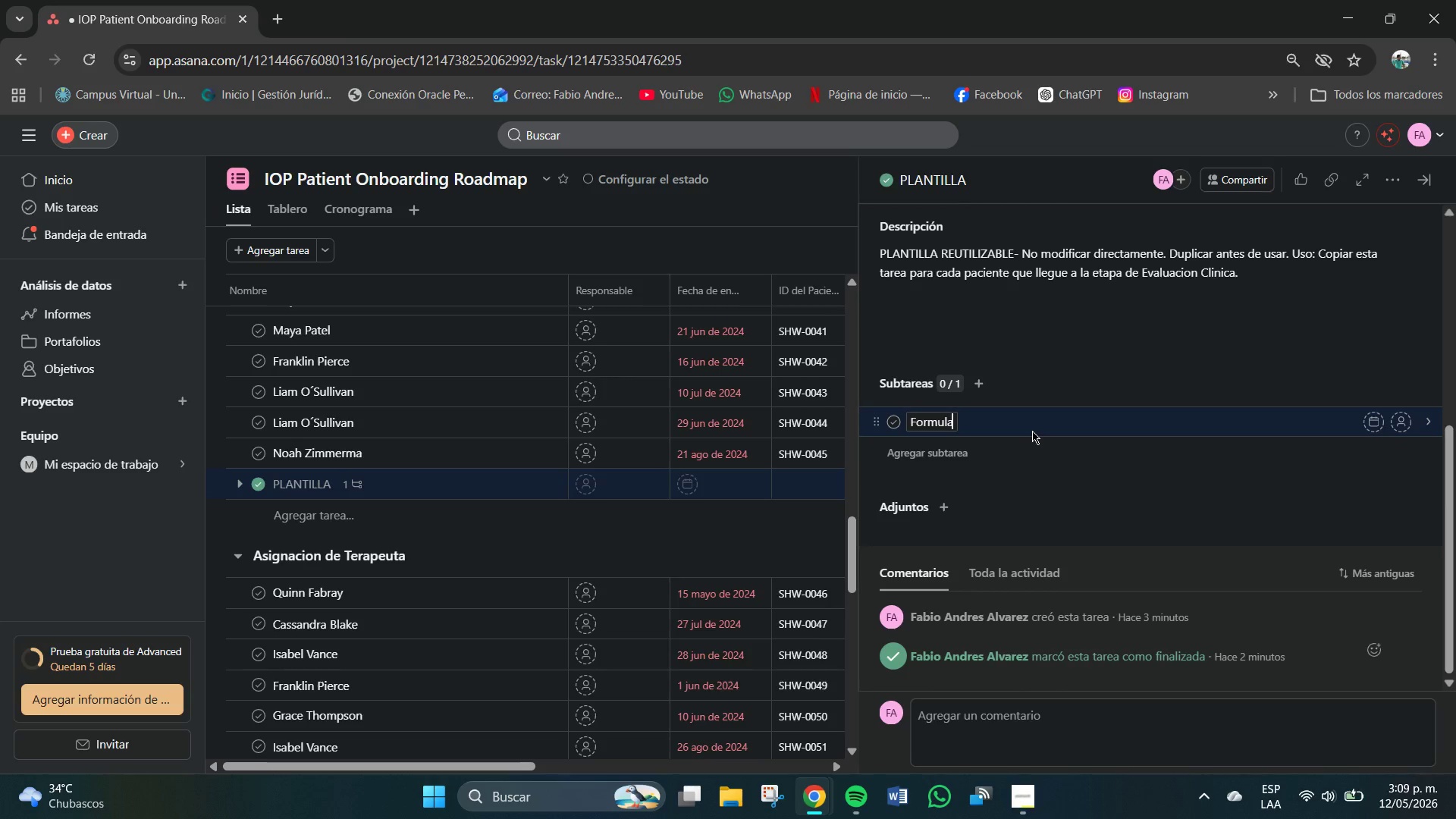 
wait(5.67)
 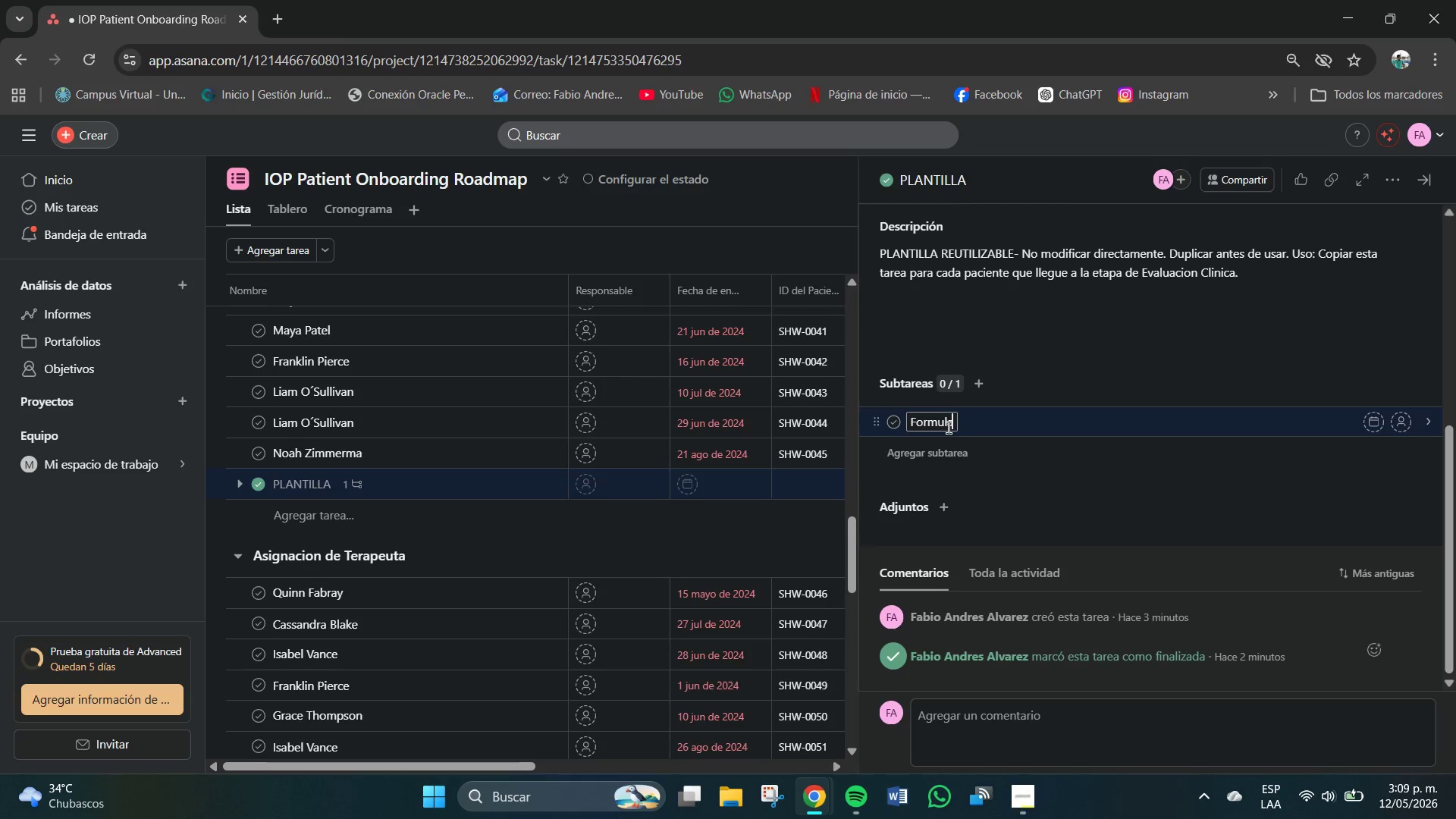 
key(Backspace)
key(Backspace)
type(lario de Consentimiento para Tratamiento )
 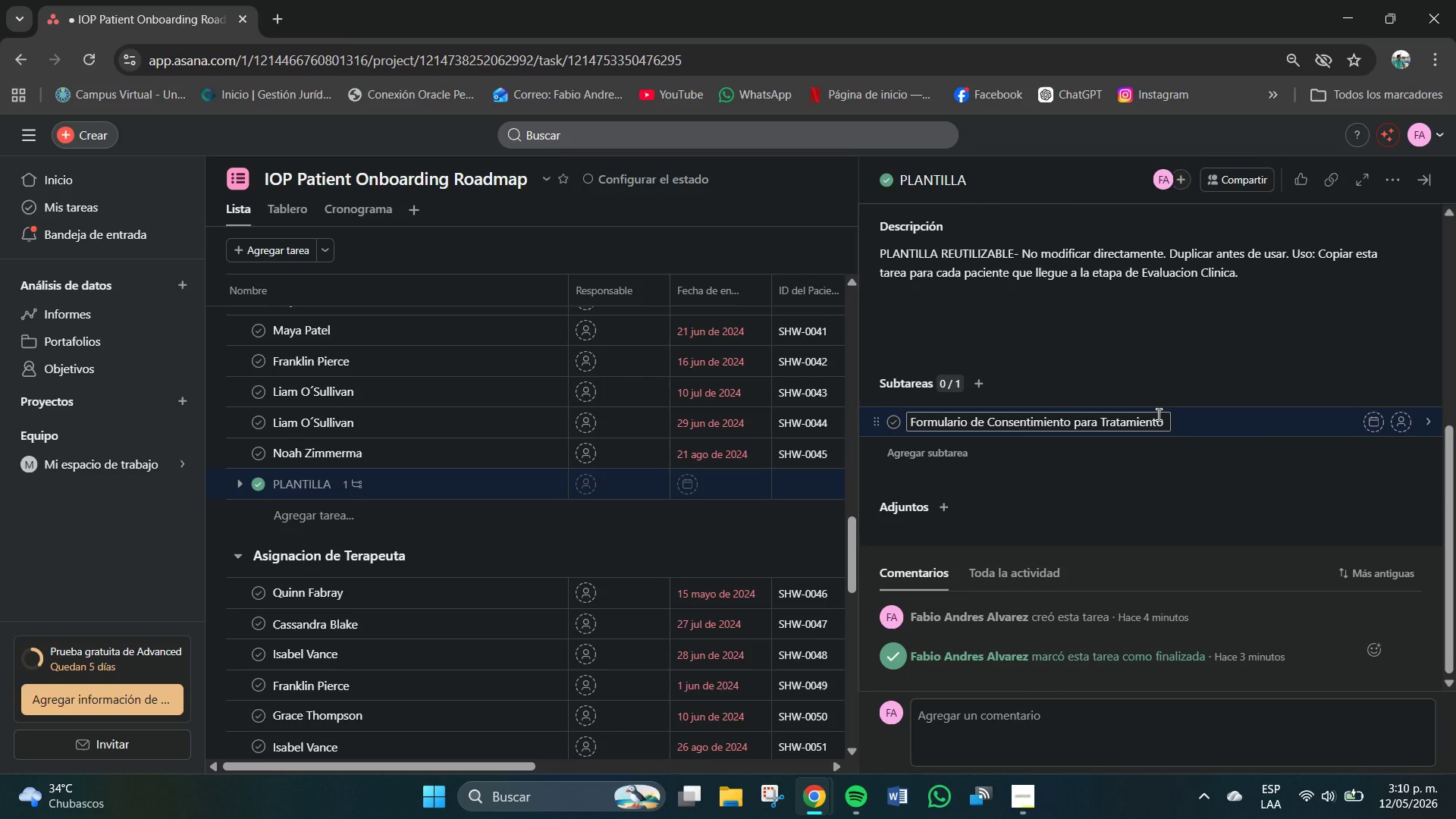 
wait(16.38)
 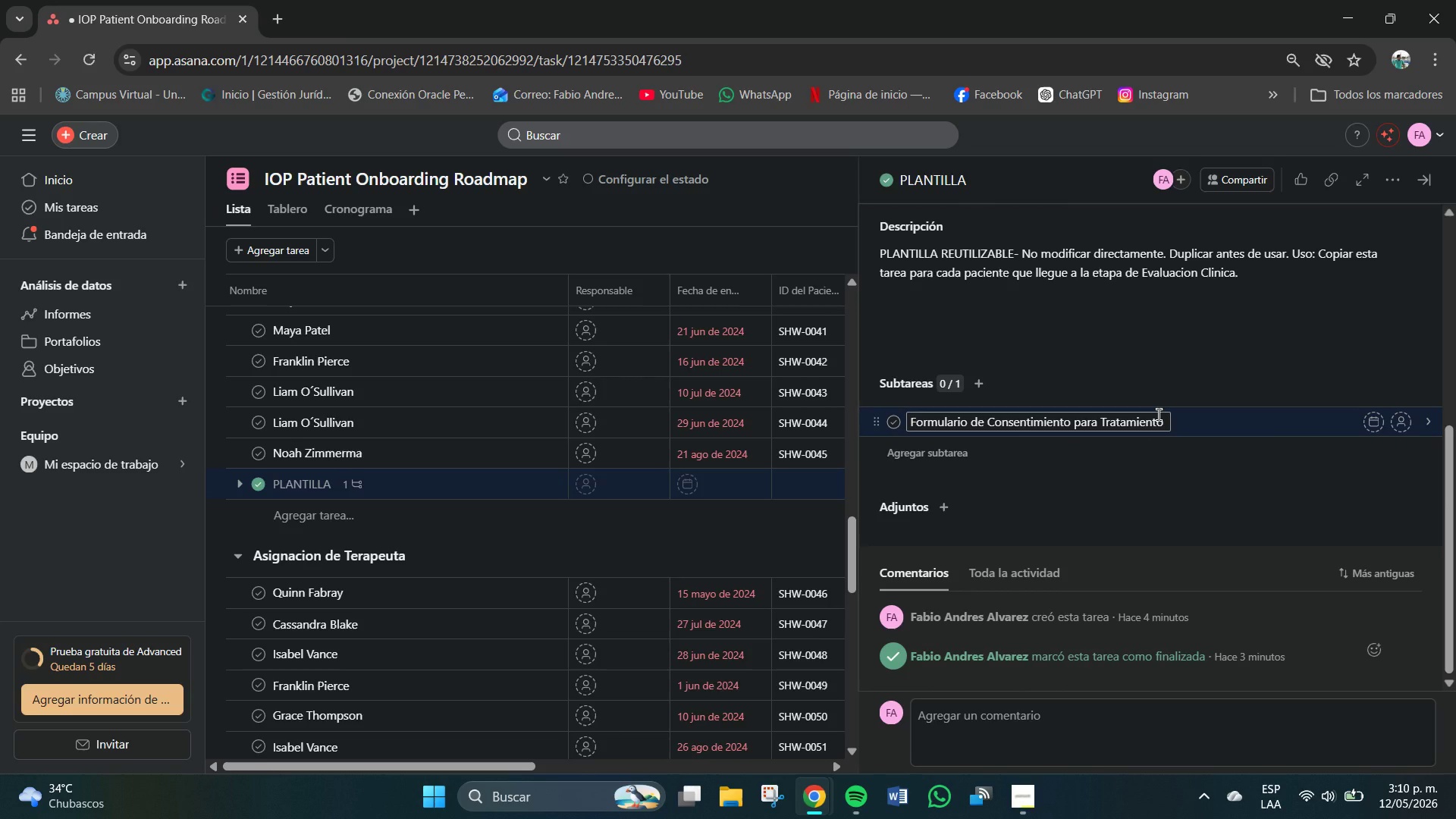 
mouse_move([1401, 425])
 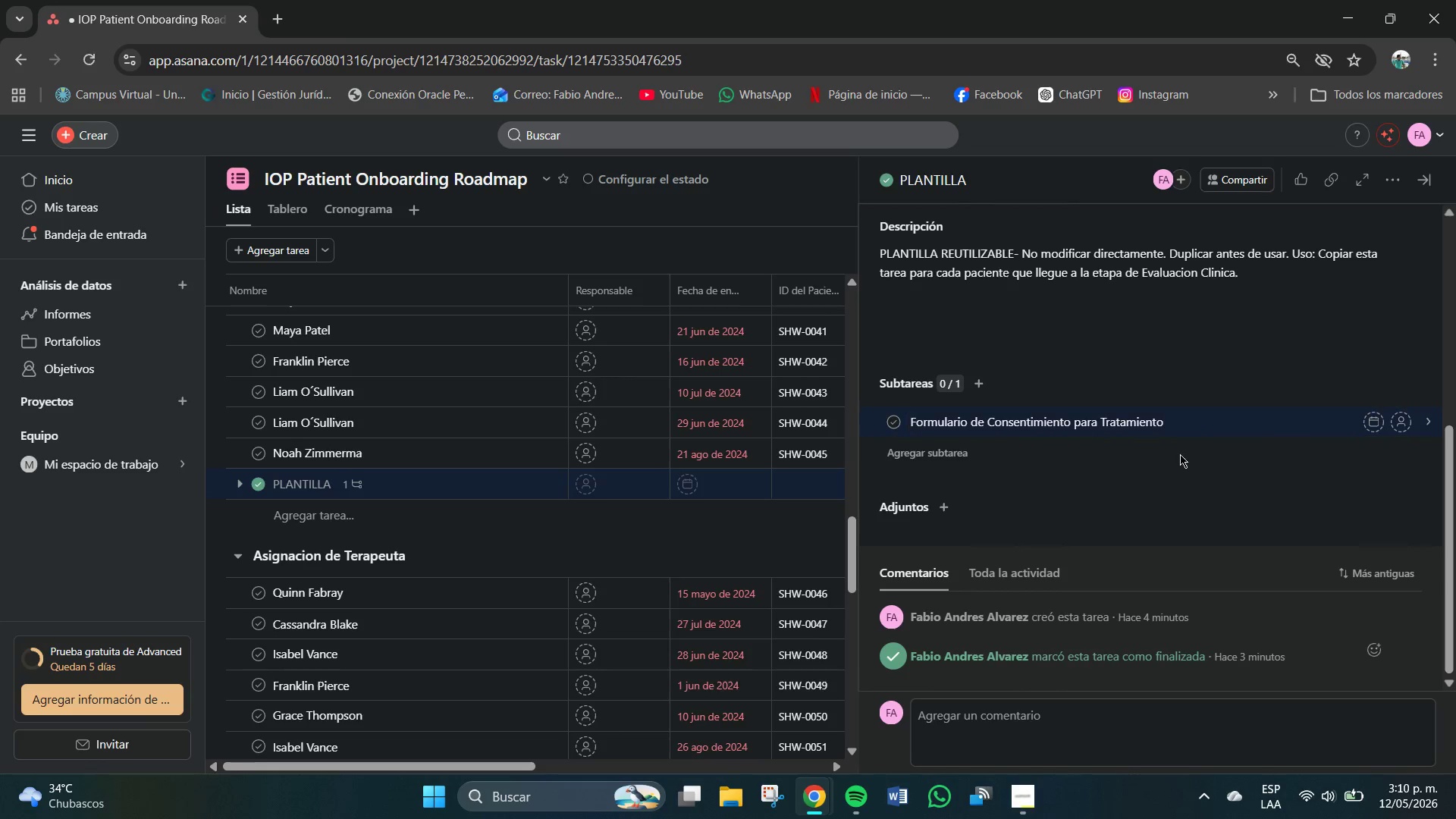 
left_click([1184, 422])
 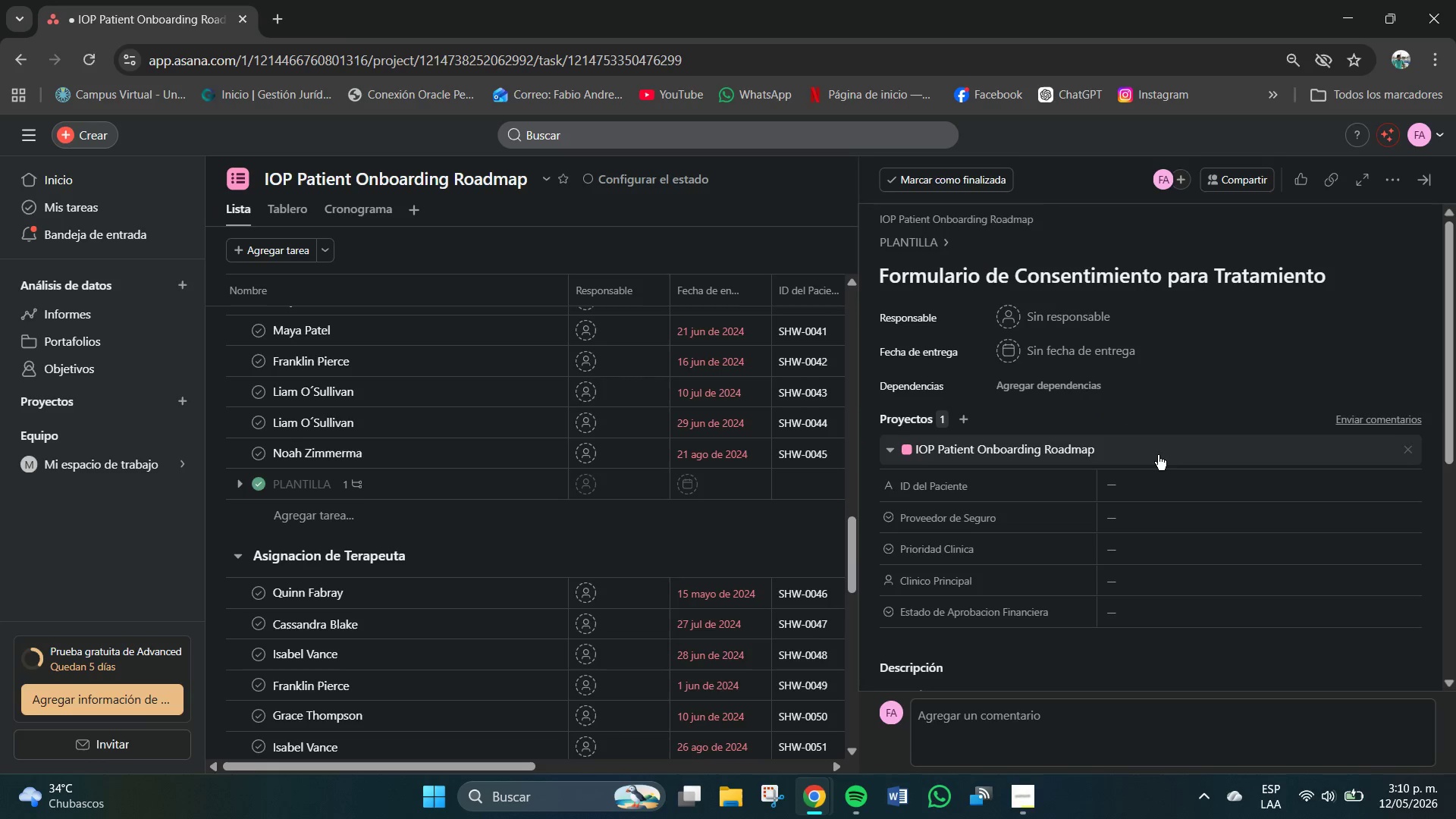 
scroll: coordinate [1140, 649], scroll_direction: down, amount: 3.0
 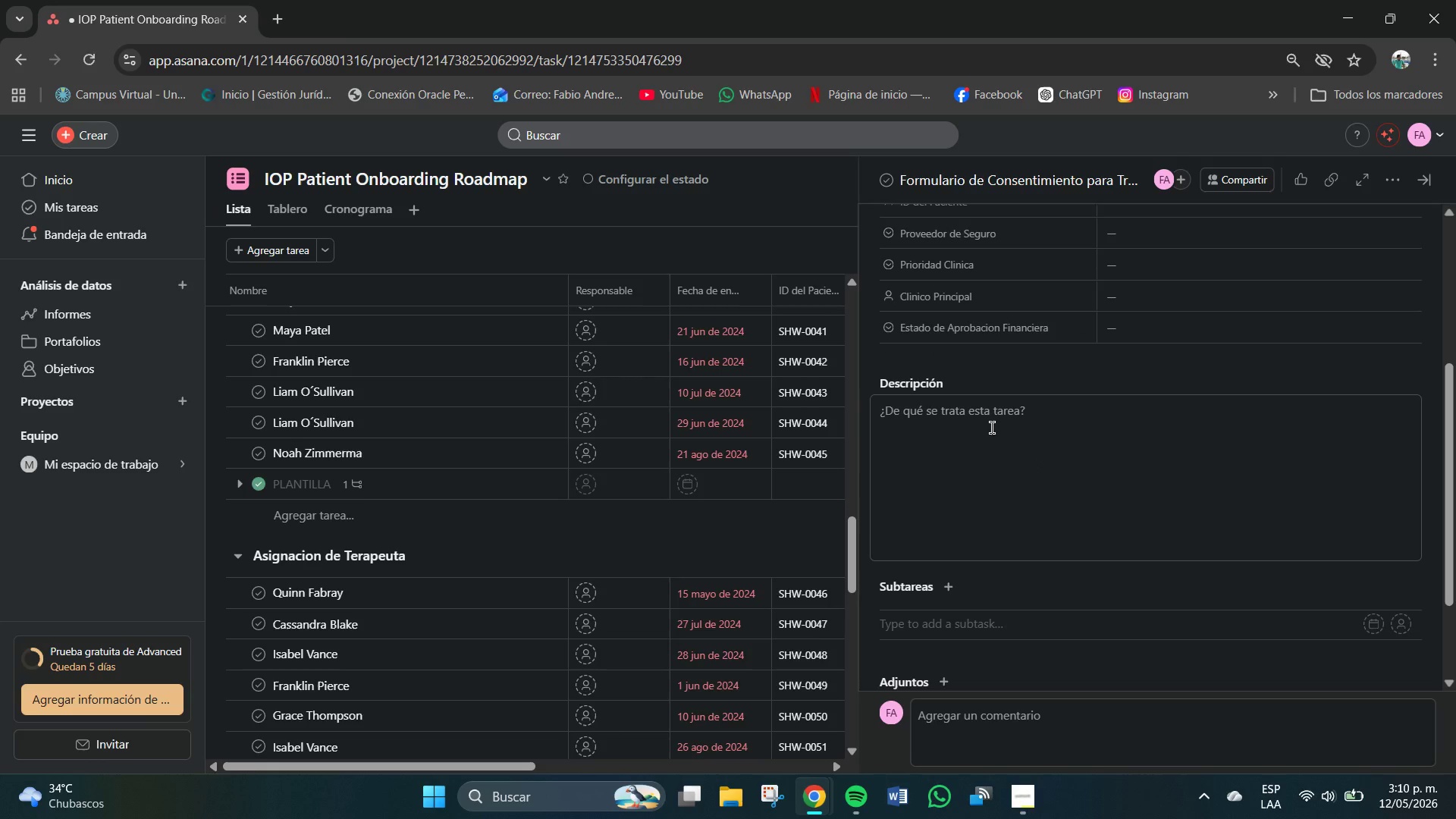 
scroll: coordinate [1057, 444], scroll_direction: up, amount: 4.0
 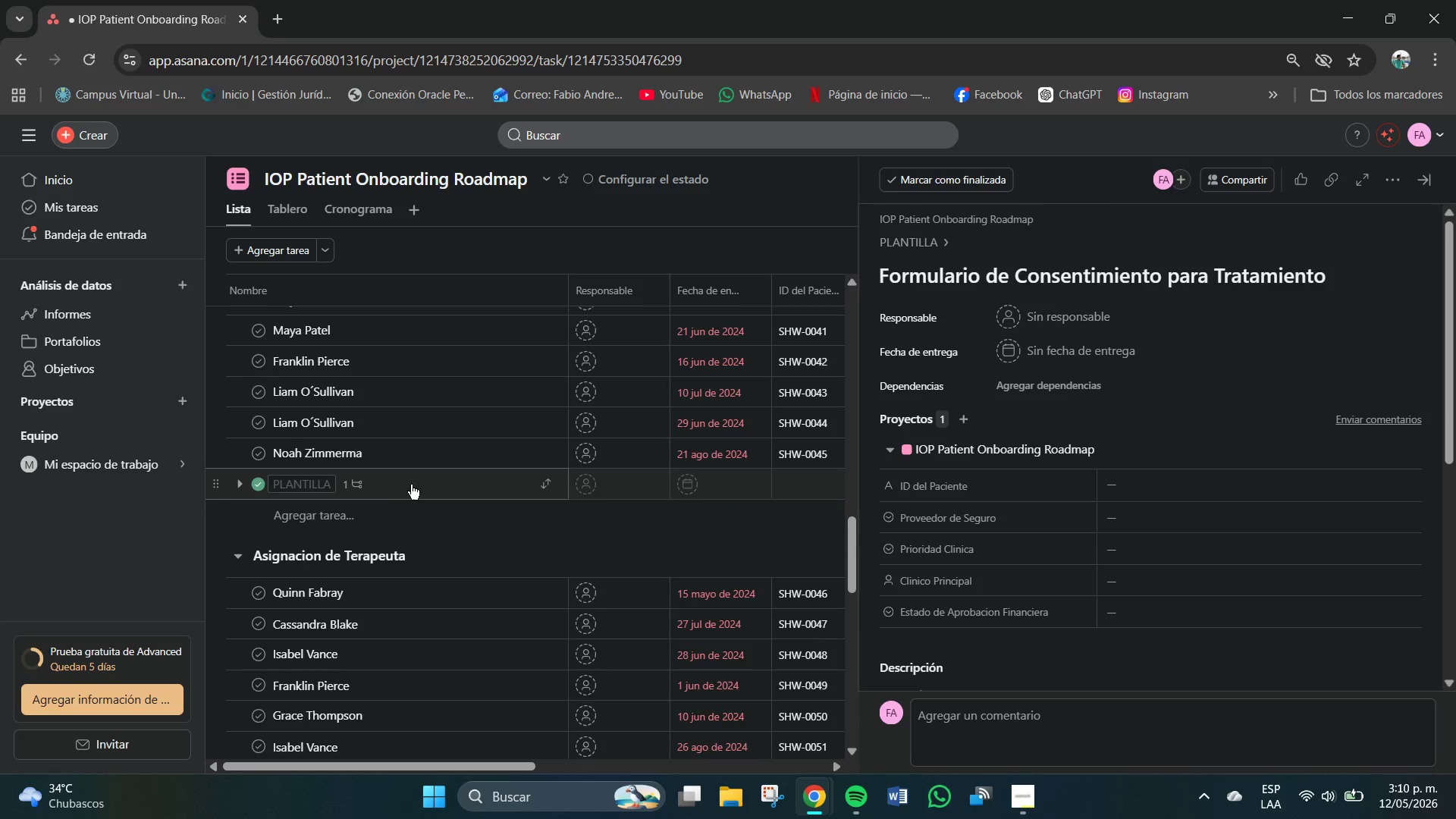 
scroll: coordinate [1134, 563], scroll_direction: down, amount: 2.0
 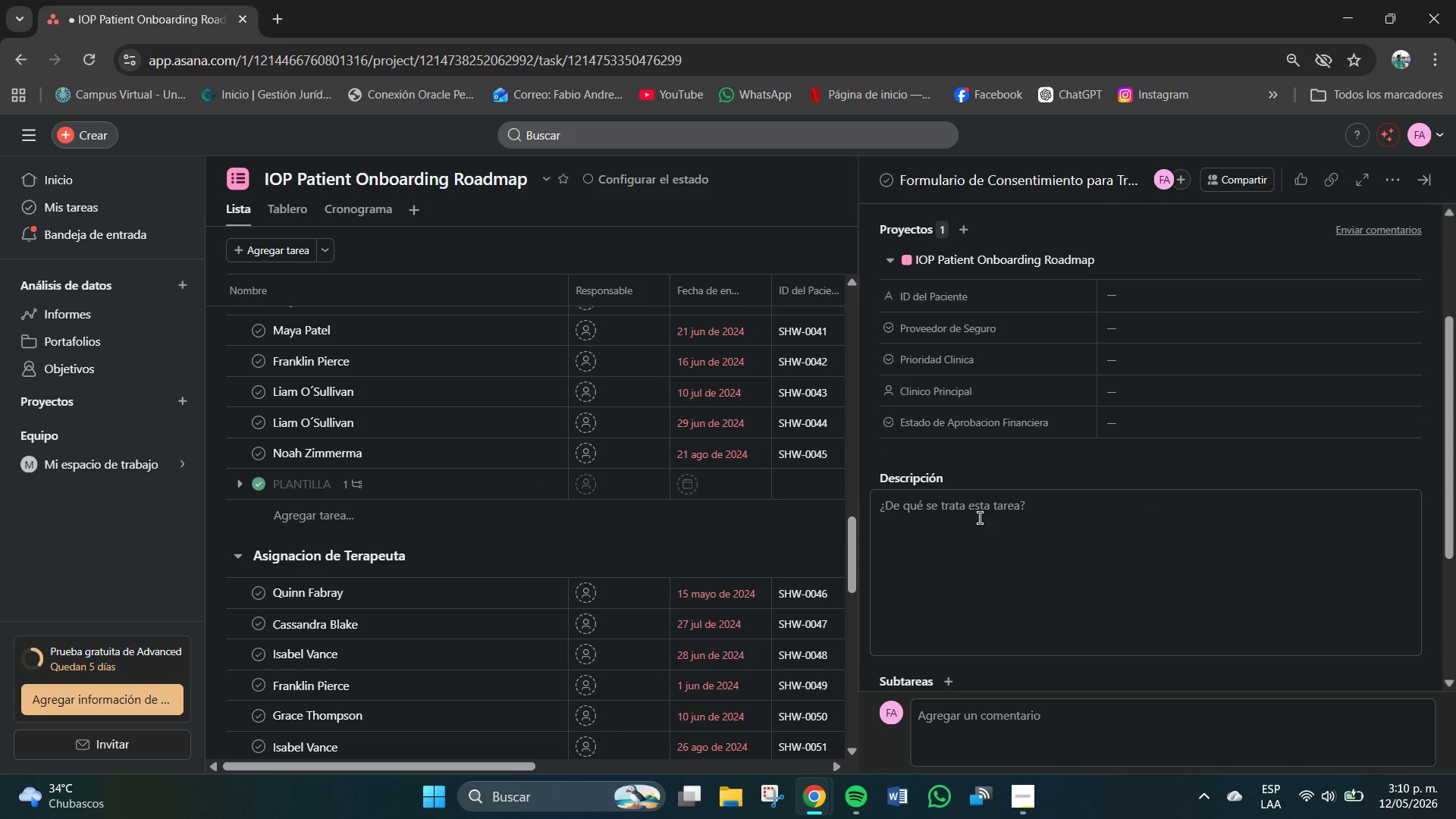 
left_click([970, 506])
 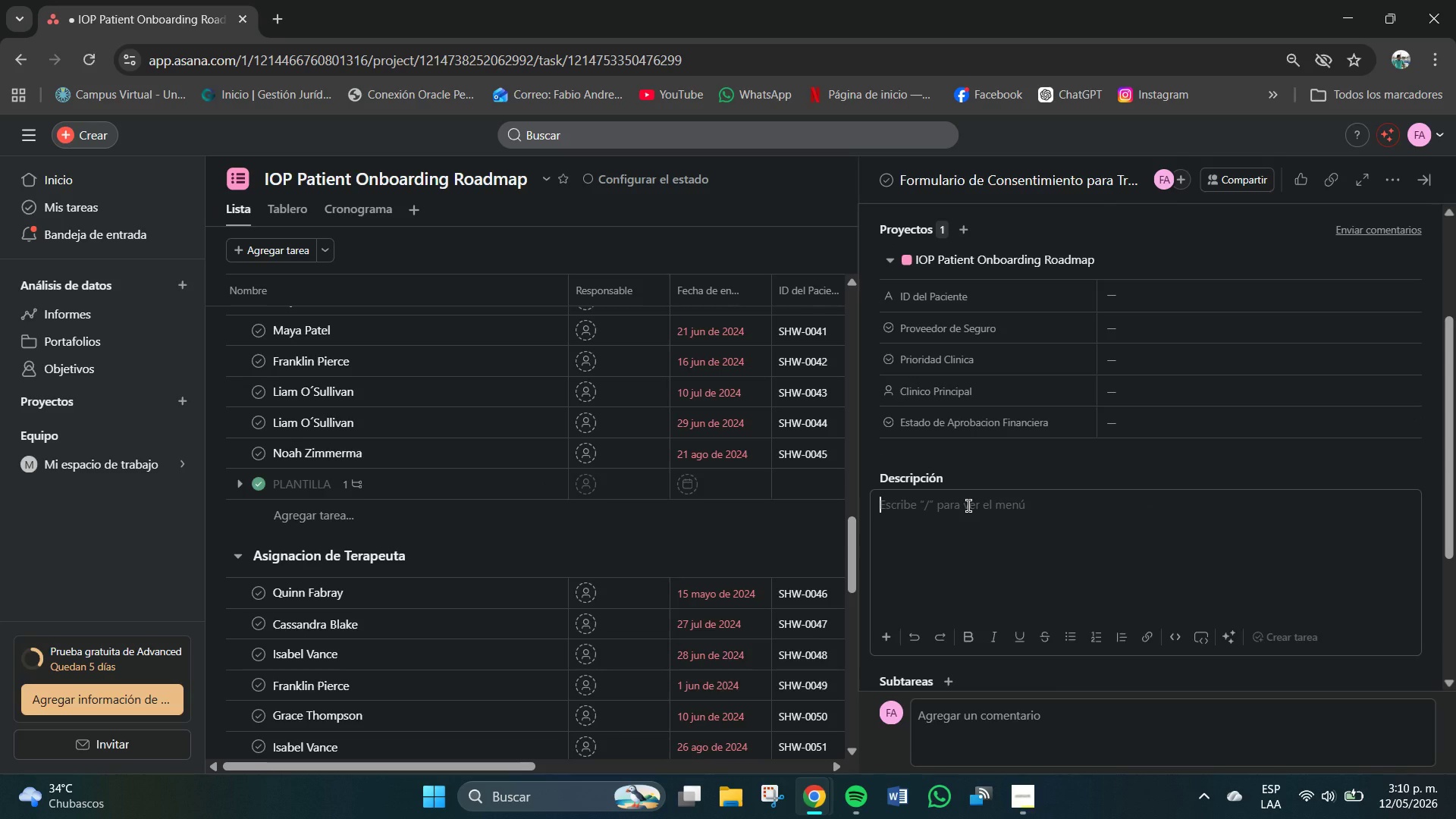 
type(Obtener firme)
key(Backspace)
type(a del paciente &y tu)
key(Backspace)
key(Backspace)
key(Backspace)
key(Backspace)
key(Backspace)
type(*y tuto)
key(Backspace)
type(tor)
key(Backspace)
key(Backspace)
key(Backspace)
type(or si es  enor)
key(Backspace)
key(Backspace)
key(Backspace)
key(Backspace)
key(Backspace)
type( en)
key(Backspace)
key(Backspace)
key(Backspace)
type(menosr)
key(Backspace)
key(Backspace)
type(r(. Arcih)
key(Backspace)
key(Backspace)
type(c)
key(Backspace)
type(hivar cipa)
key(Backspace)
key(Backspace)
key(Backspace)
type(opia escaneada en expediente.)
 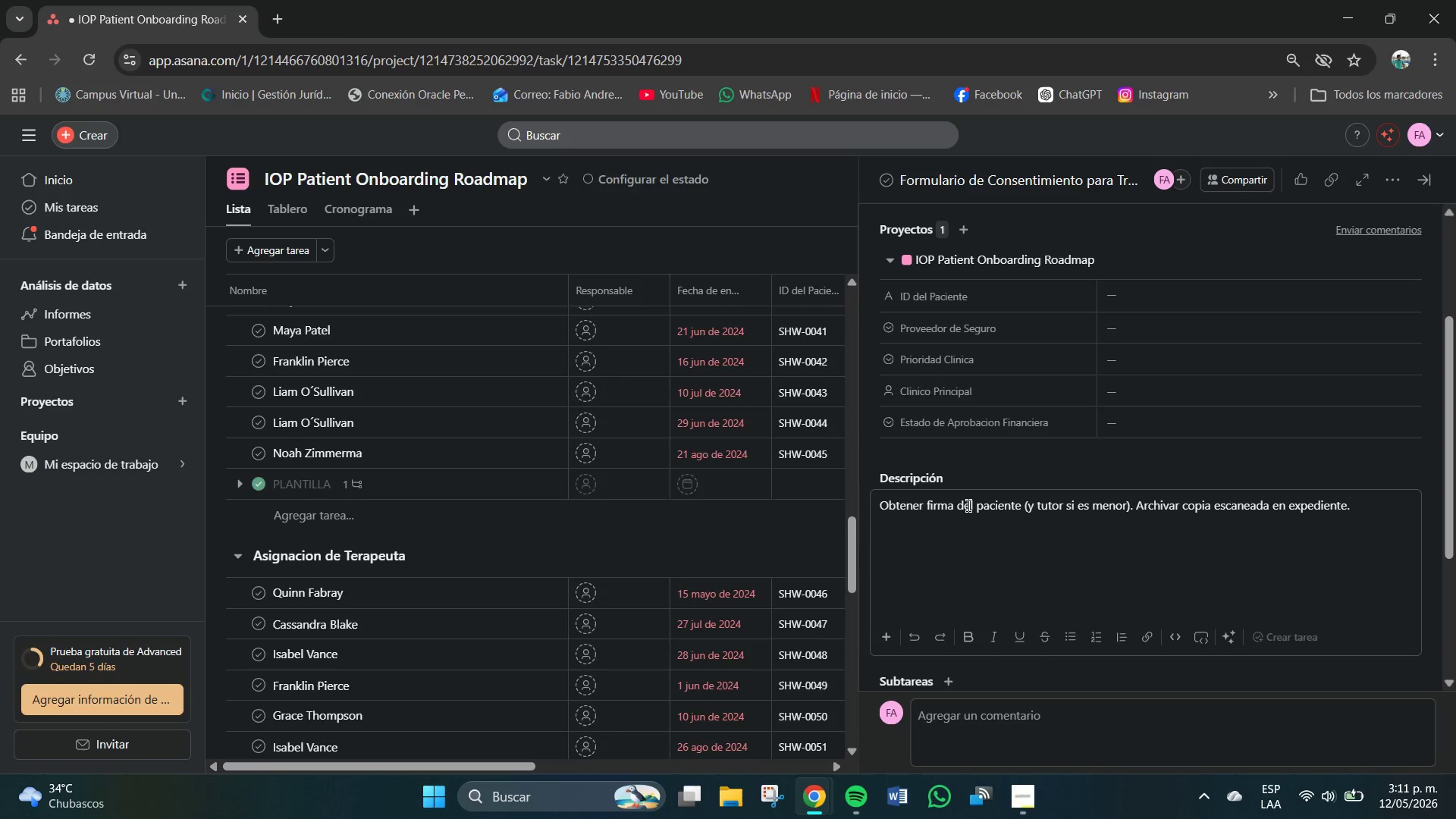 
key(Enter)
 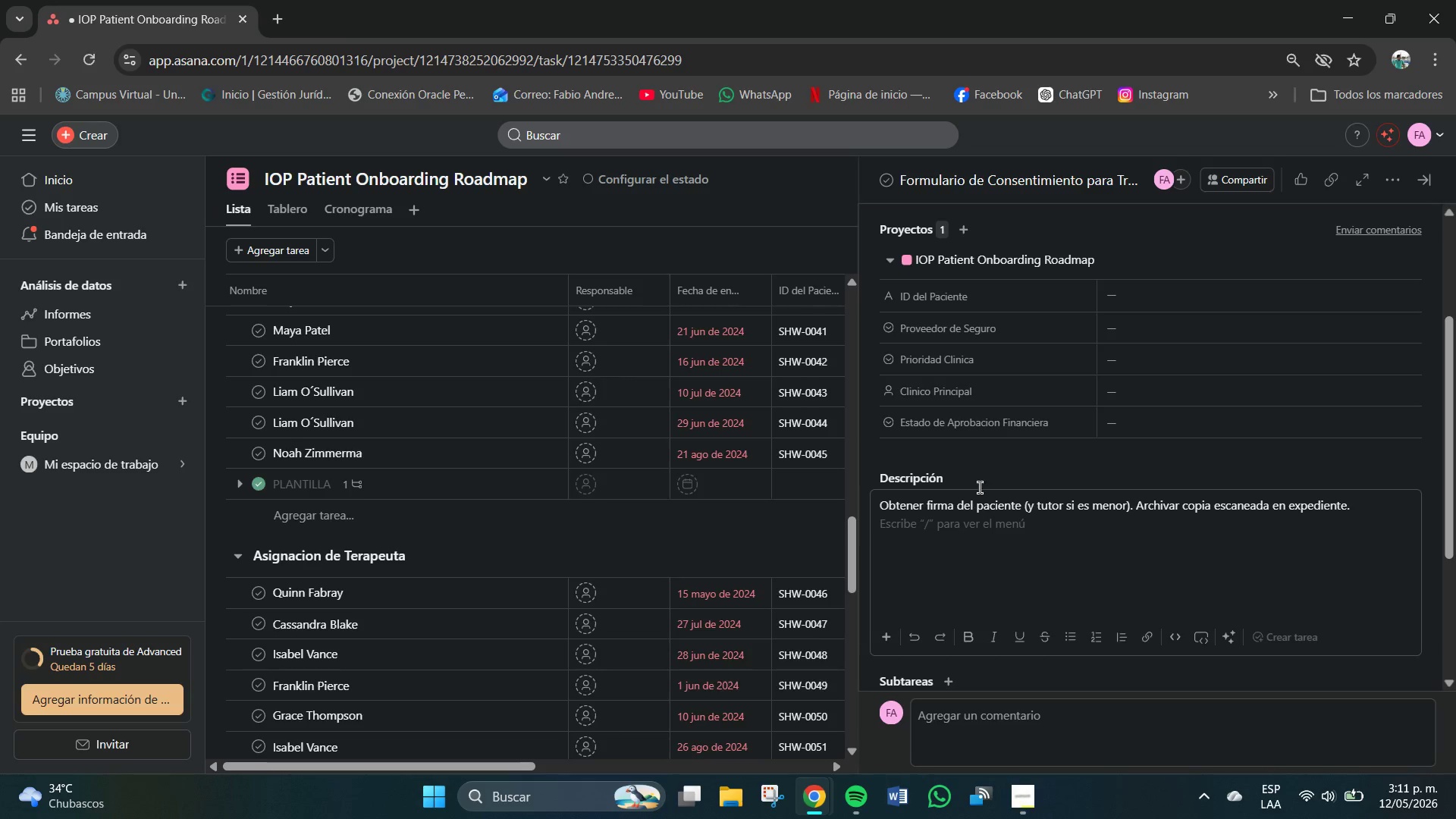 
left_click([990, 475])
 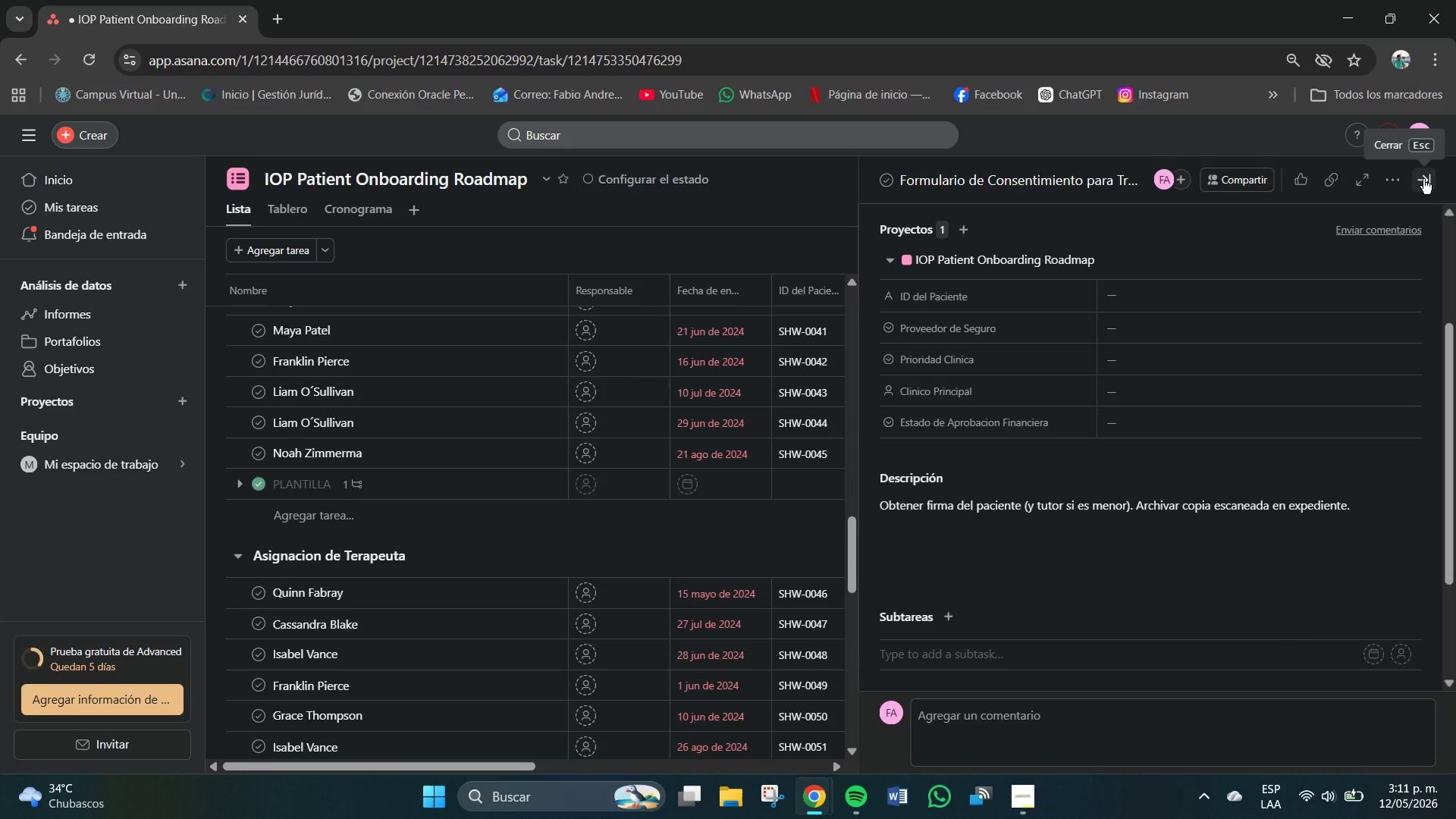 
left_click([1423, 179])
 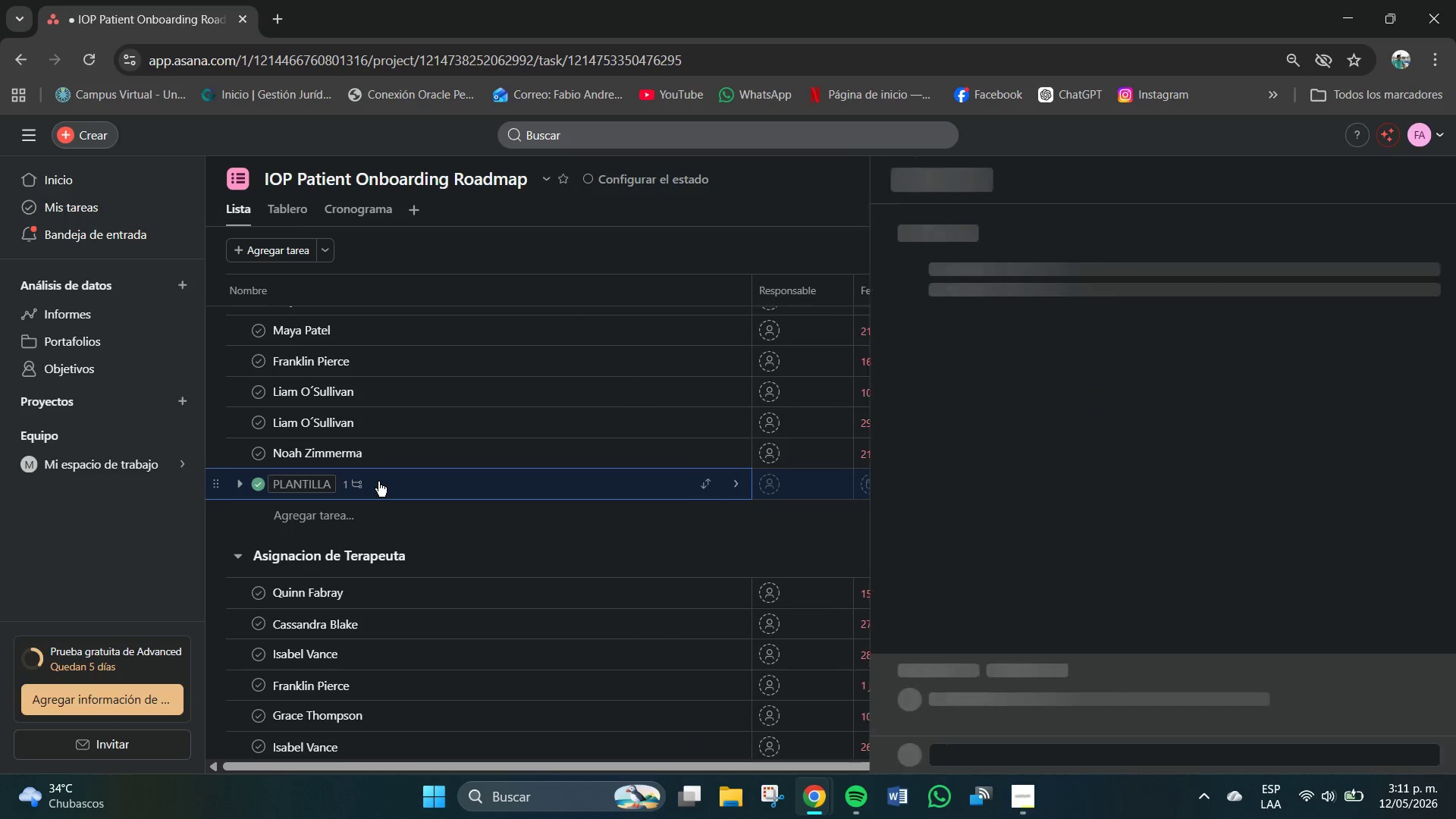 
scroll: coordinate [1122, 583], scroll_direction: down, amount: 4.0
 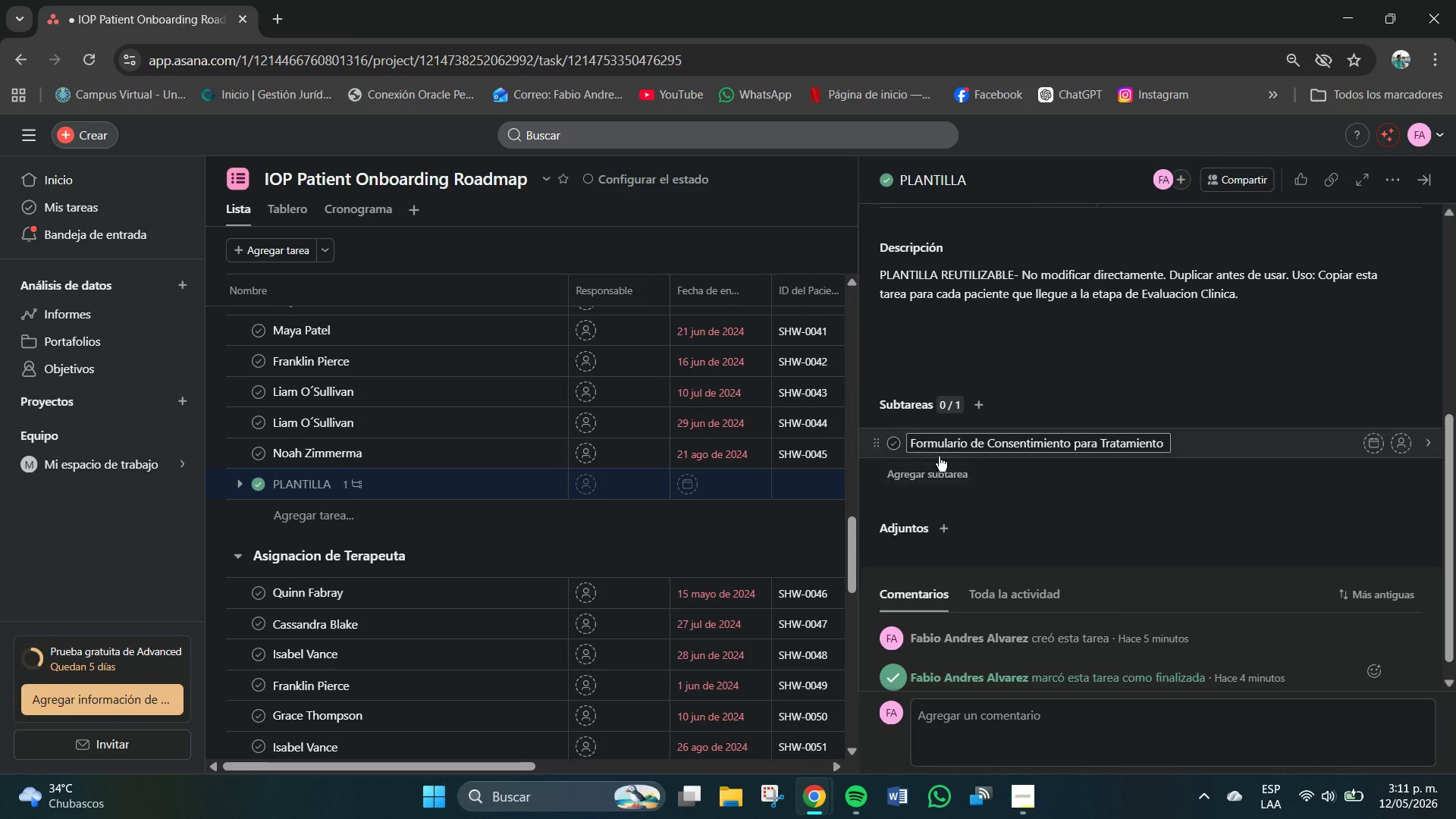 
left_click([940, 470])
 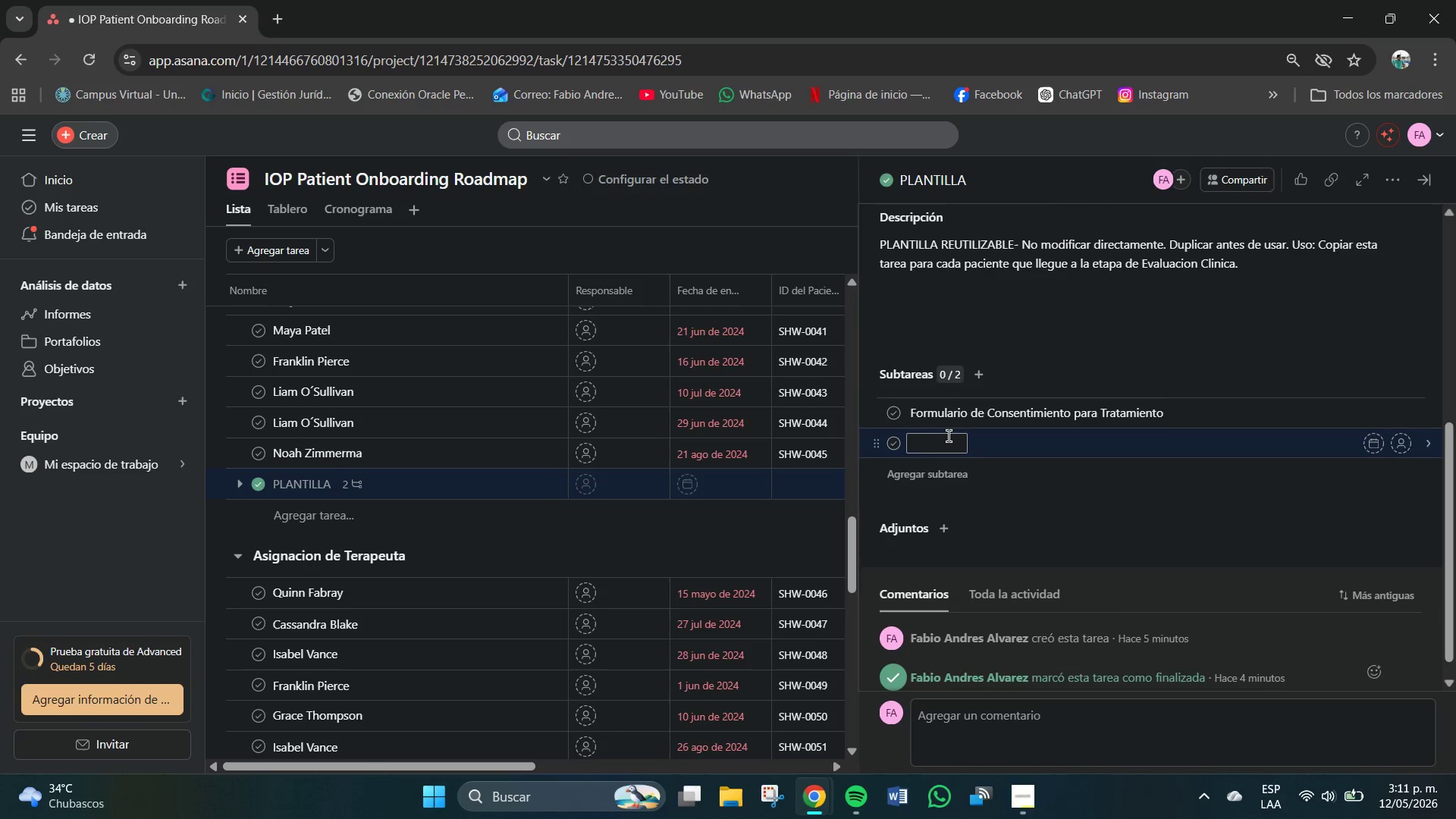 
left_click([990, 412])
 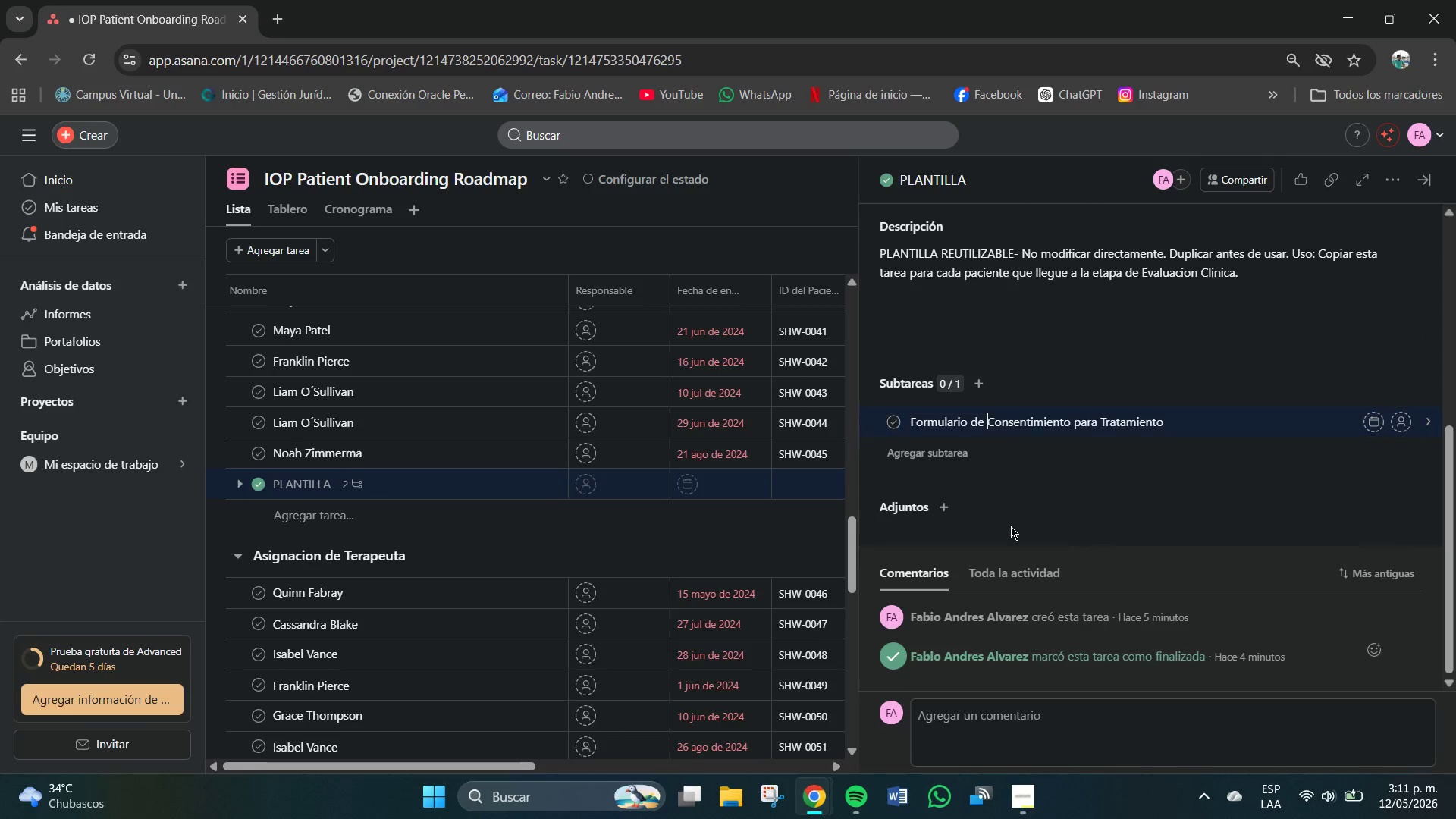 
left_click([1021, 530])
 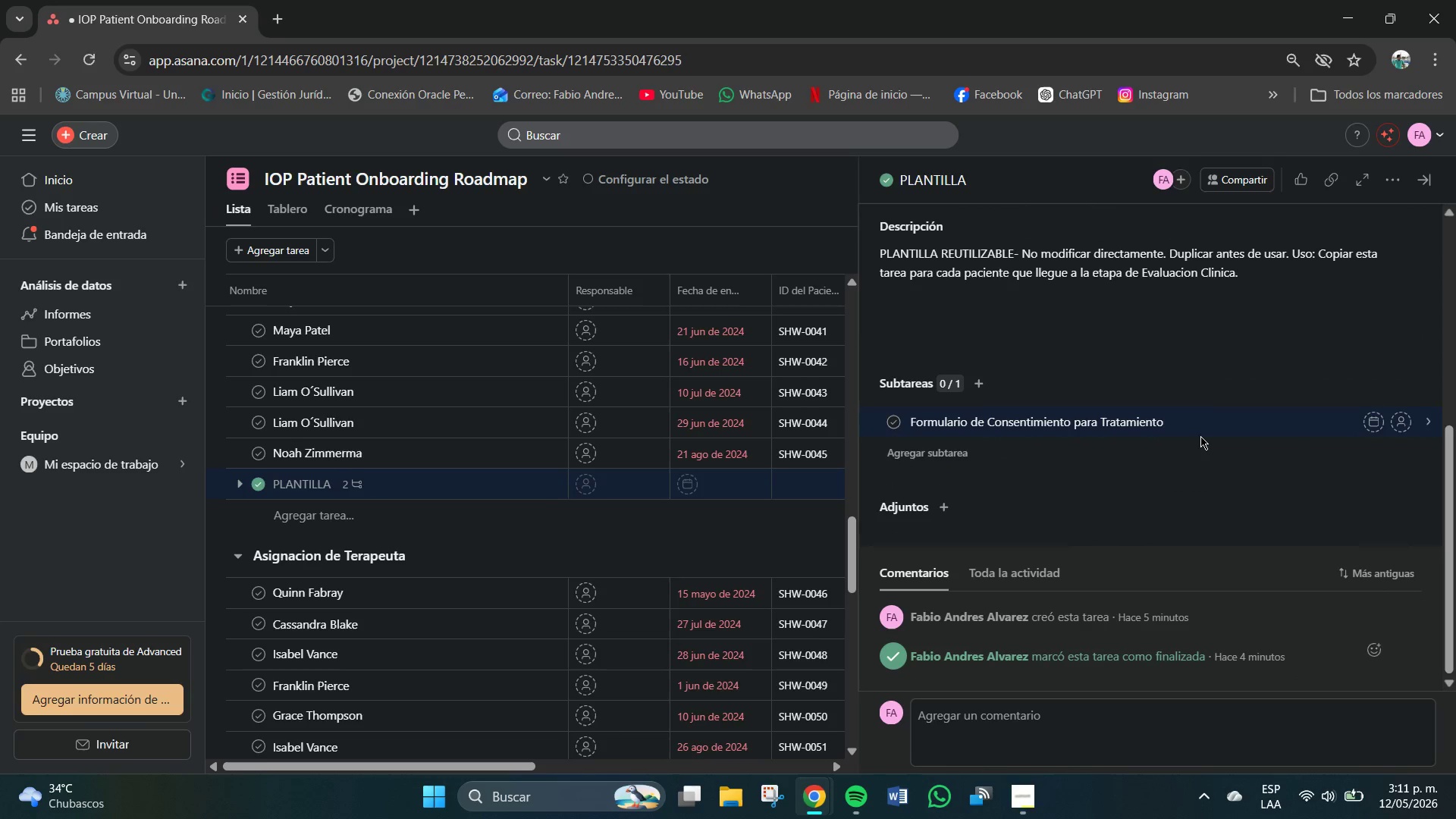 
left_click([1192, 423])
 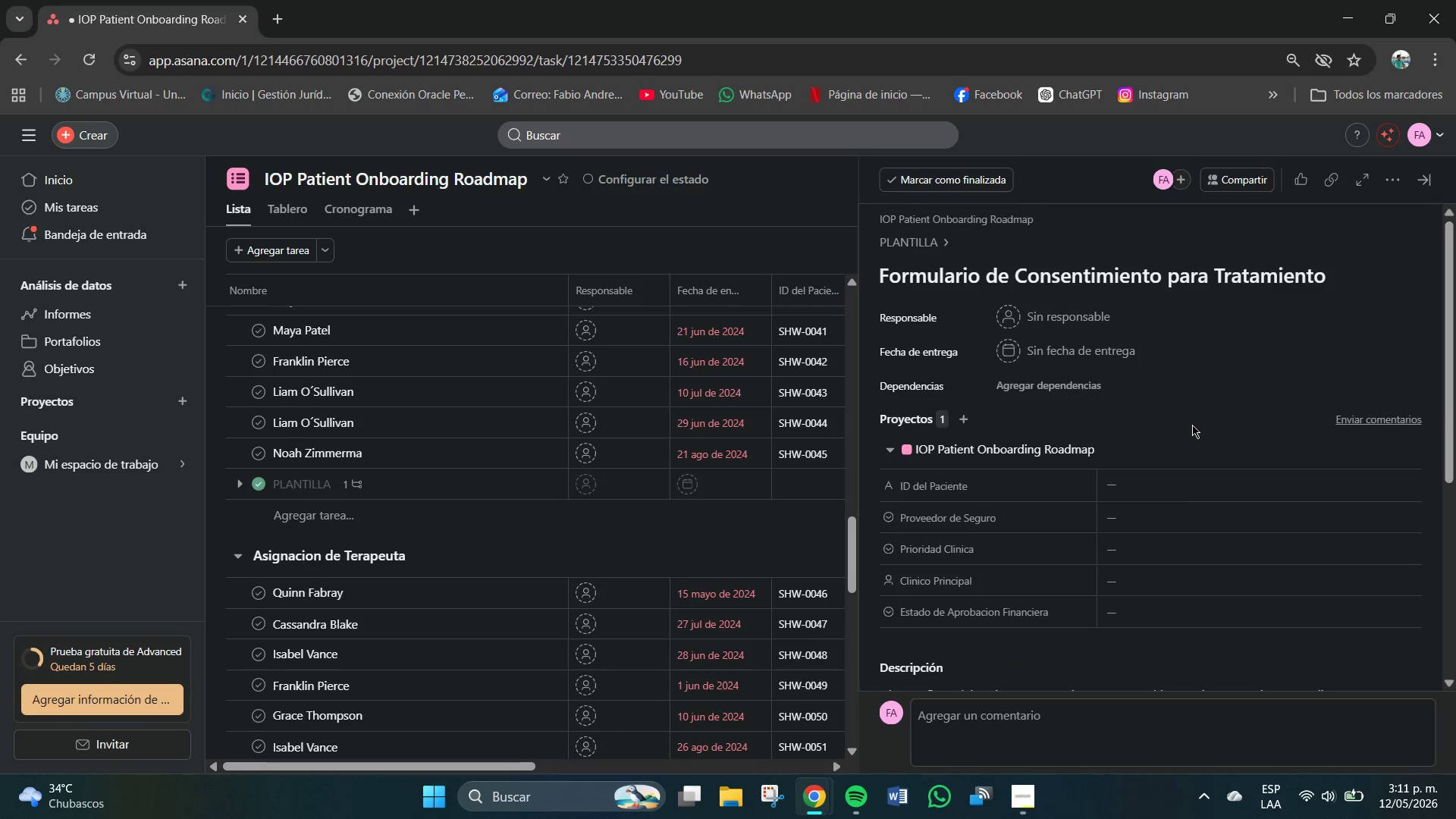 
scroll: coordinate [1167, 560], scroll_direction: down, amount: 4.0
 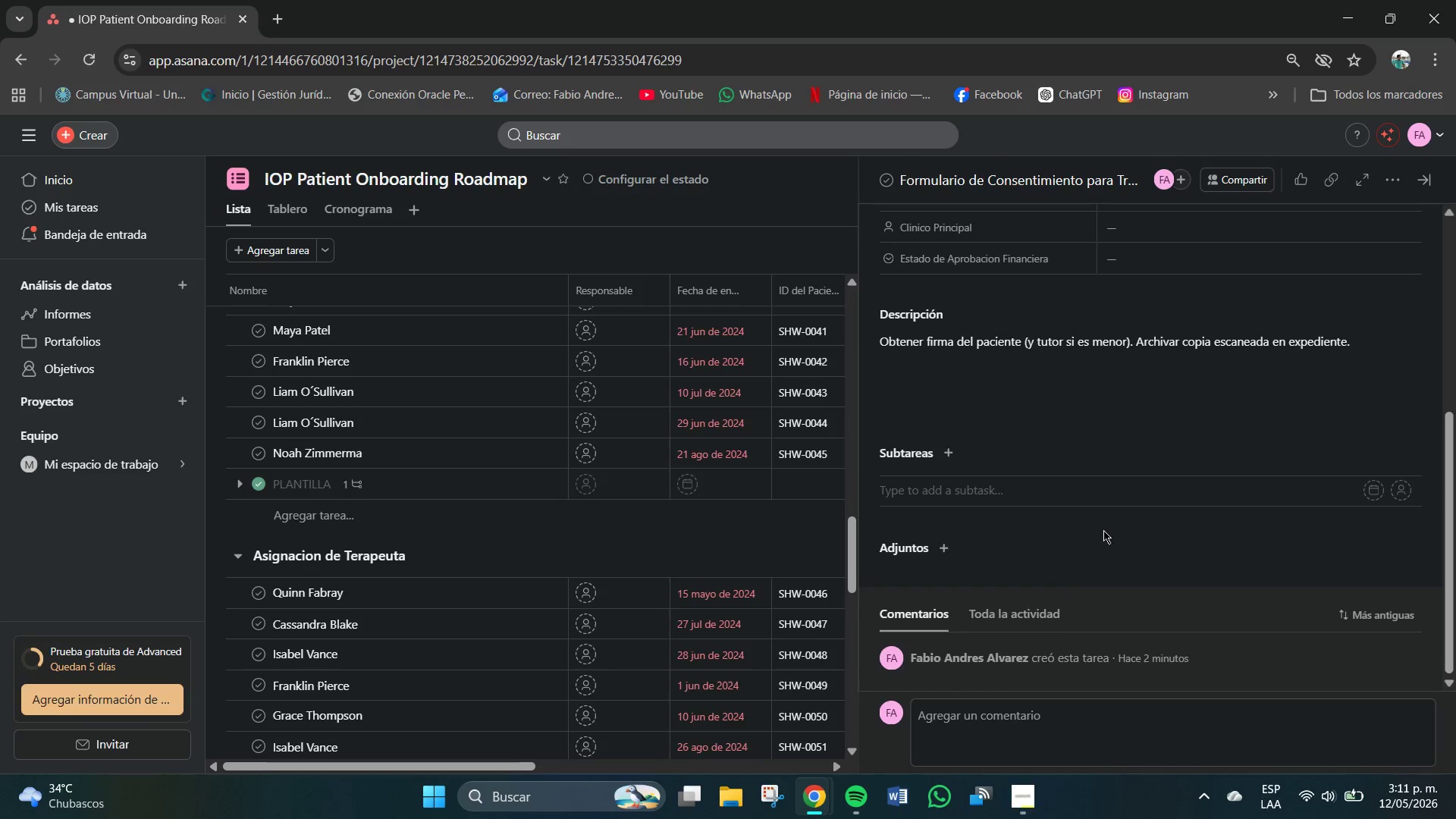 
scroll: coordinate [1059, 517], scroll_direction: up, amount: 2.0
 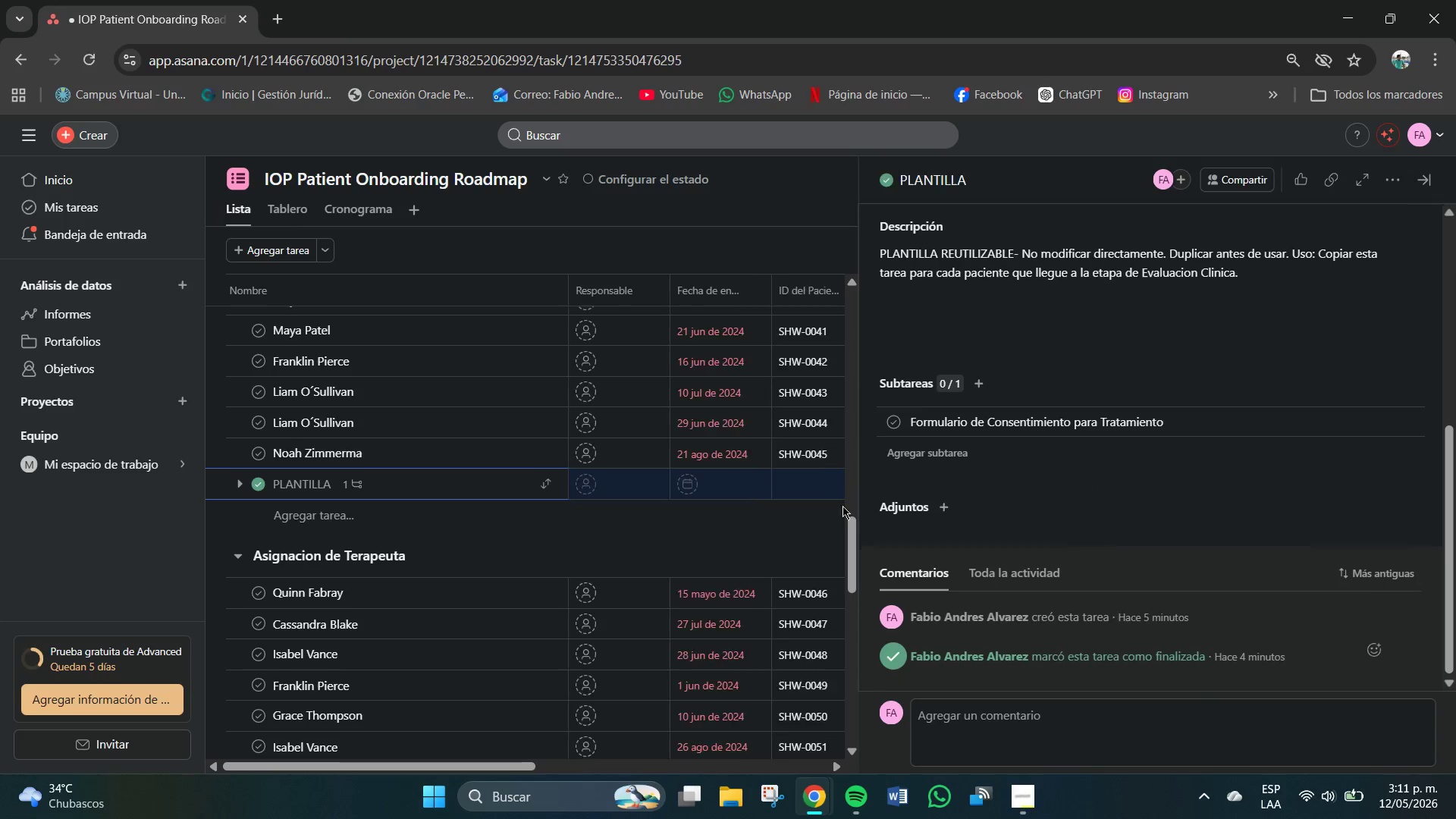 
left_click([943, 446])
 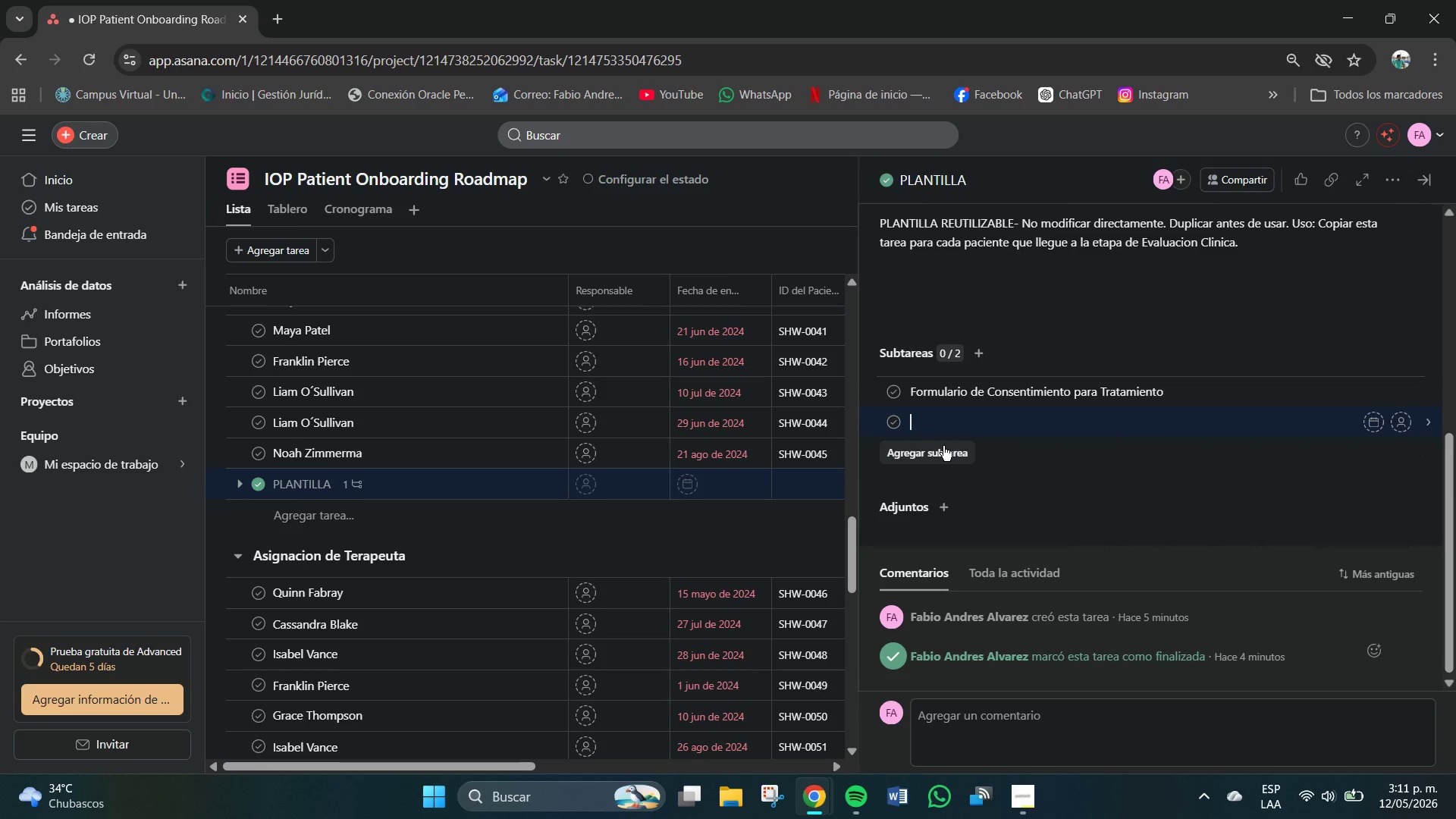 
scroll: coordinate [946, 447], scroll_direction: down, amount: 1.0
 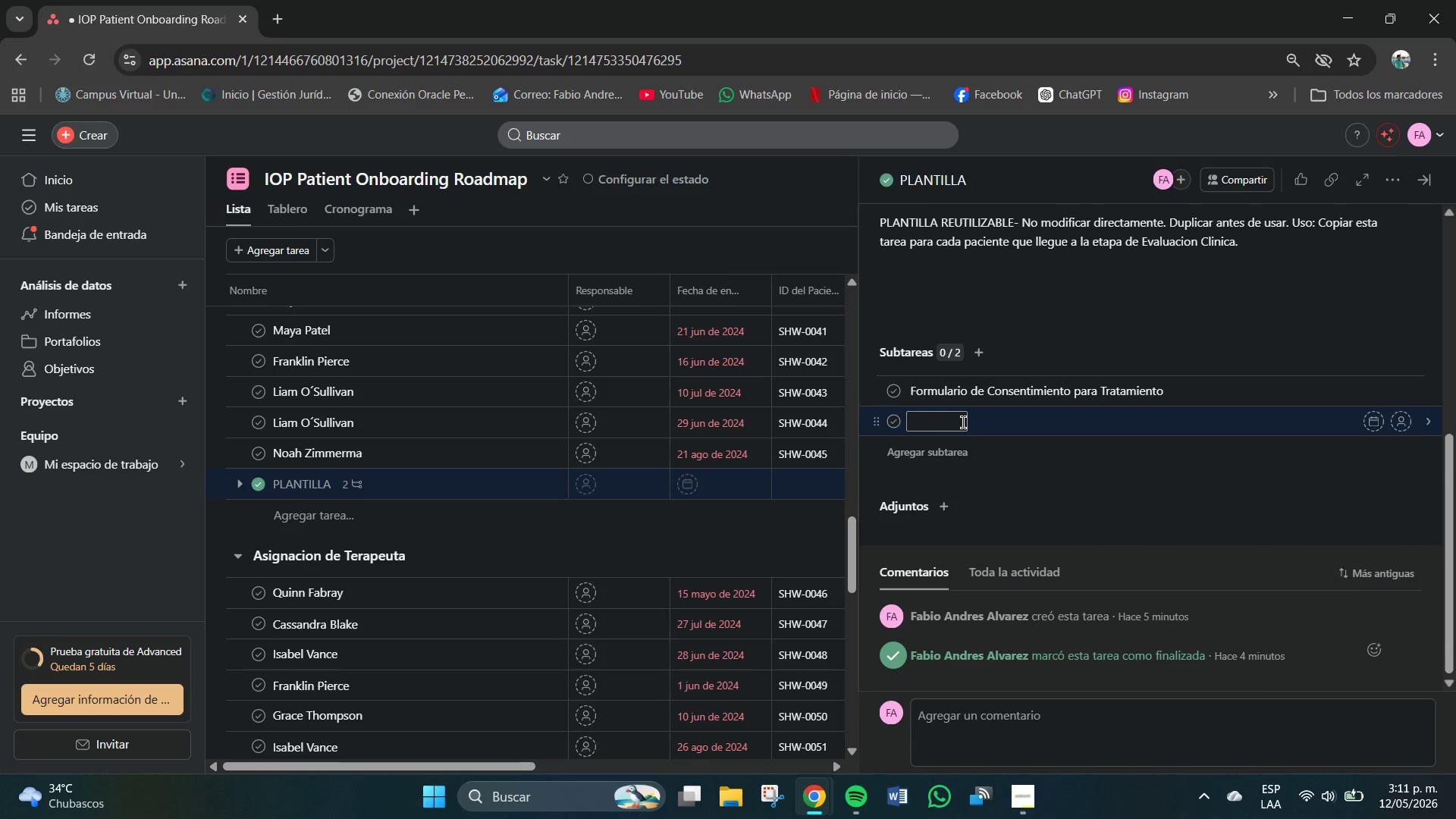 
type(Aci)
key(Backspace)
key(Backspace)
type(viso de Paracticas de Privacidad)
 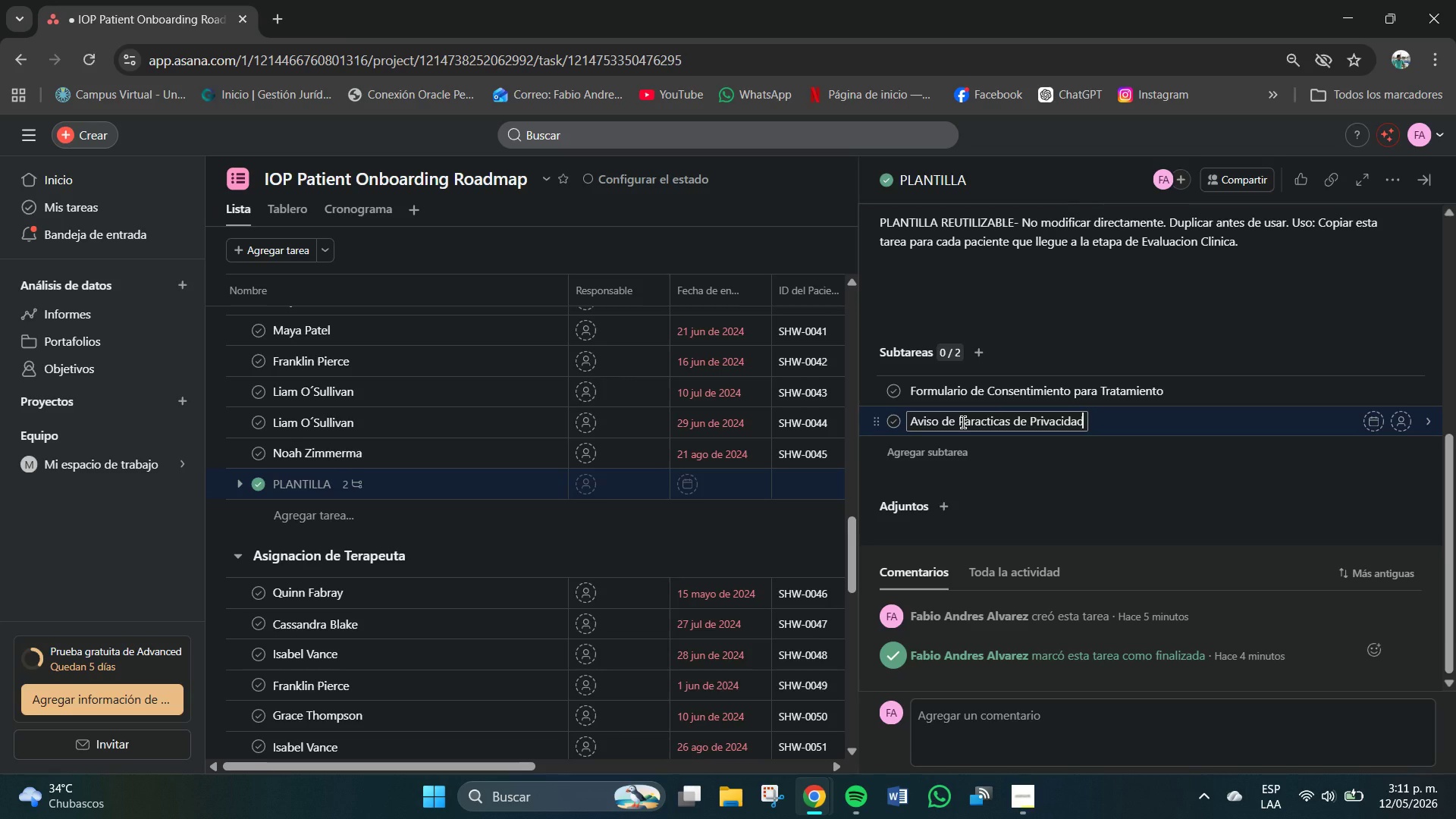 
type( *HIPA A Notice of Prib)
key(Backspace)
 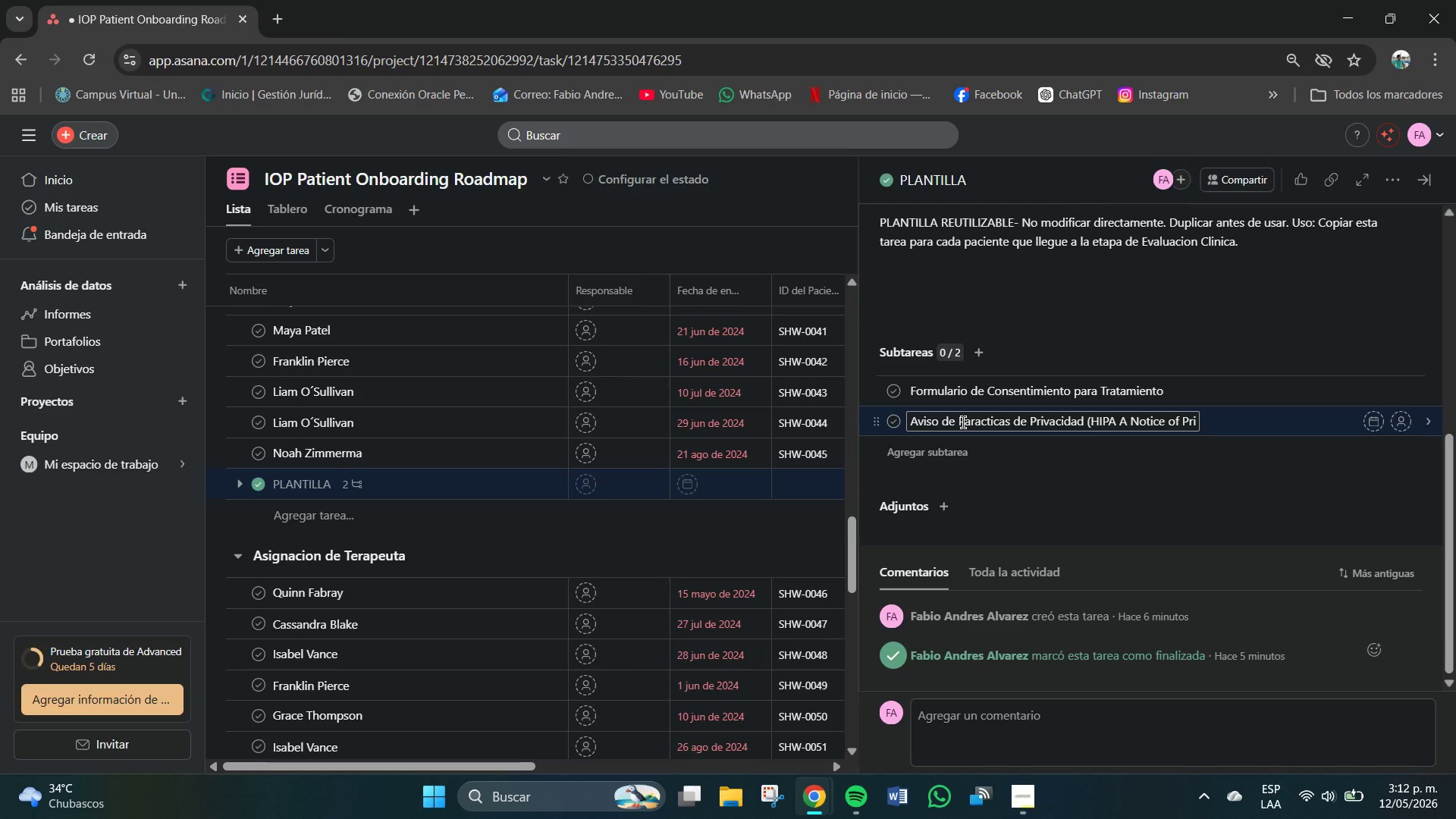 
hold_key(key=Backspace, duration=0.95)
 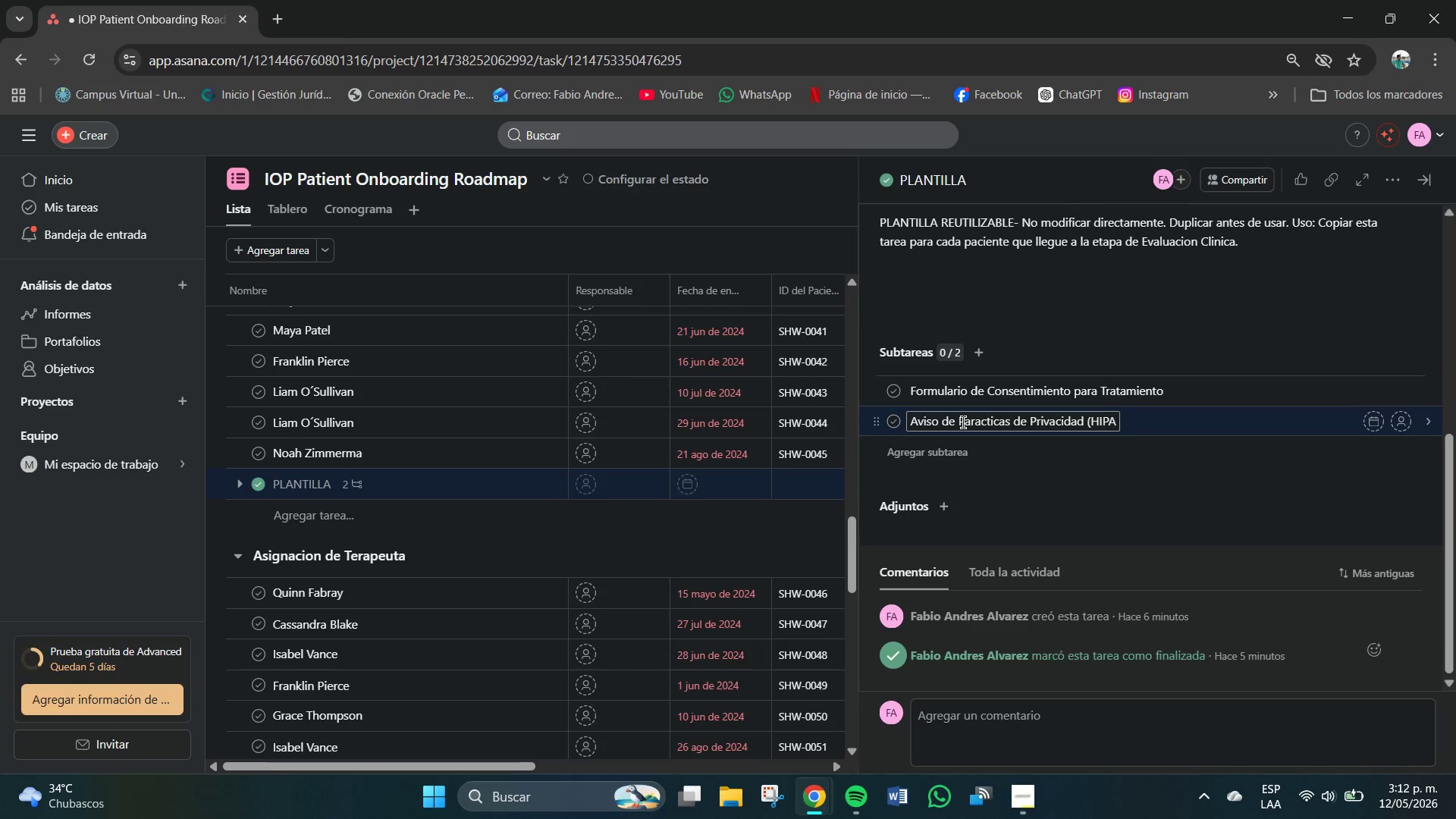 
key(Backspace)
 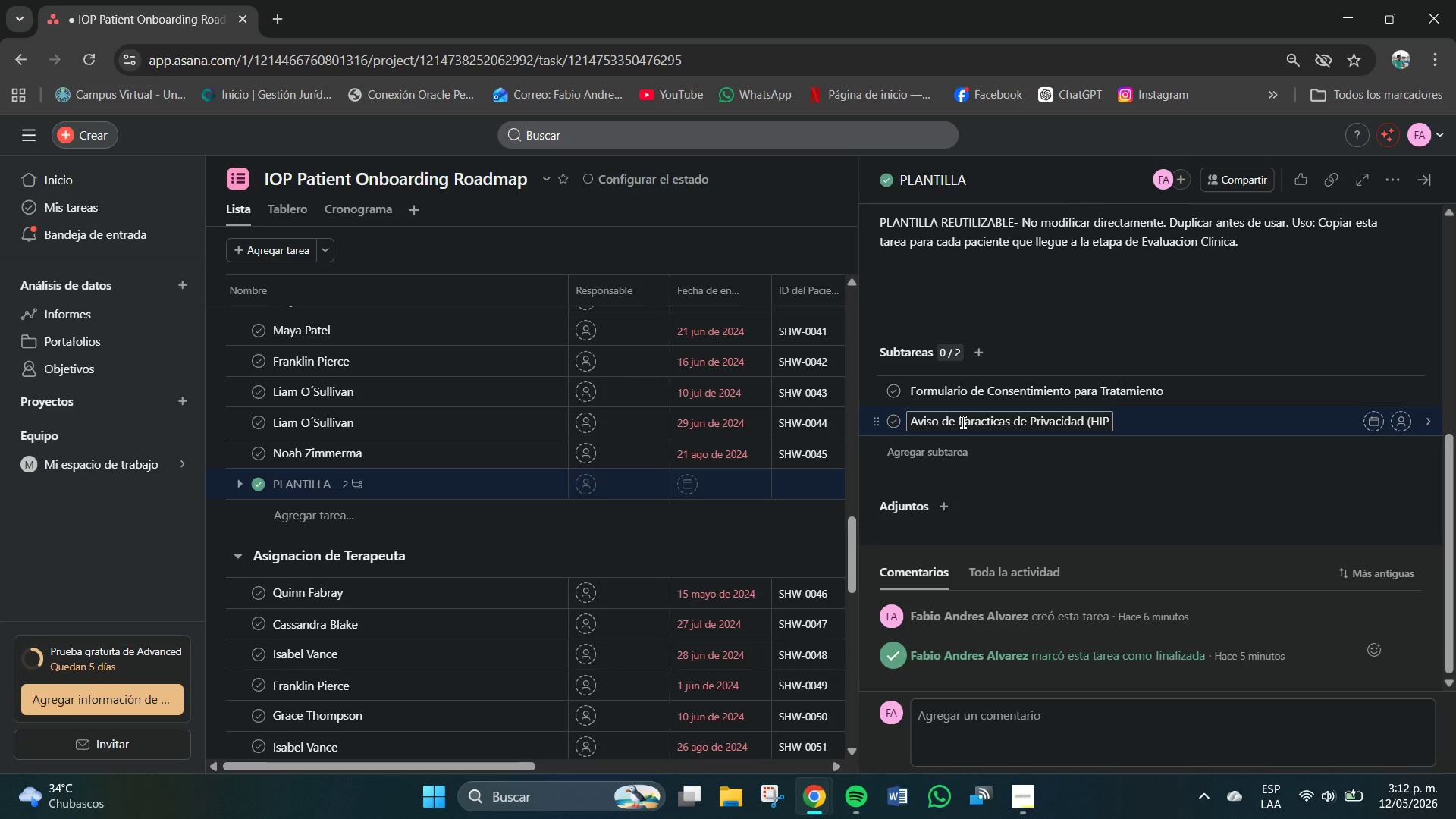 
key(Backspace)
 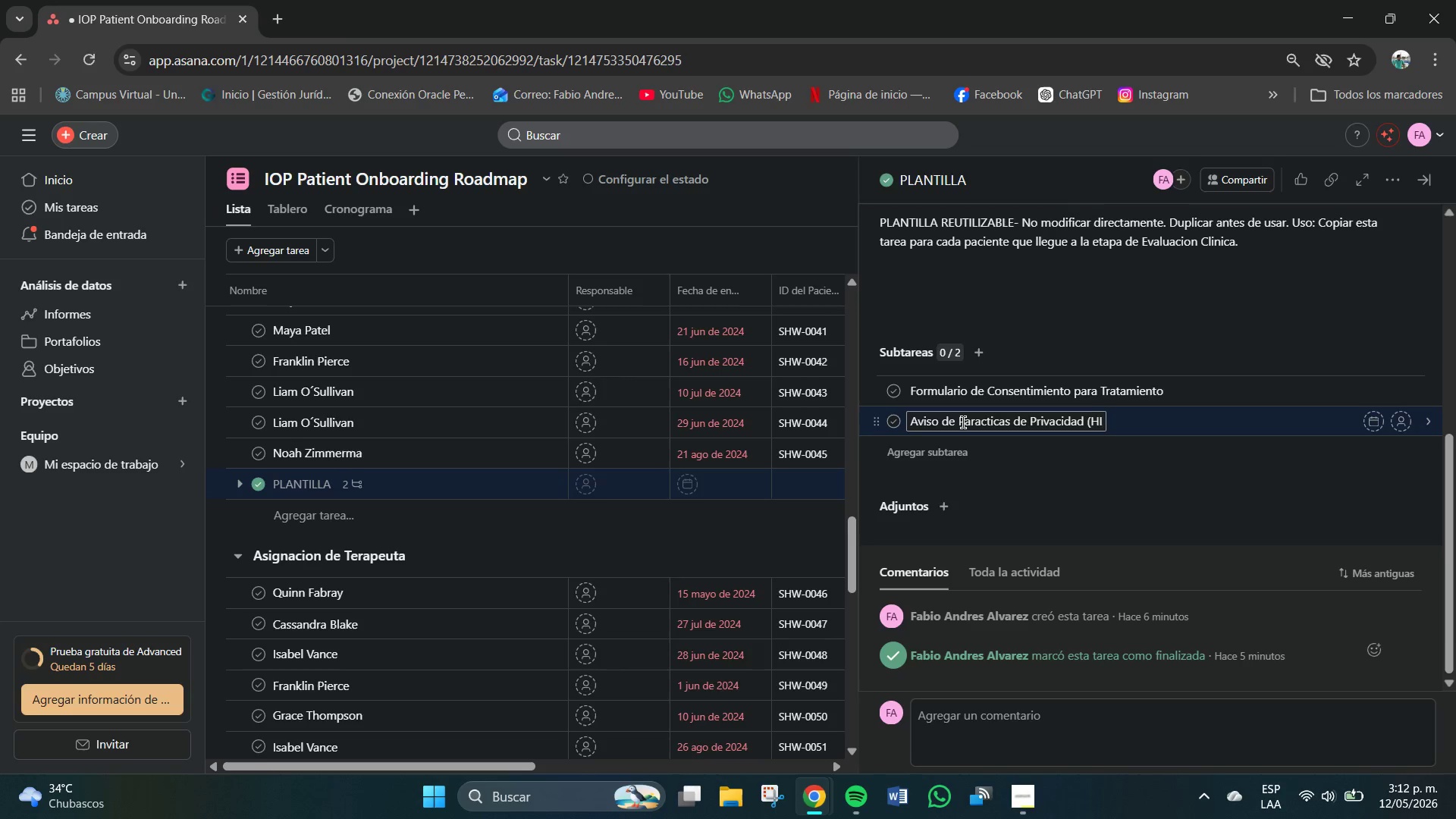 
key(Backspace)
 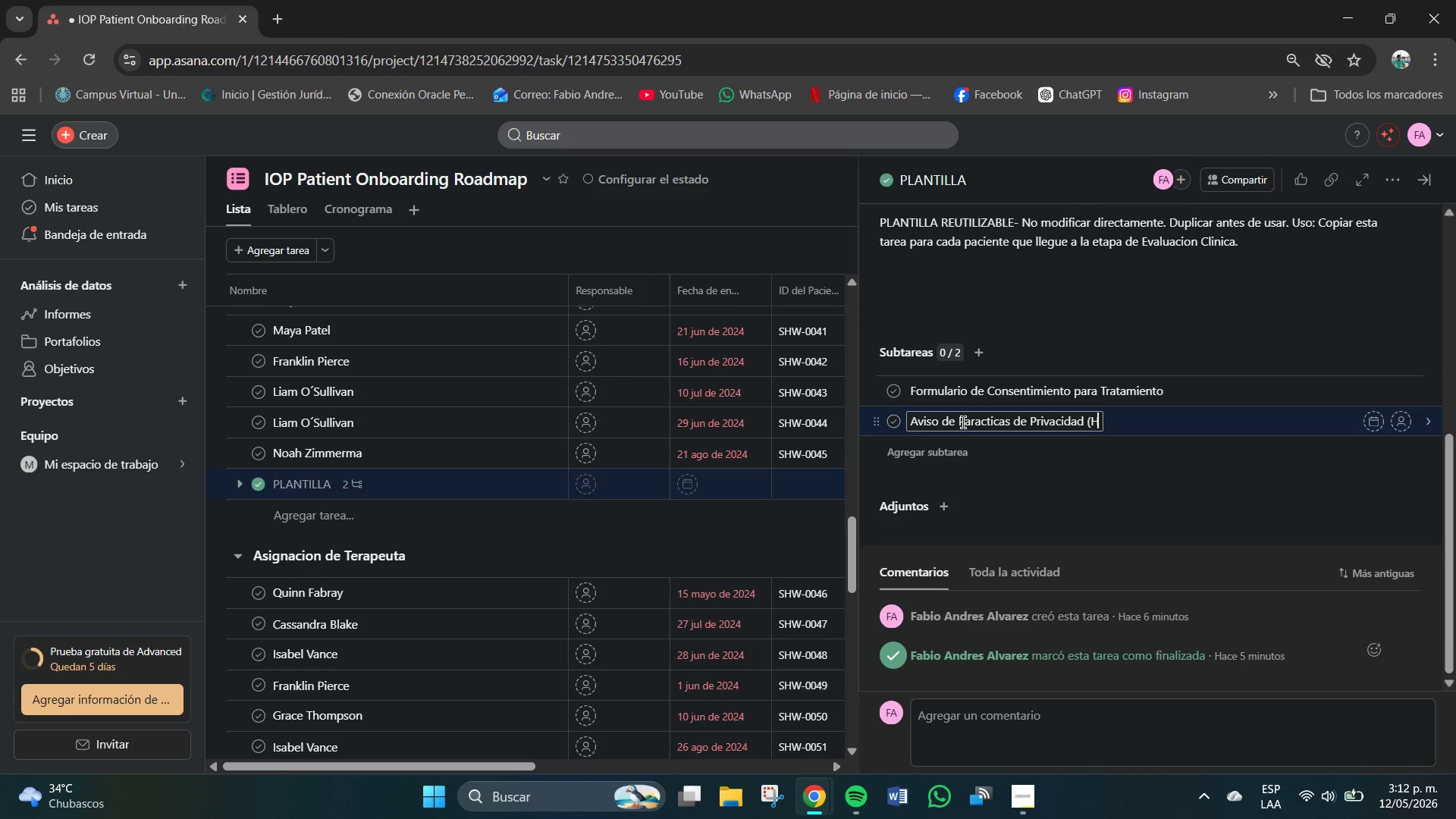 
key(Backspace)
 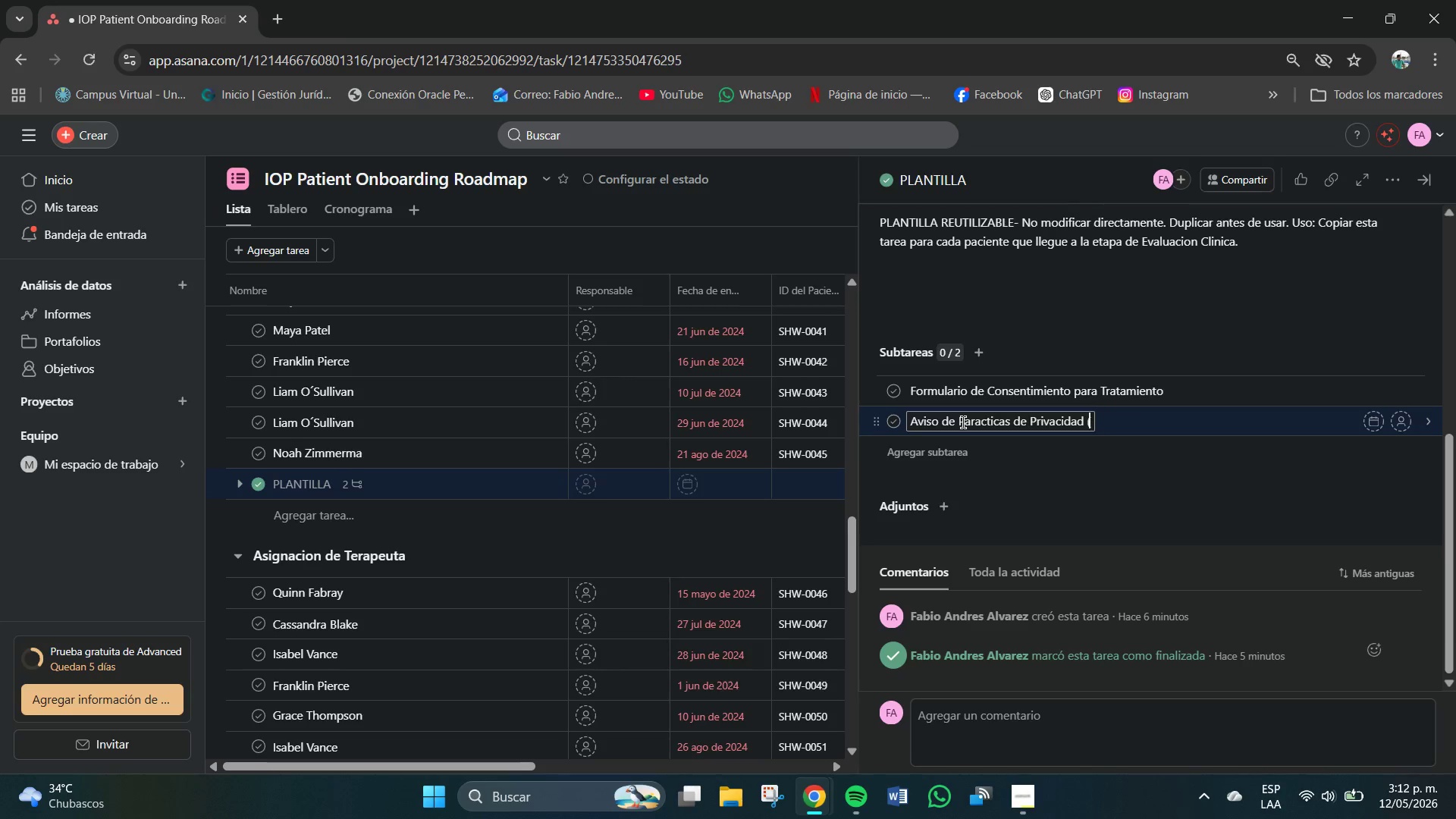 
key(Backspace)
 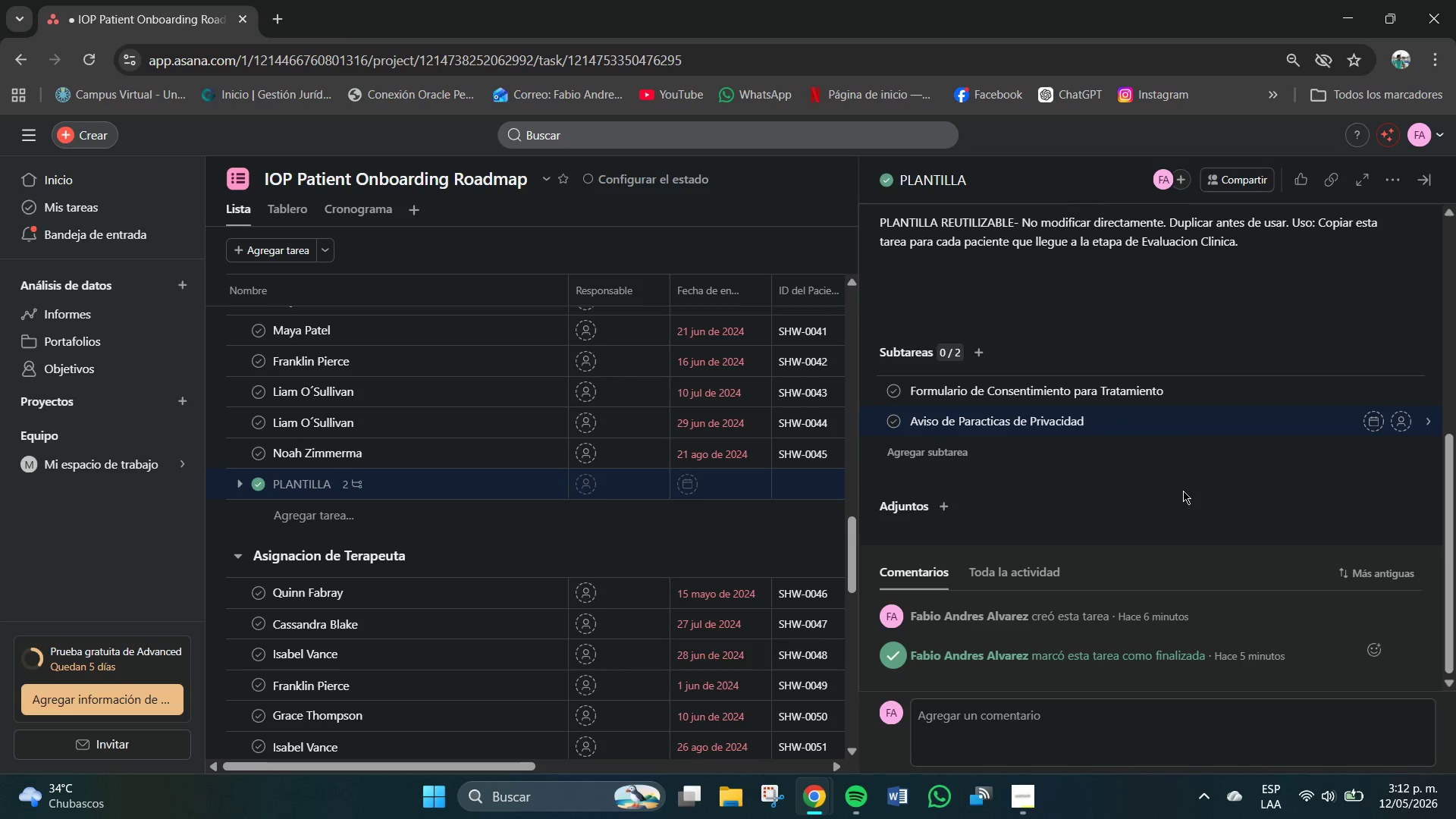 
wait(6.09)
 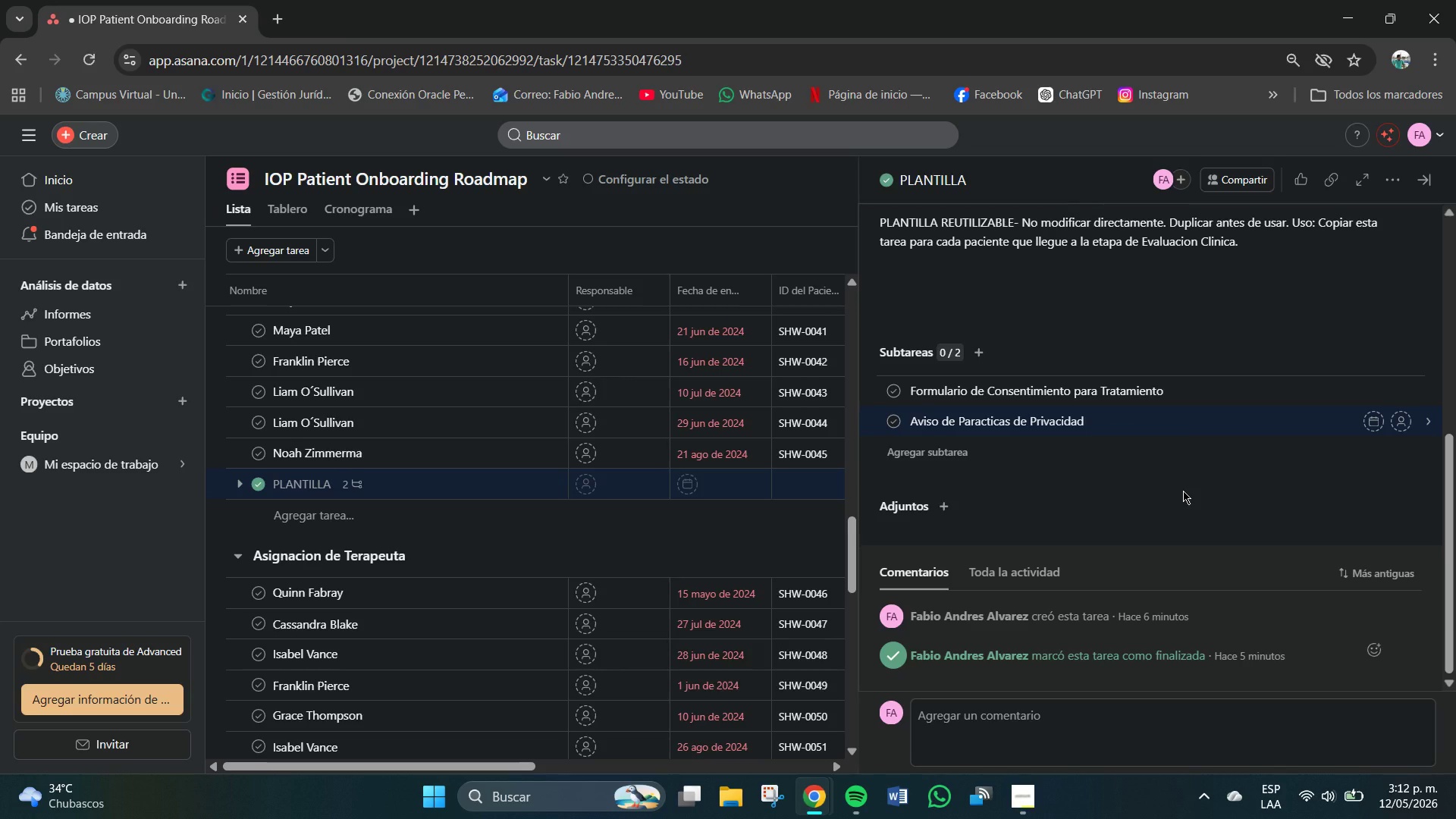 
left_click([1137, 424])
 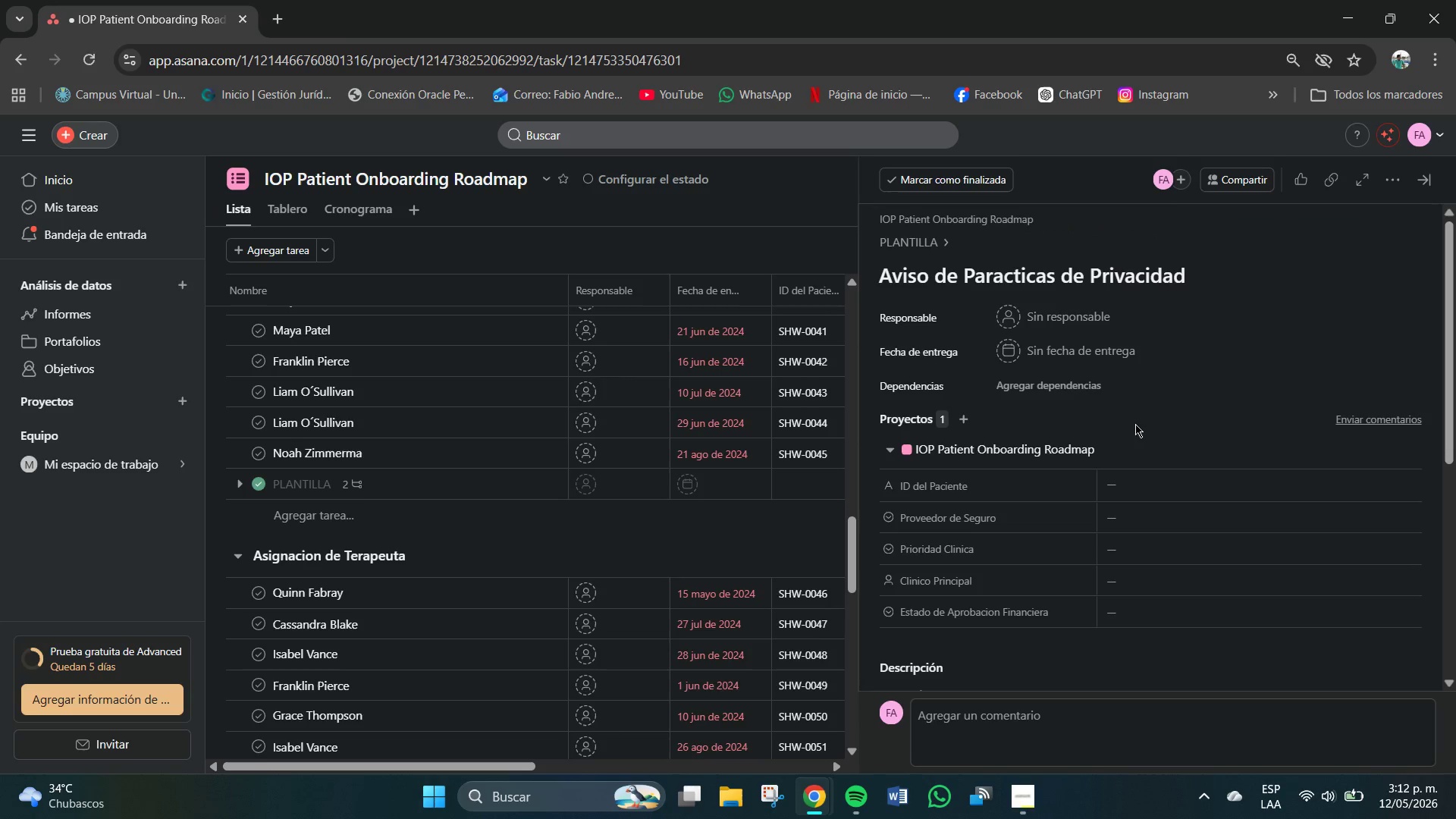 
scroll: coordinate [1101, 566], scroll_direction: down, amount: 3.0
 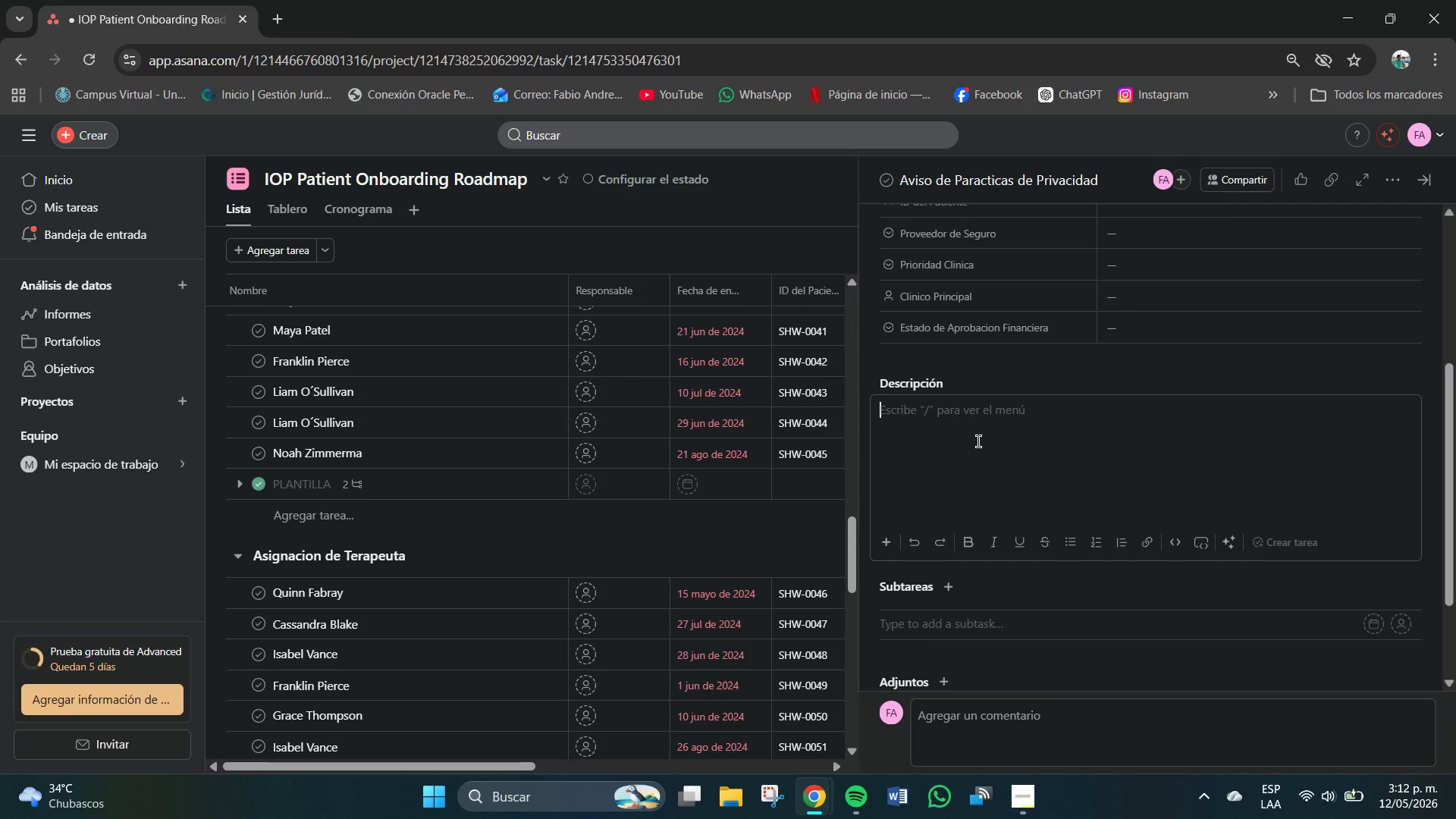 
type(Enet)
key(Backspace)
key(Backspace)
type(tregar )
 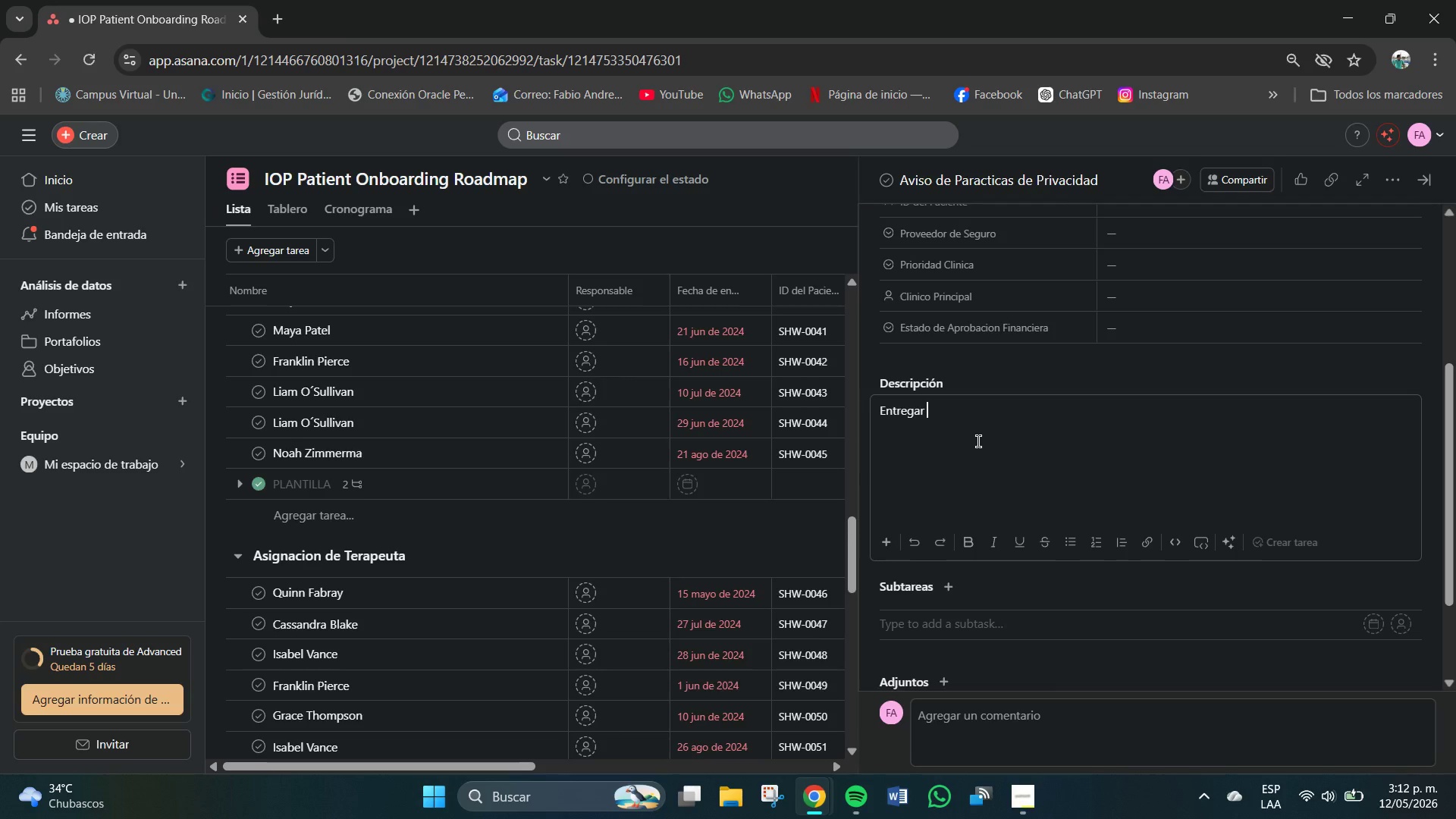 
type(al paciente, obte er)
key(Backspace)
key(Backspace)
key(Backspace)
type(ner firma de)
key(Backspace)
key(Backspace)
type(de recepcion . Obligatoria por ley federal.)
 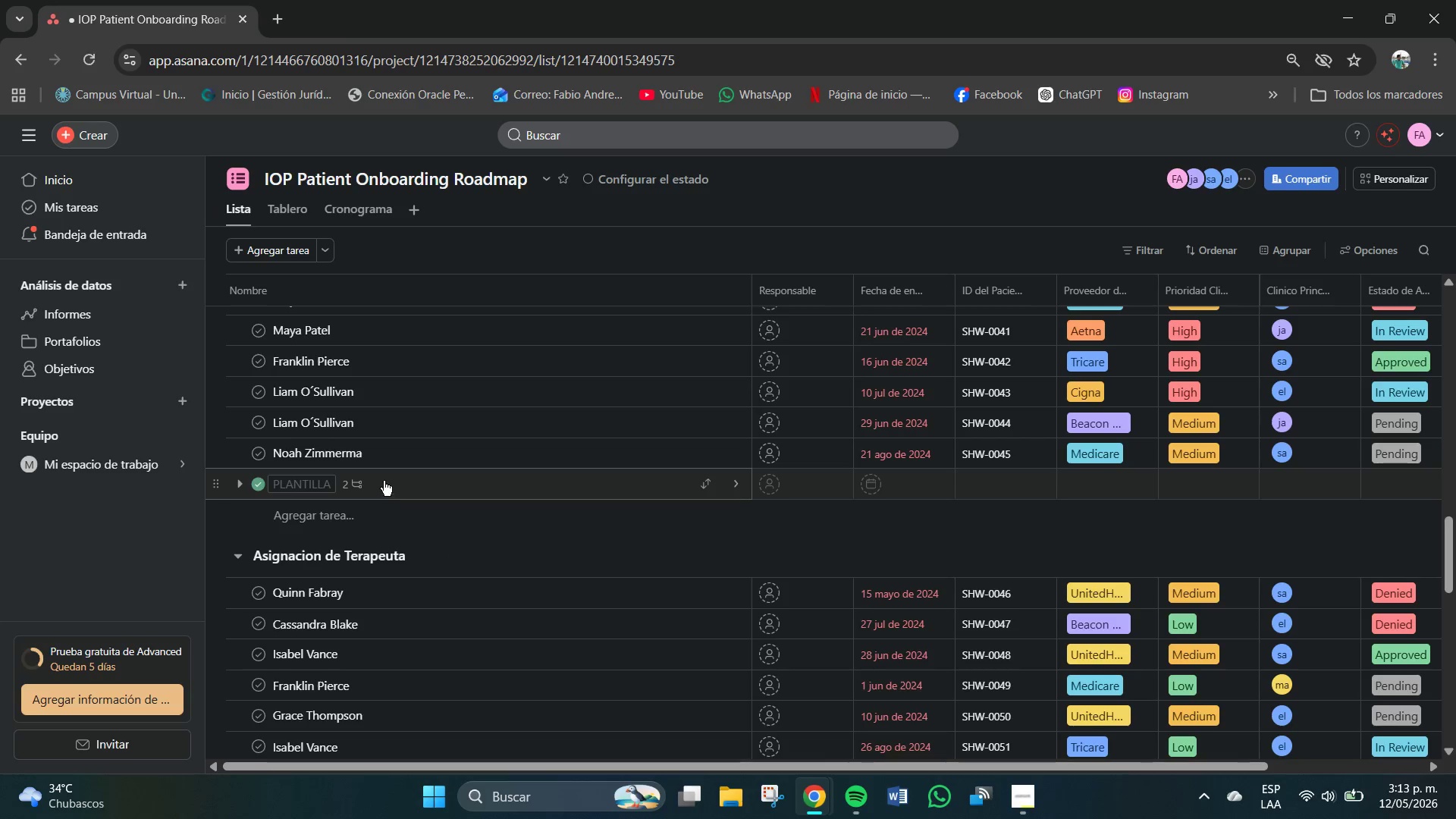 
wait(5.95)
 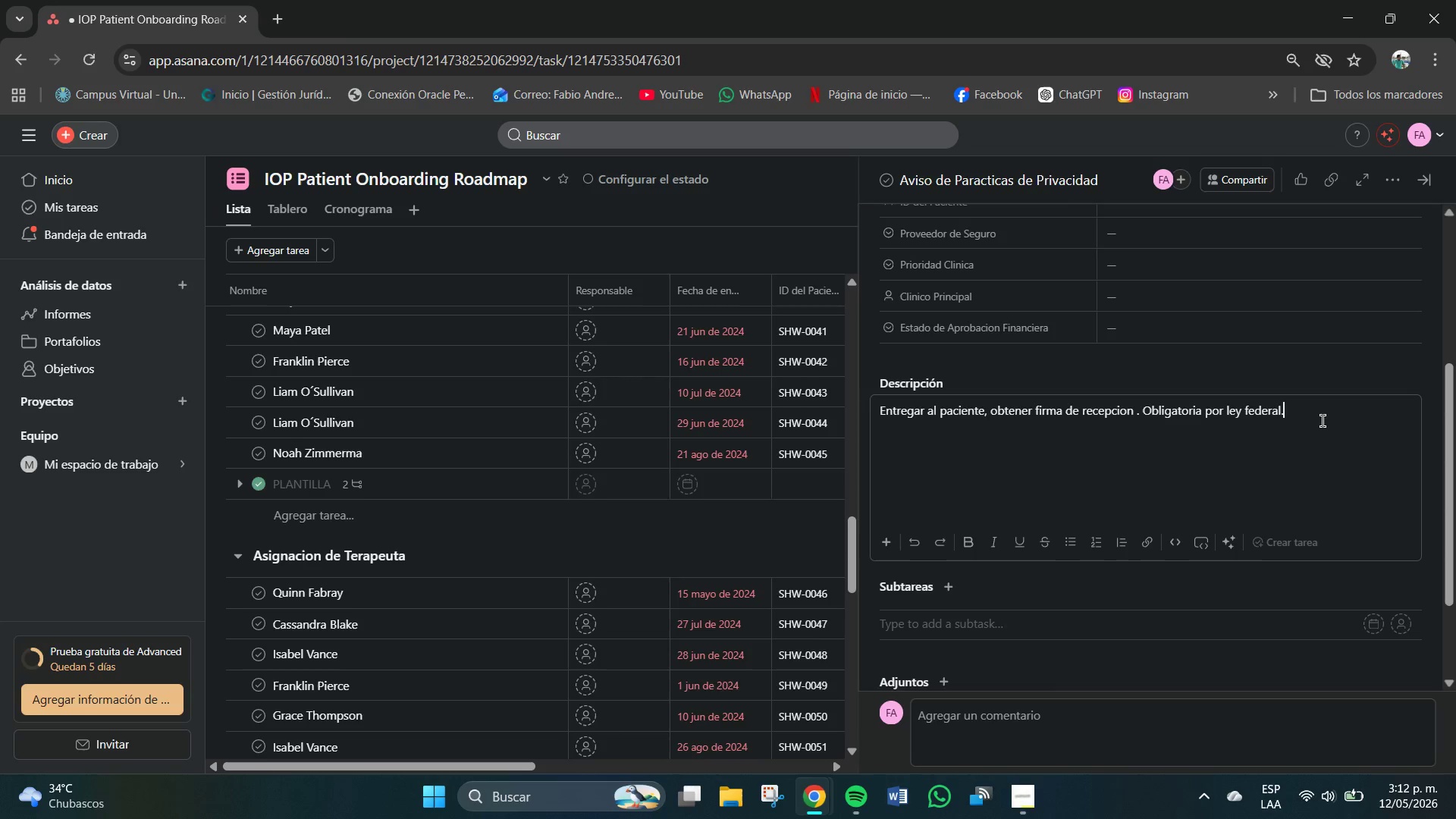 
scroll: coordinate [1172, 607], scroll_direction: down, amount: 5.0
 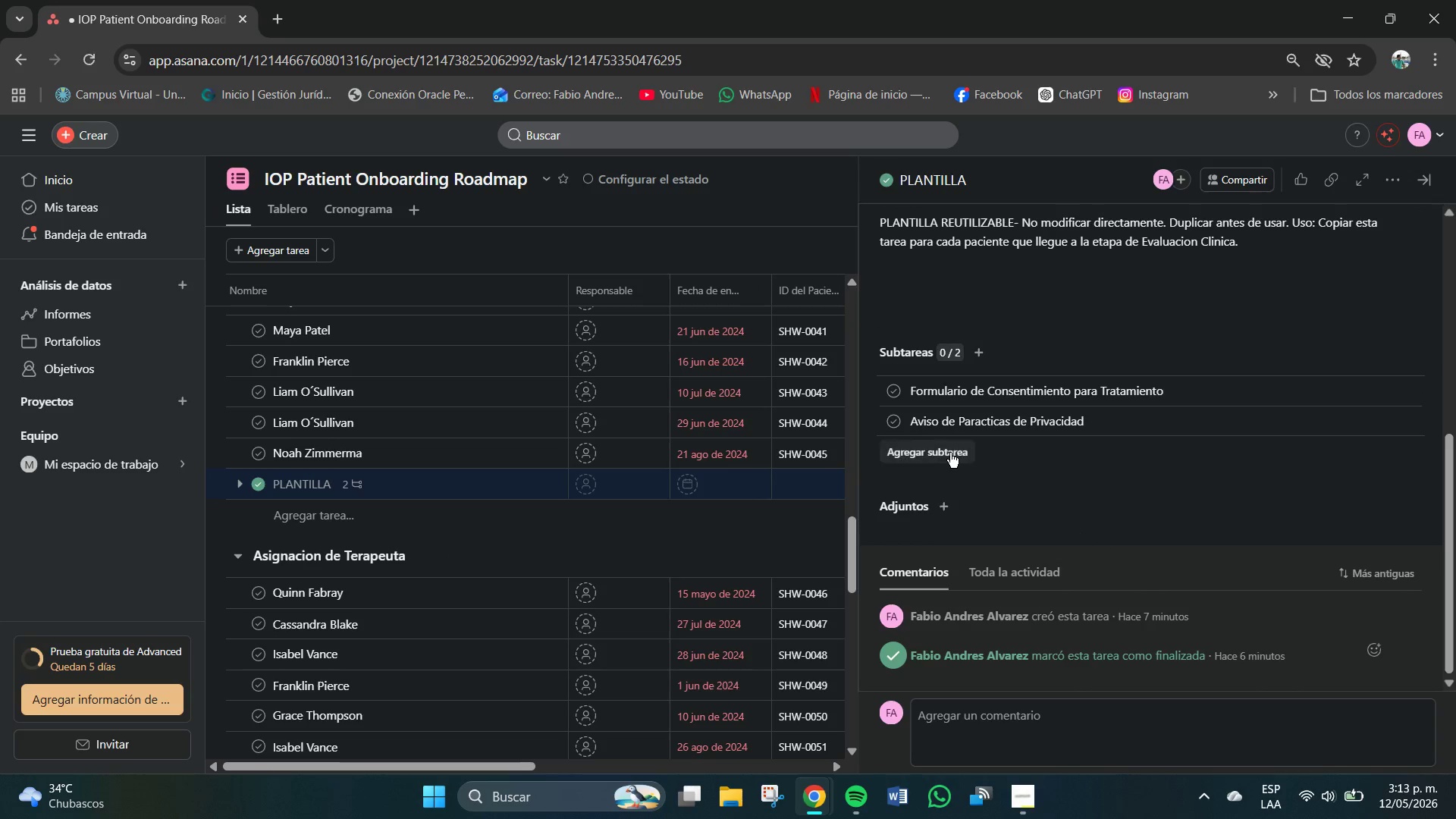 
left_click([933, 448])
 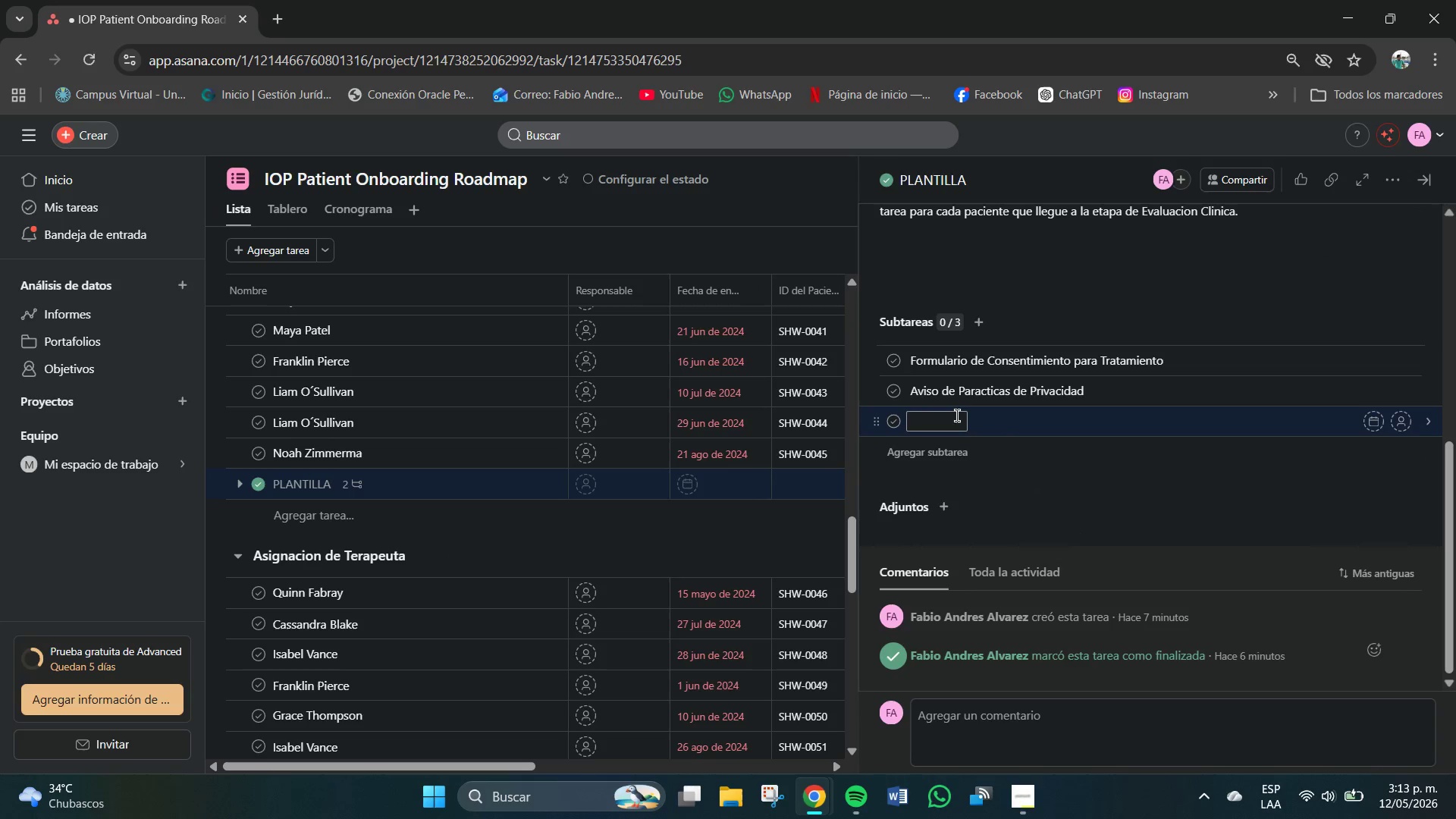 
left_click([952, 416])
 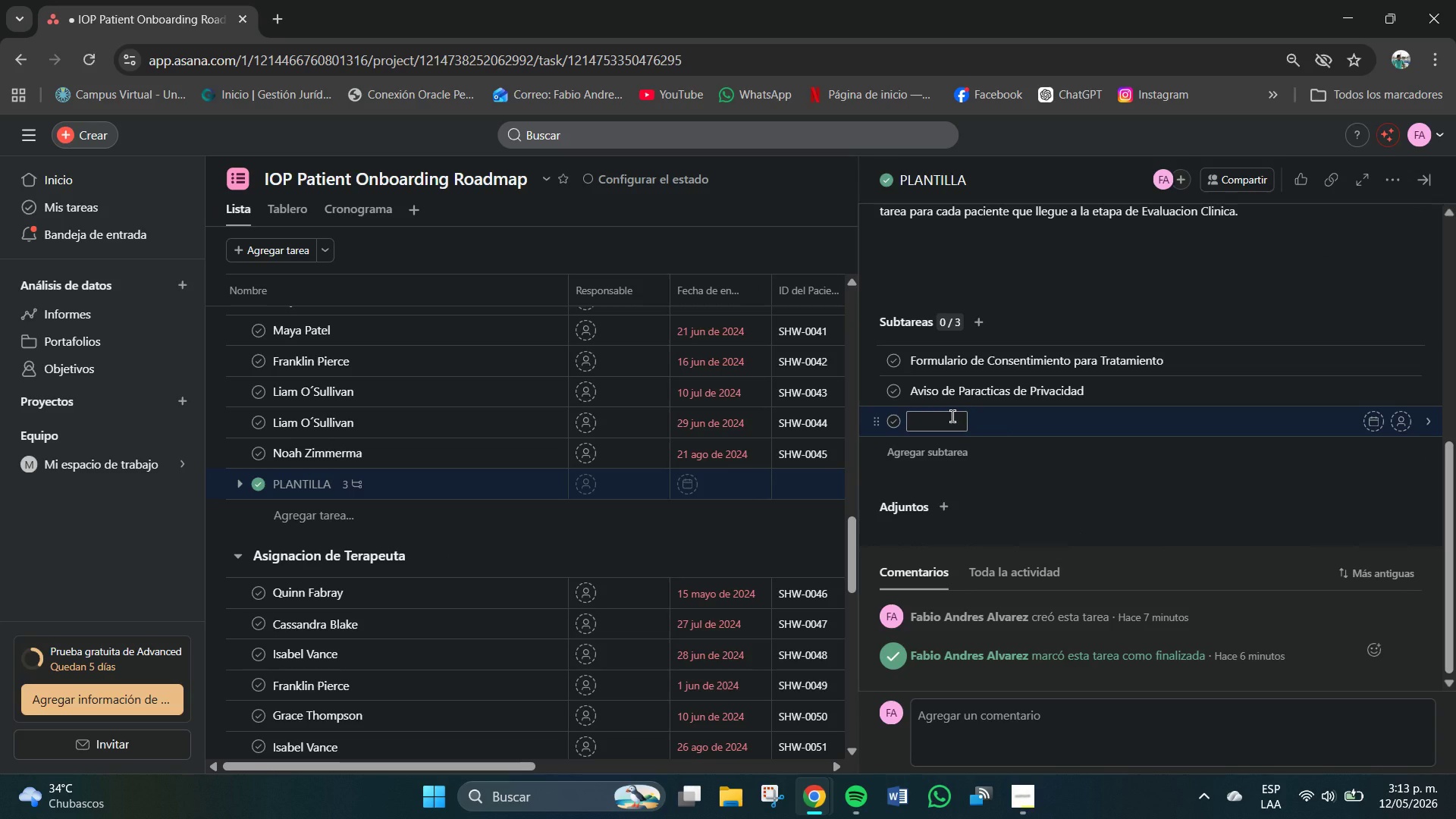 
type(Formulario de informacion de Contacto de Emergencia)
 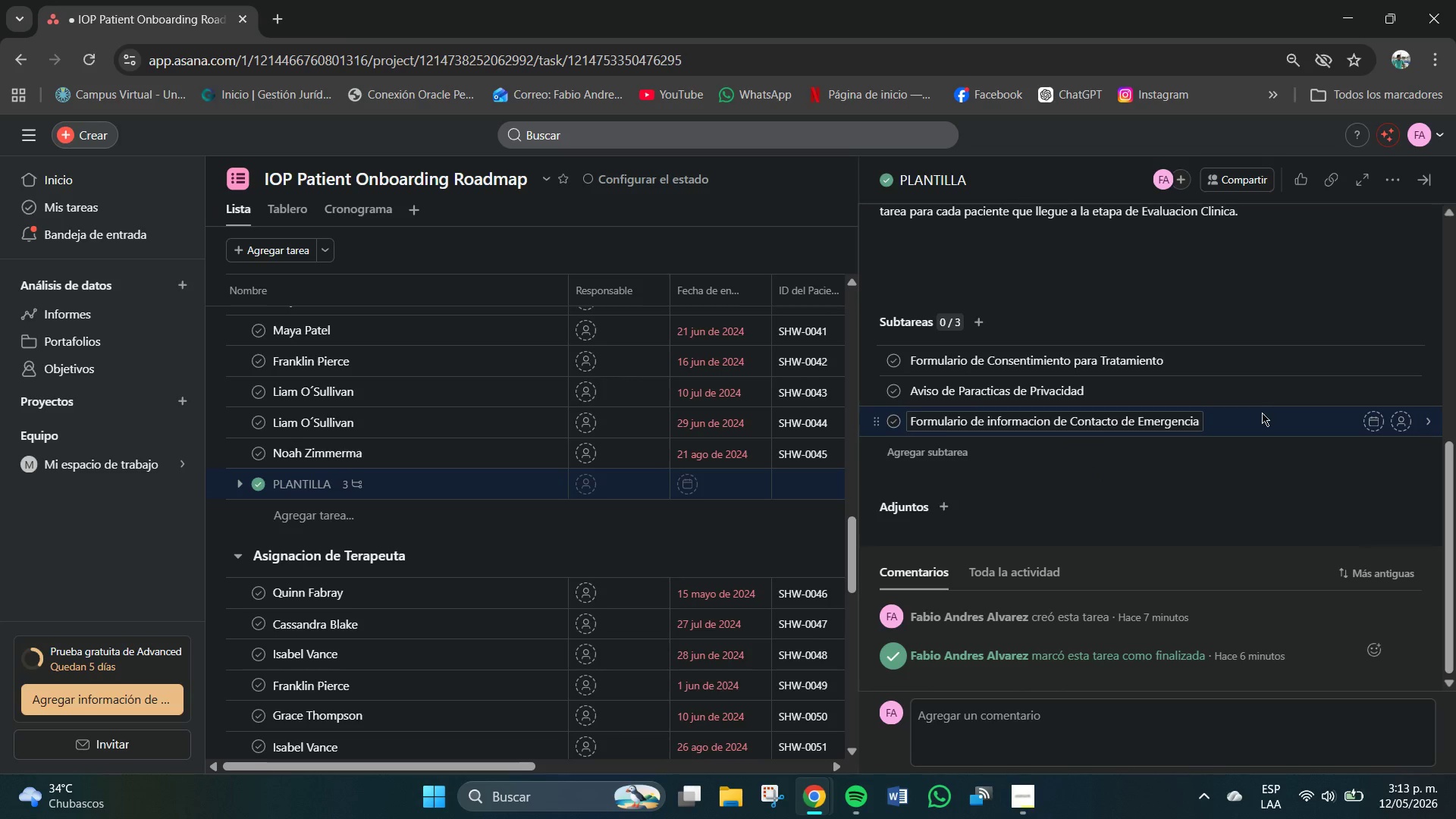 
left_click([1250, 432])
 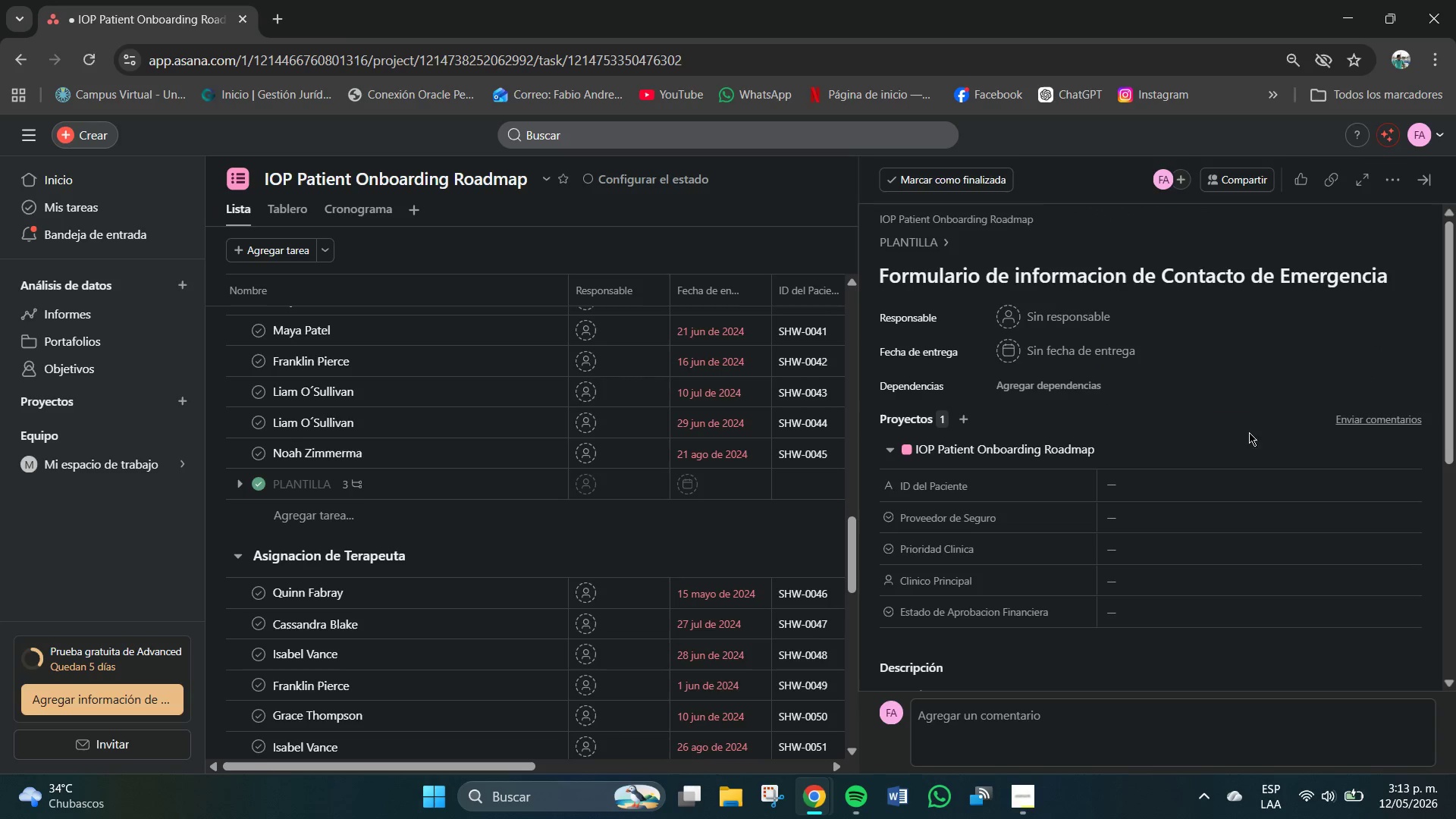 
scroll: coordinate [1221, 414], scroll_direction: up, amount: 1.0
 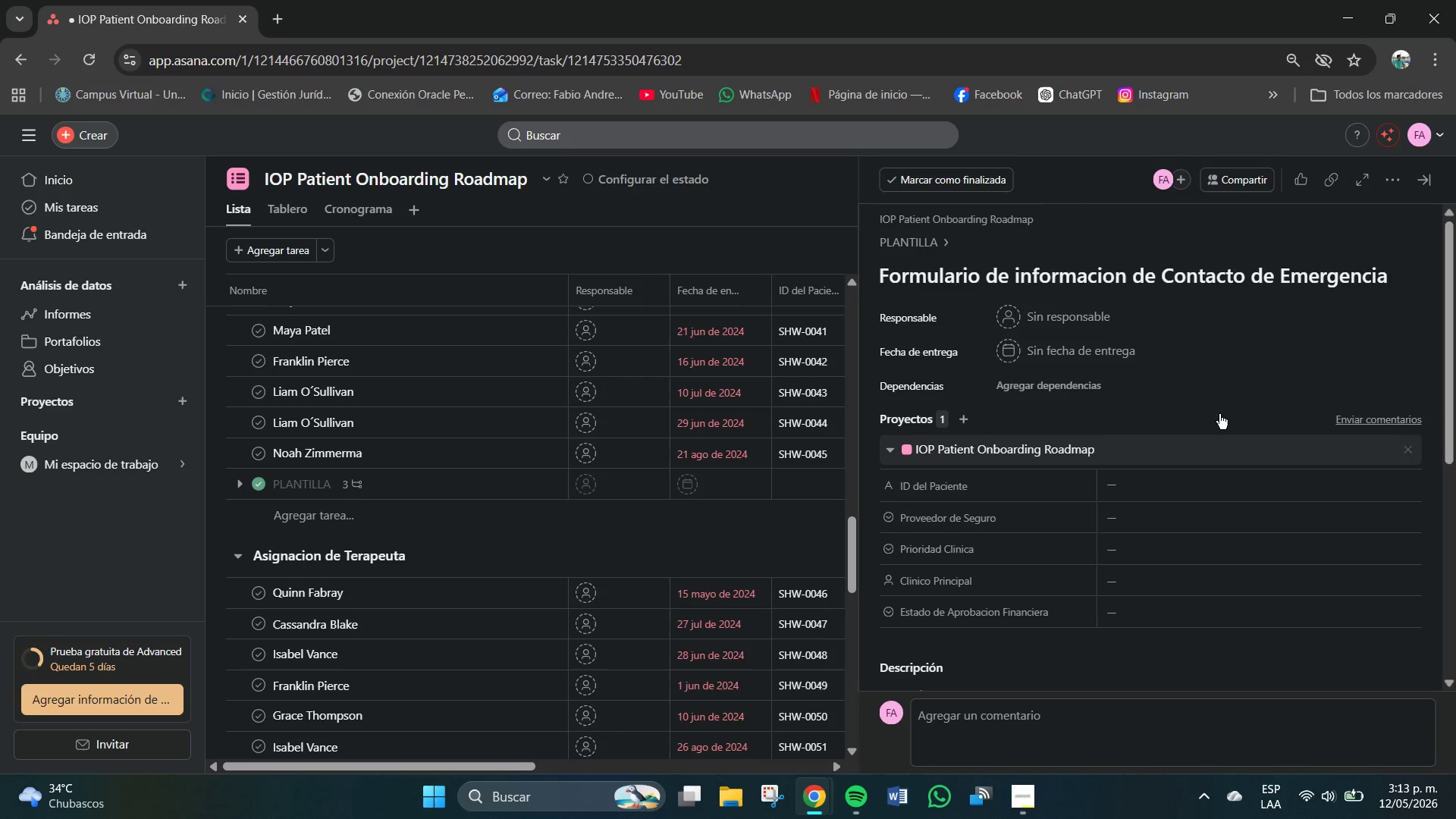 
scroll: coordinate [942, 350], scroll_direction: down, amount: 3.0
 